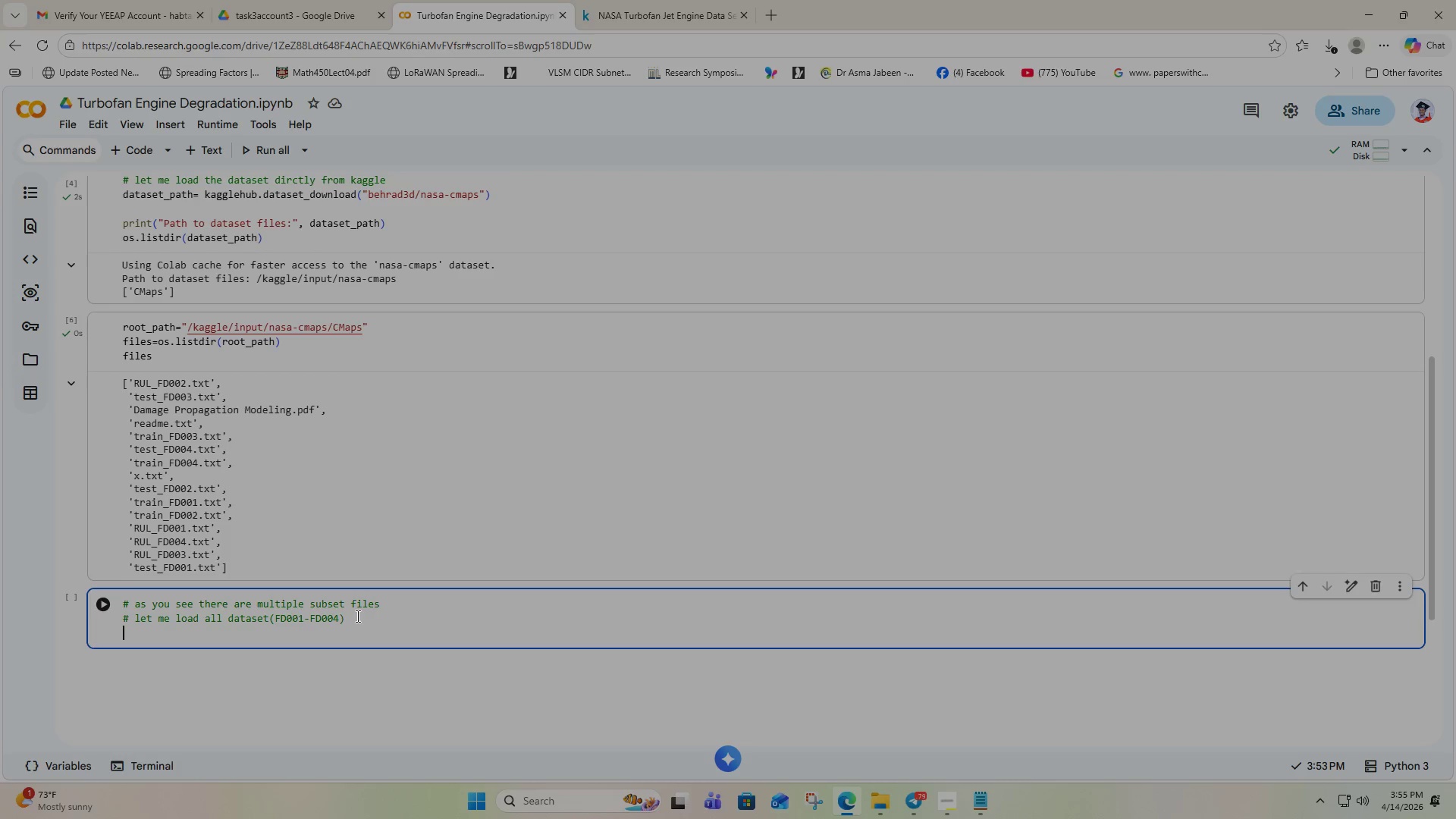 
key(Enter)
 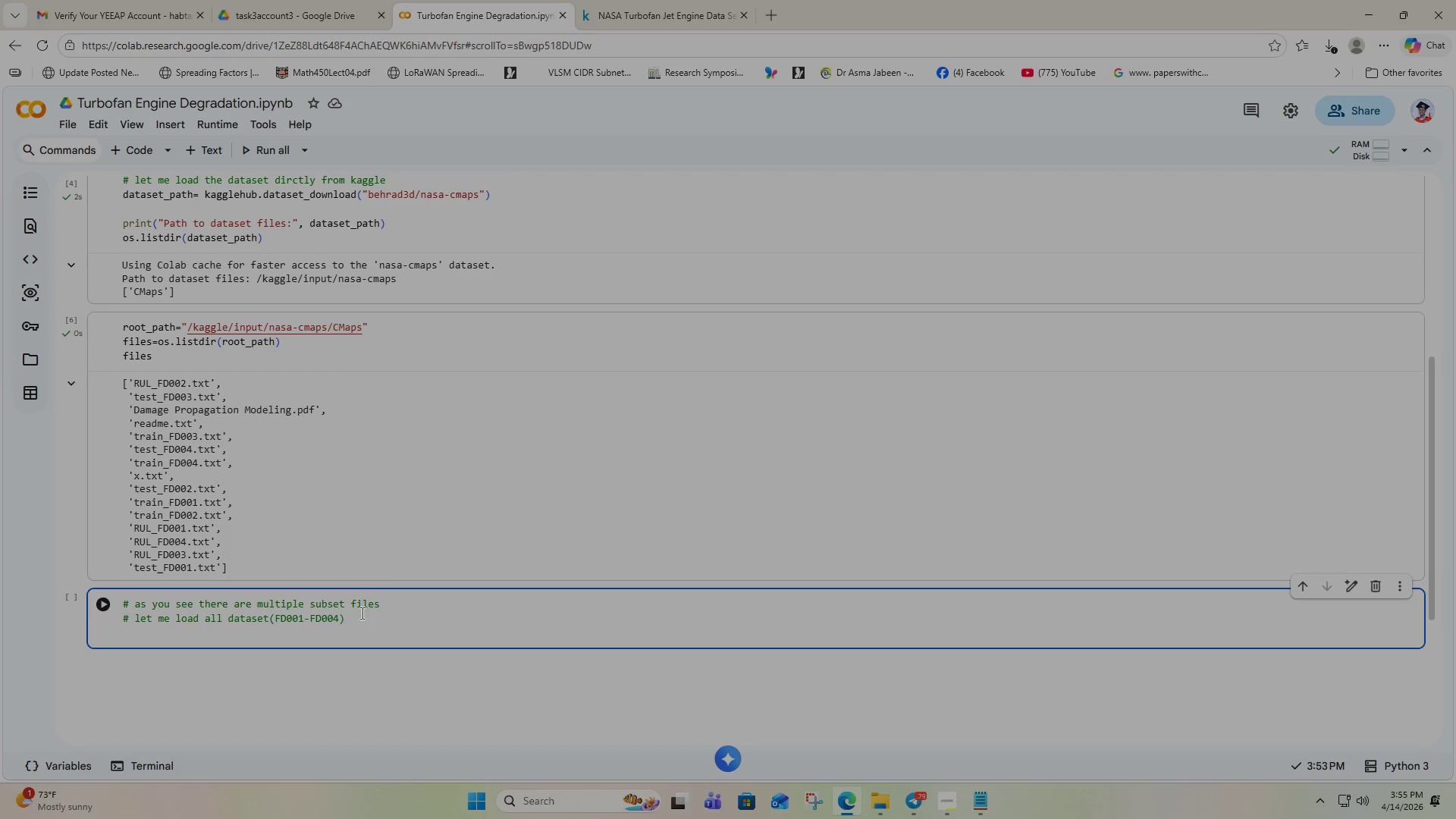 
scroll: coordinate [358, 610], scroll_direction: down, amount: 2.0
 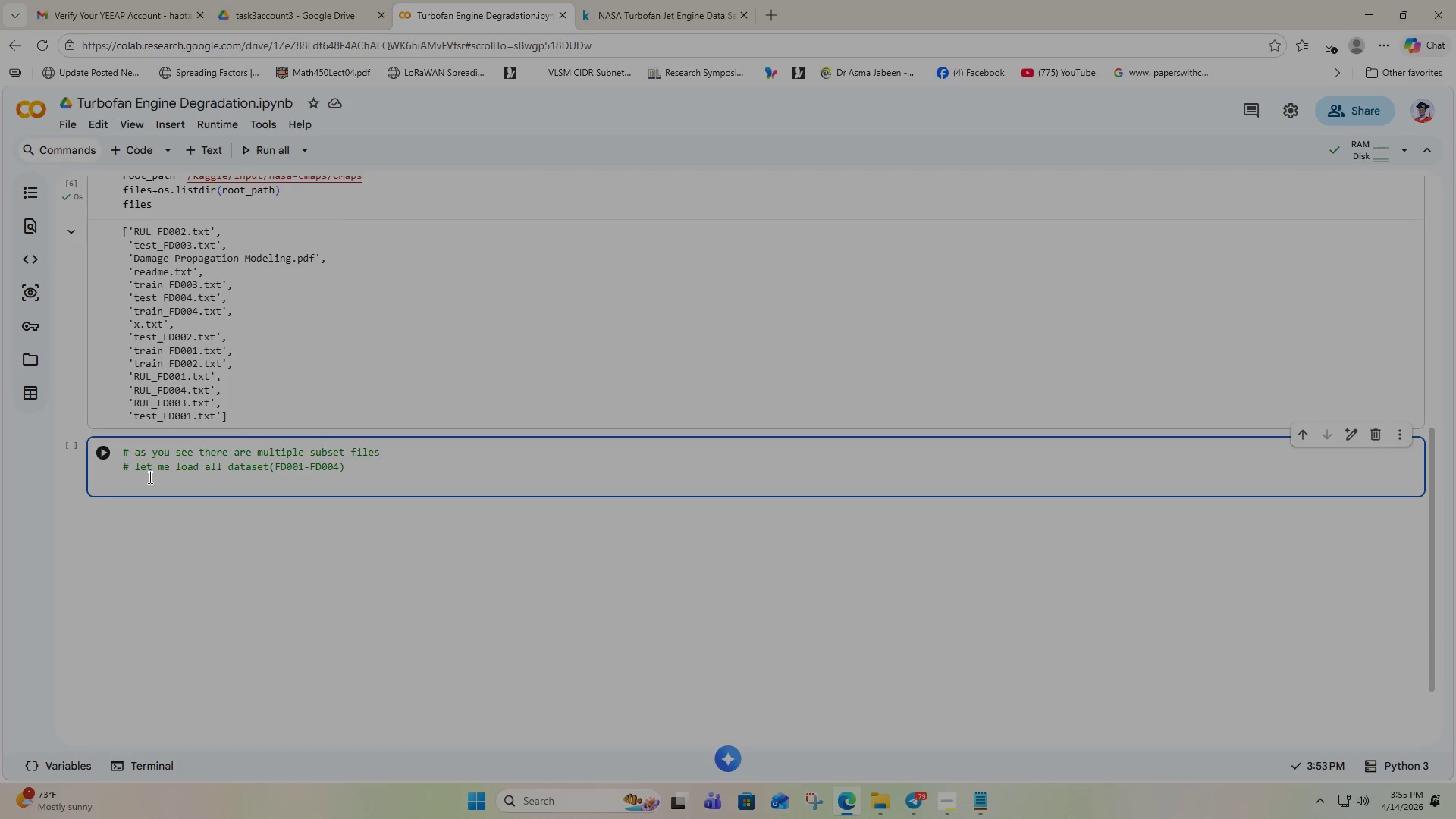 
type(def load )
key(Backspace)
type(_dataset)
 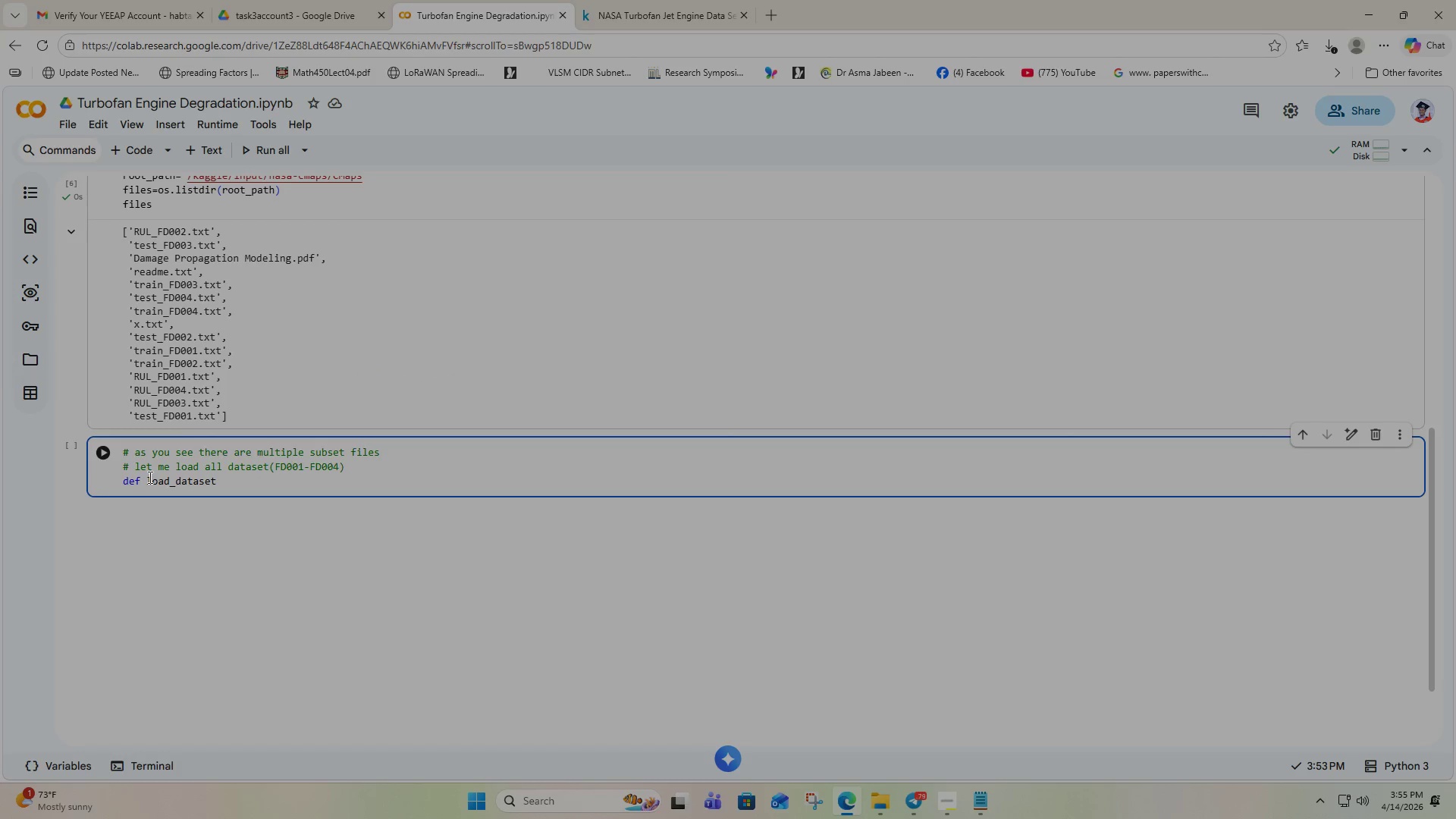 
type(())
 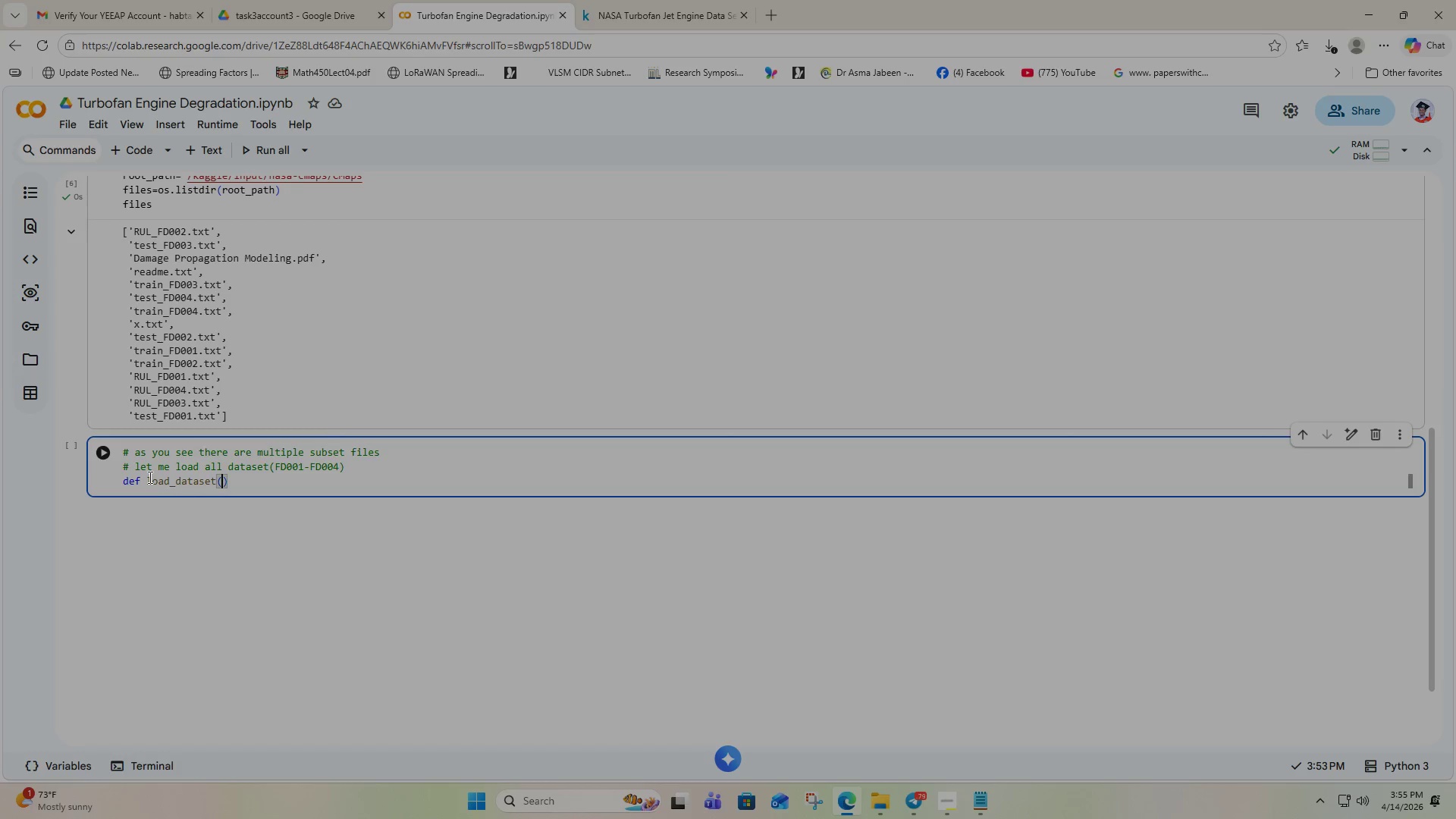 
key(ArrowLeft)
 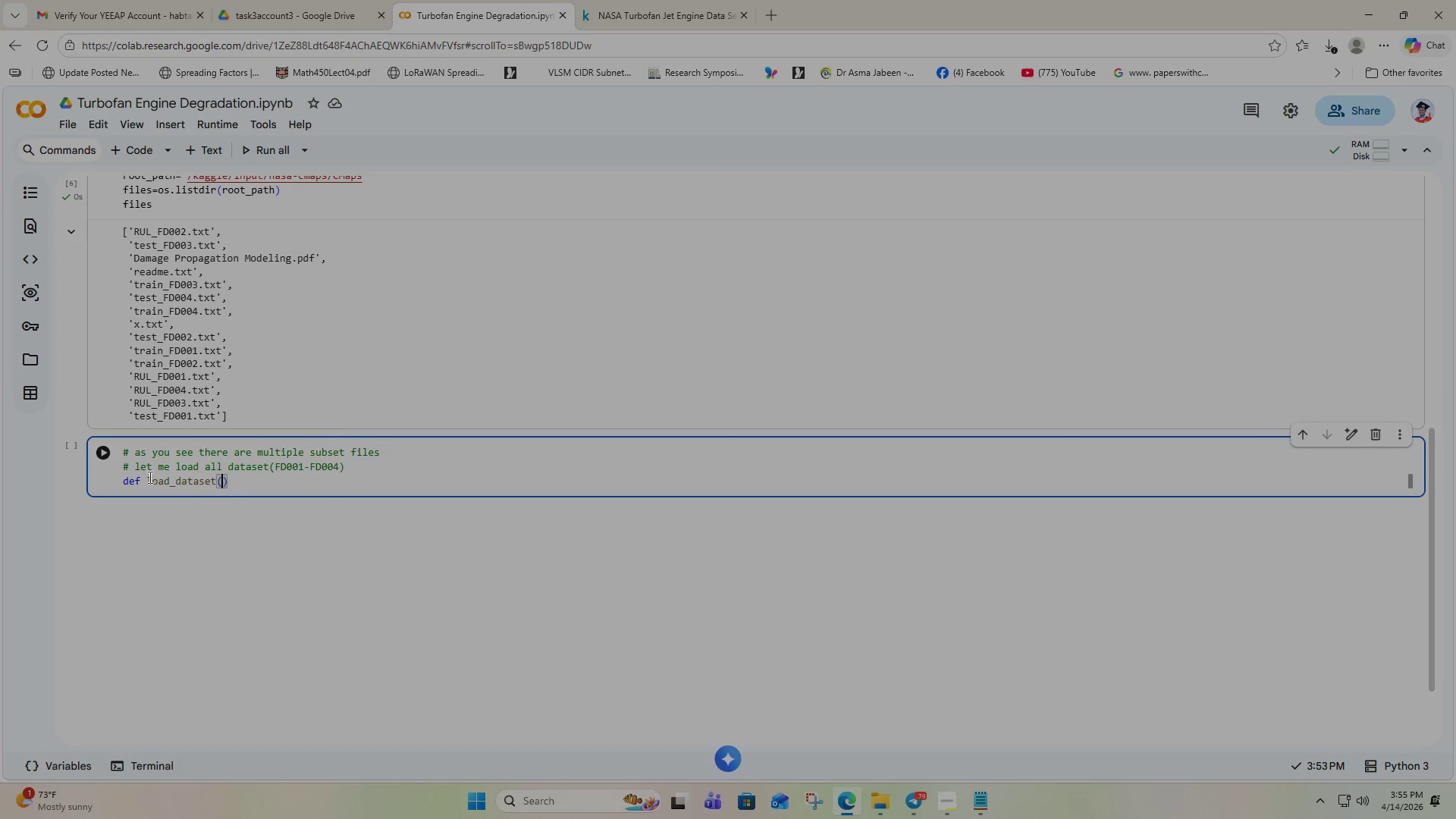 
wait(5.47)
 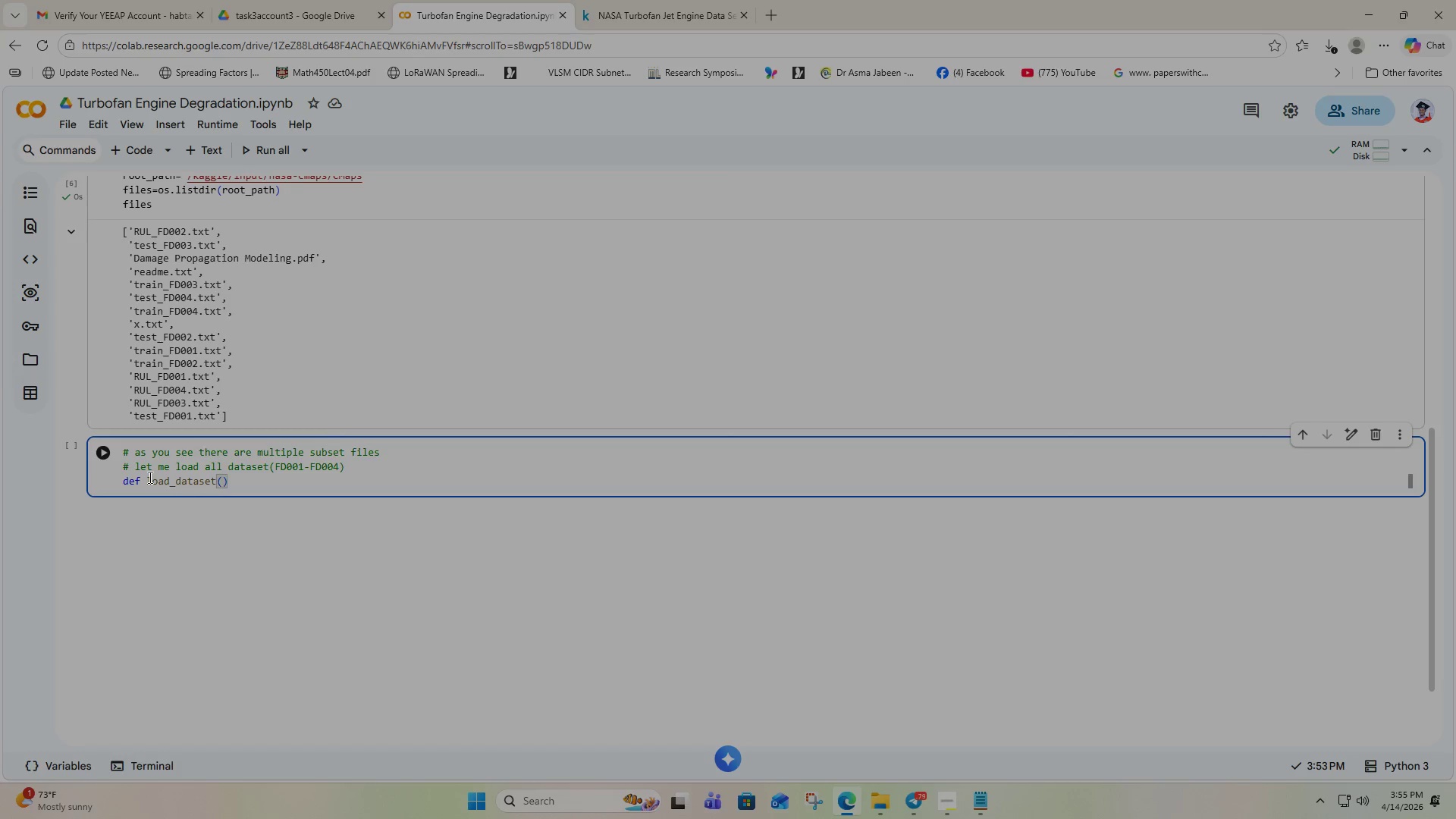 
type(train)
 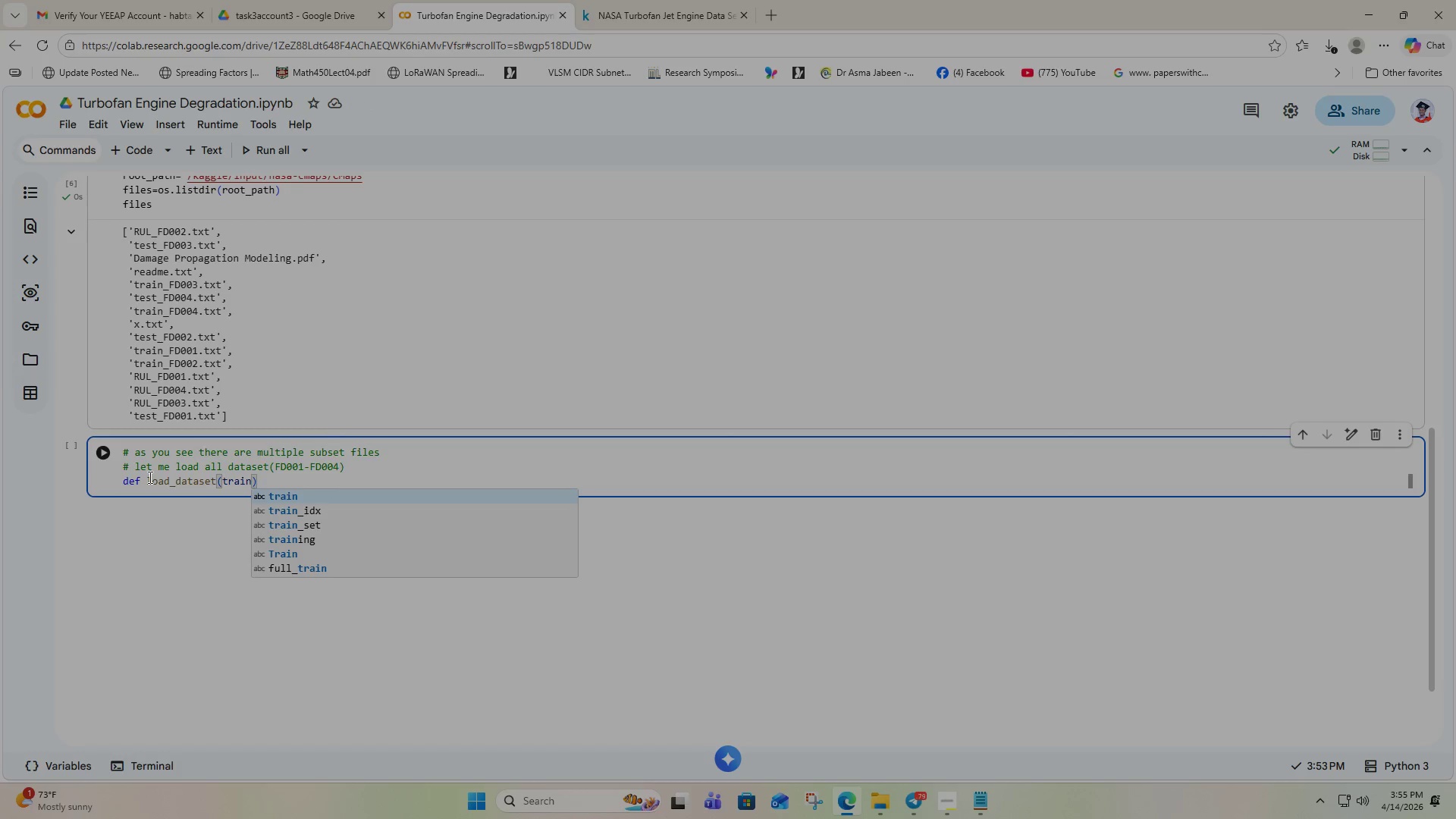 
type(_file, test_file, rul_file)
 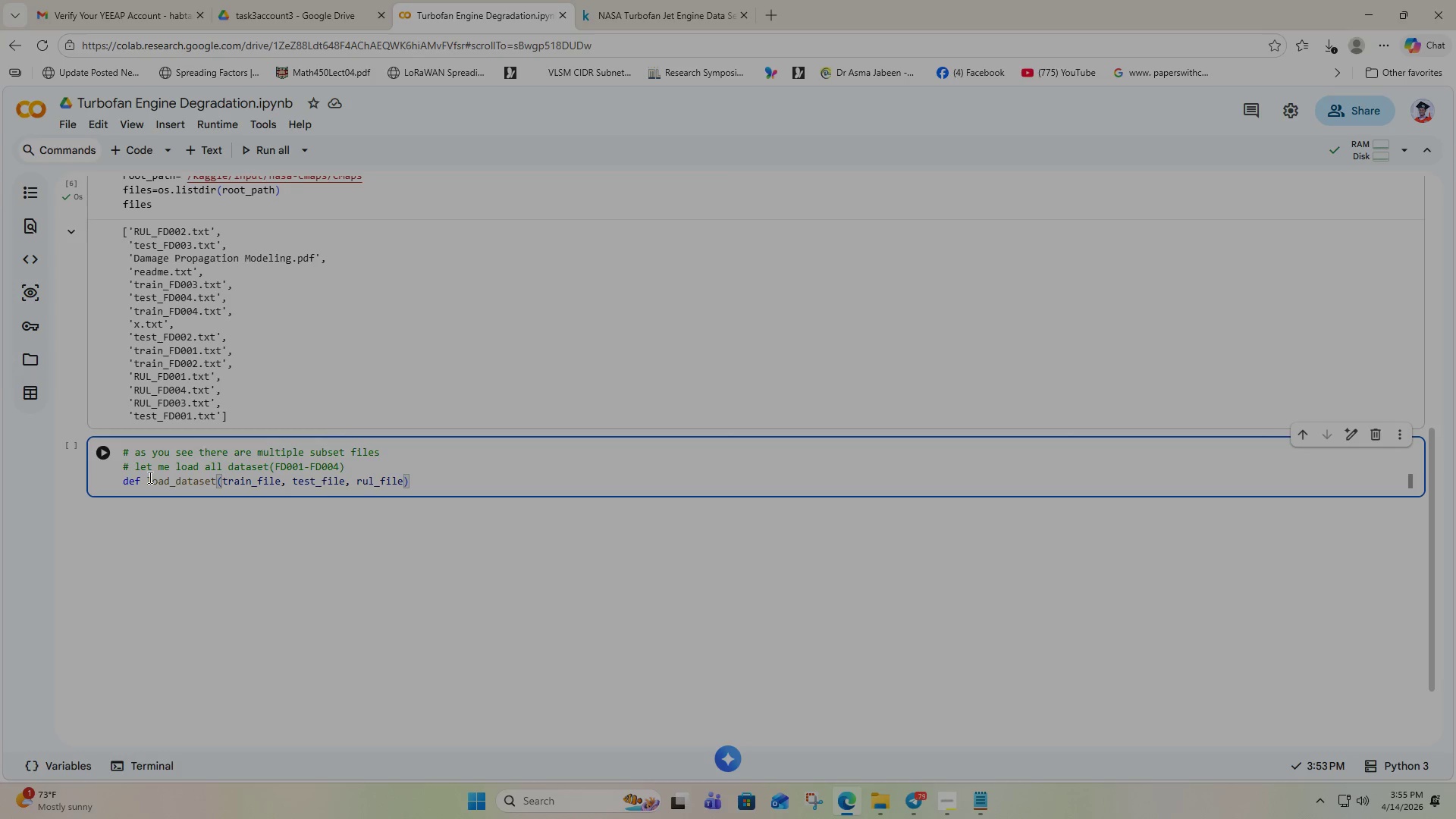 
key(ArrowRight)
 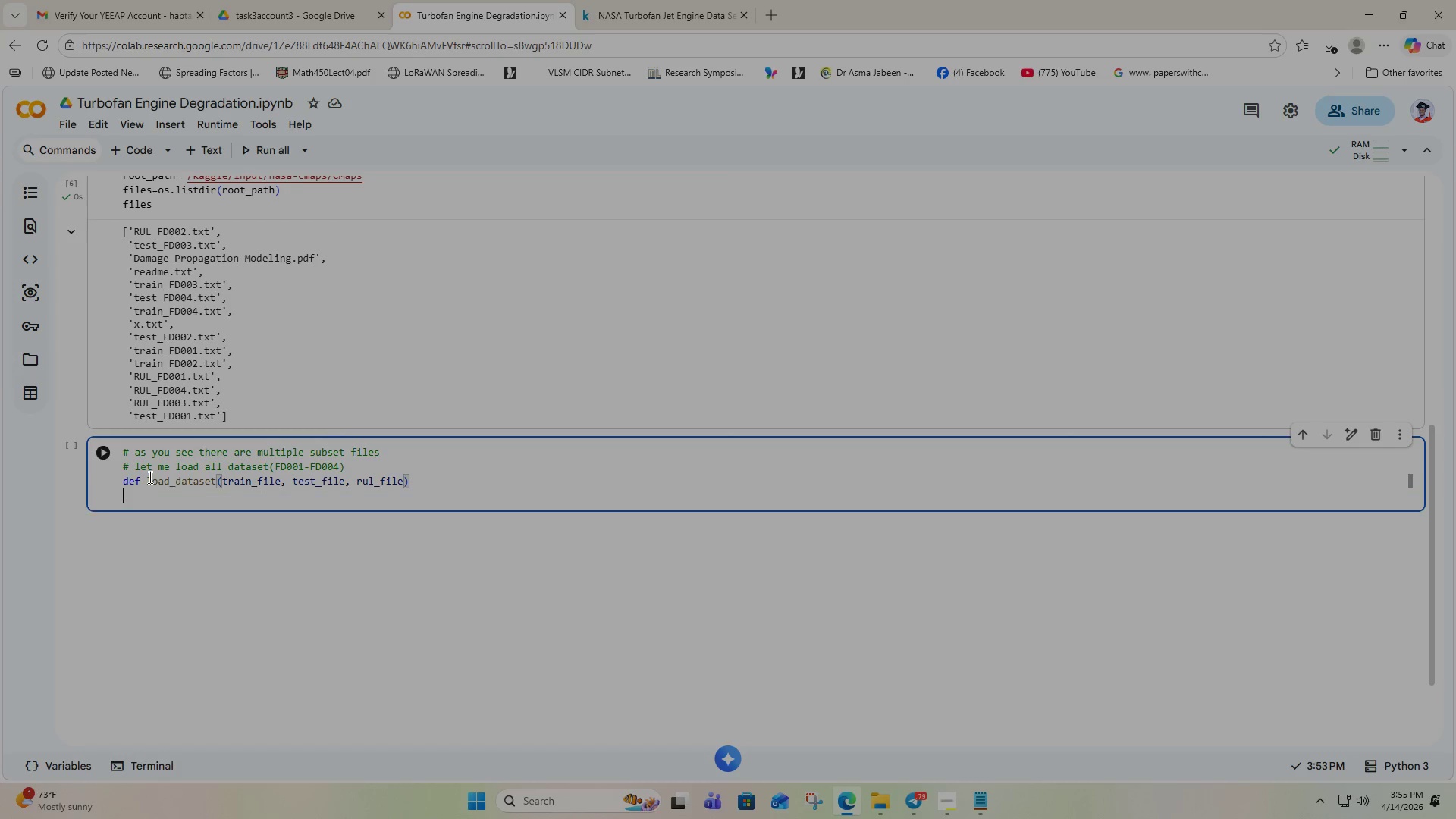 
key(Enter)
 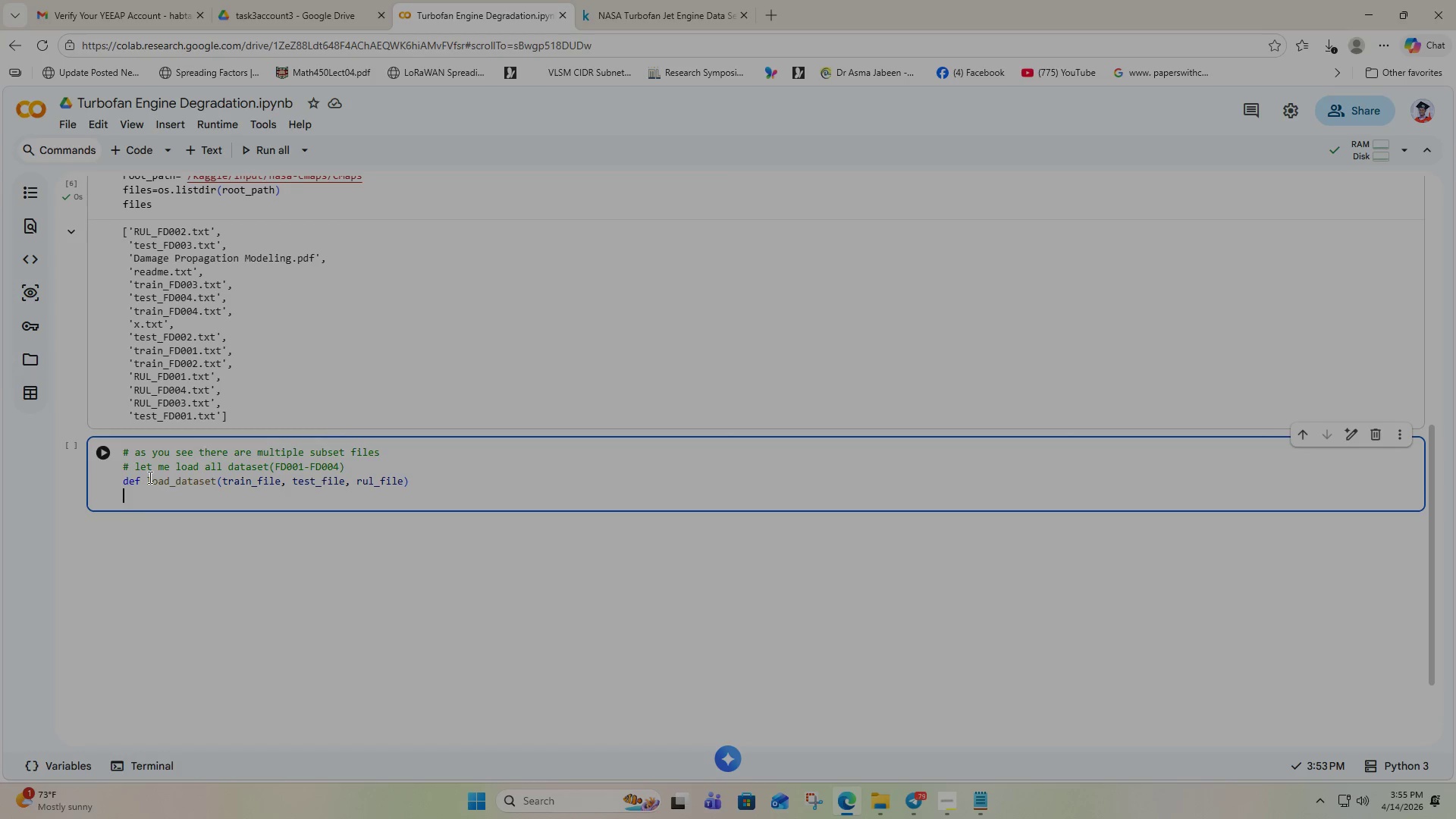 
type(n)
key(Backspace)
type(    train= pdf)
 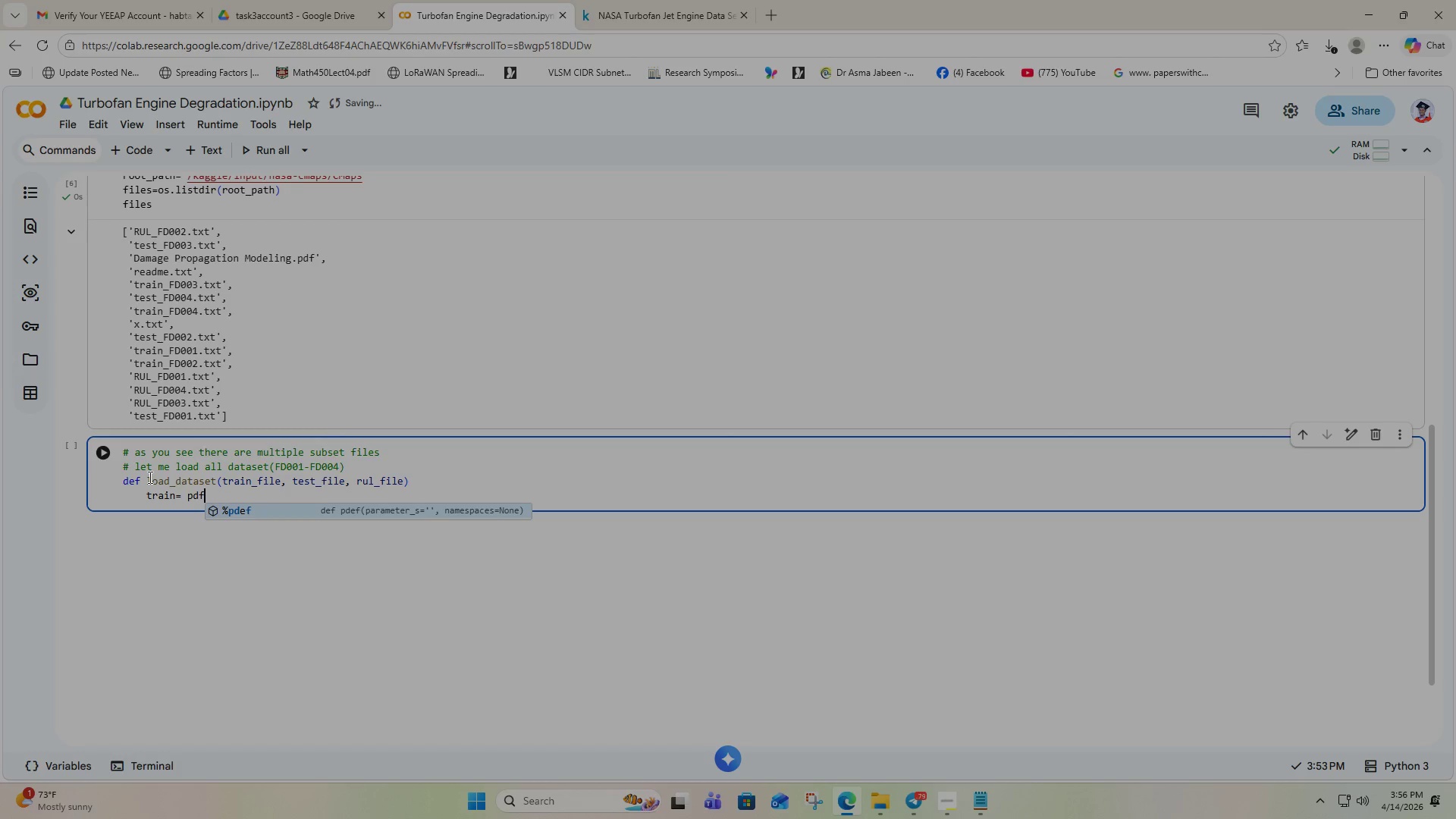 
key(Backspace)
type(.read)
 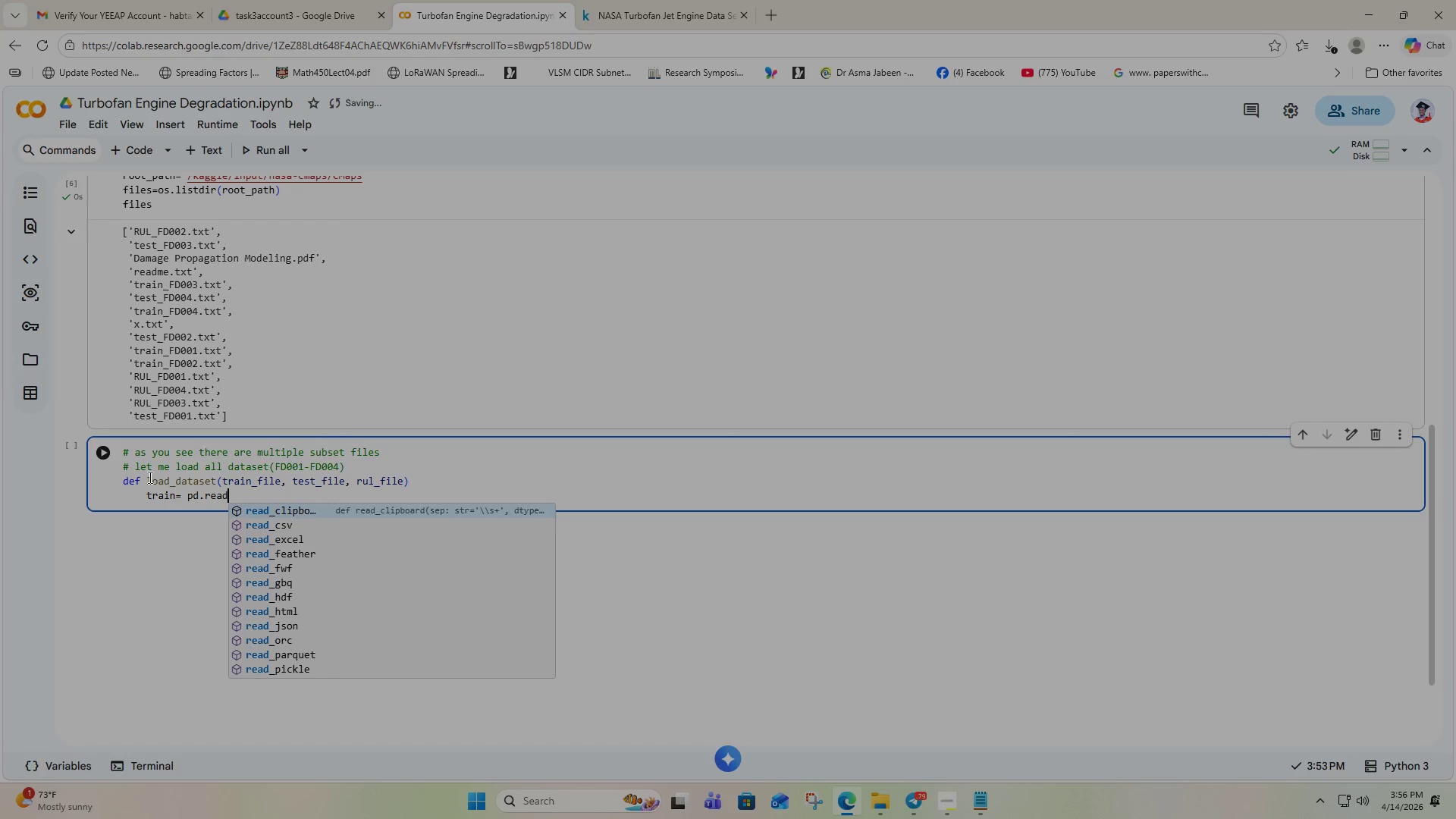 
key(ArrowDown)
 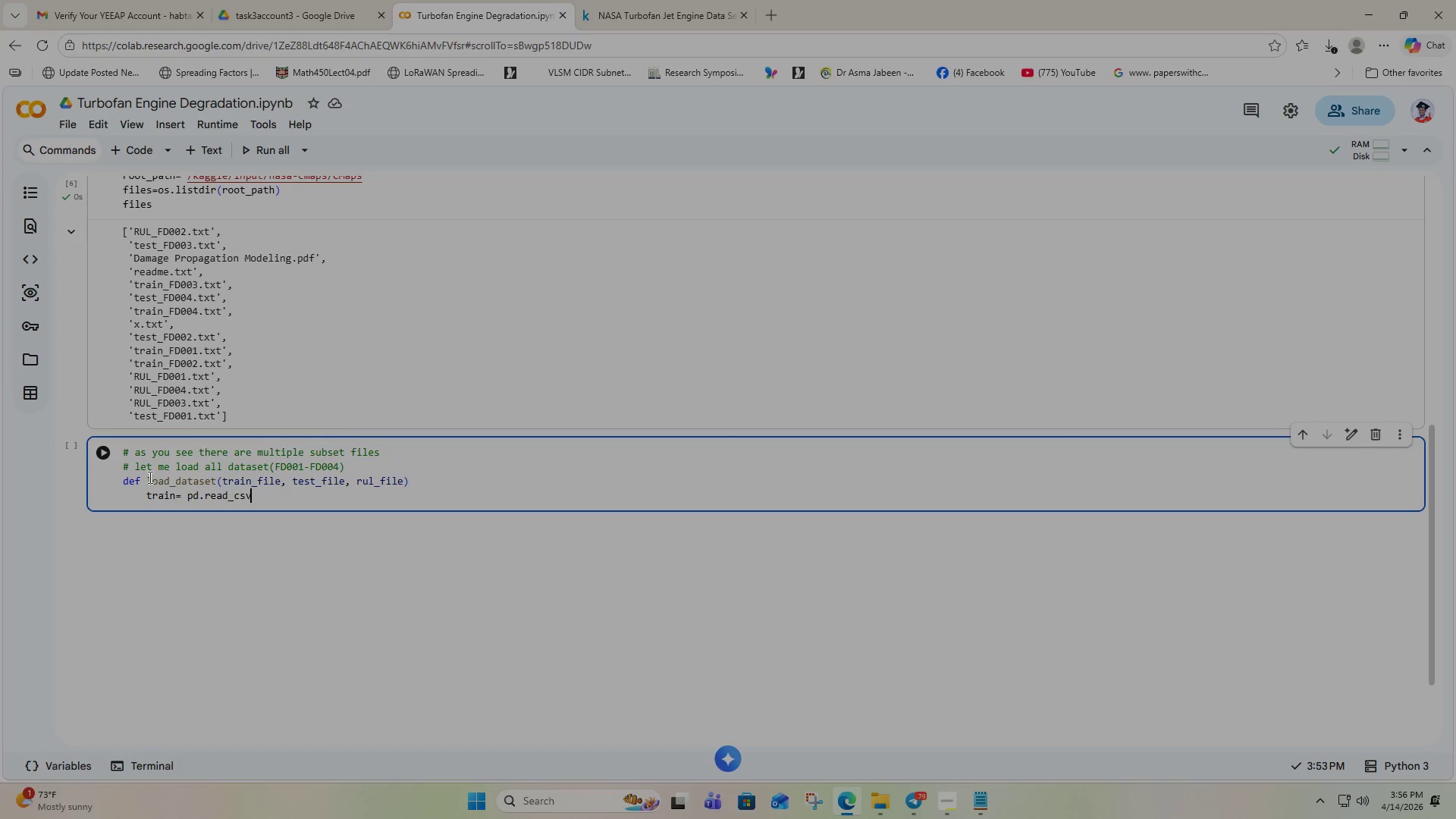 
key(Enter)
 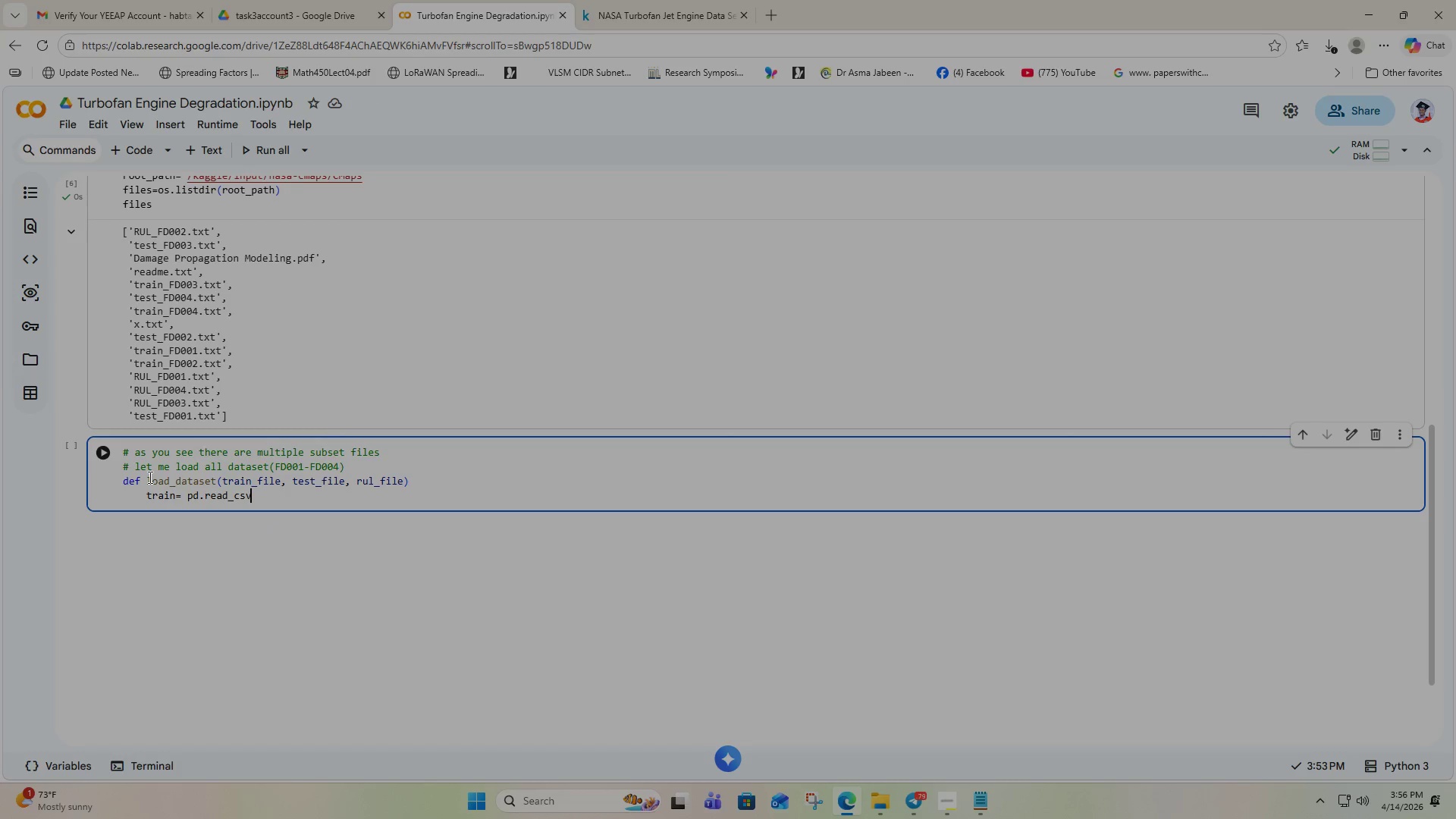 
wait(5.94)
 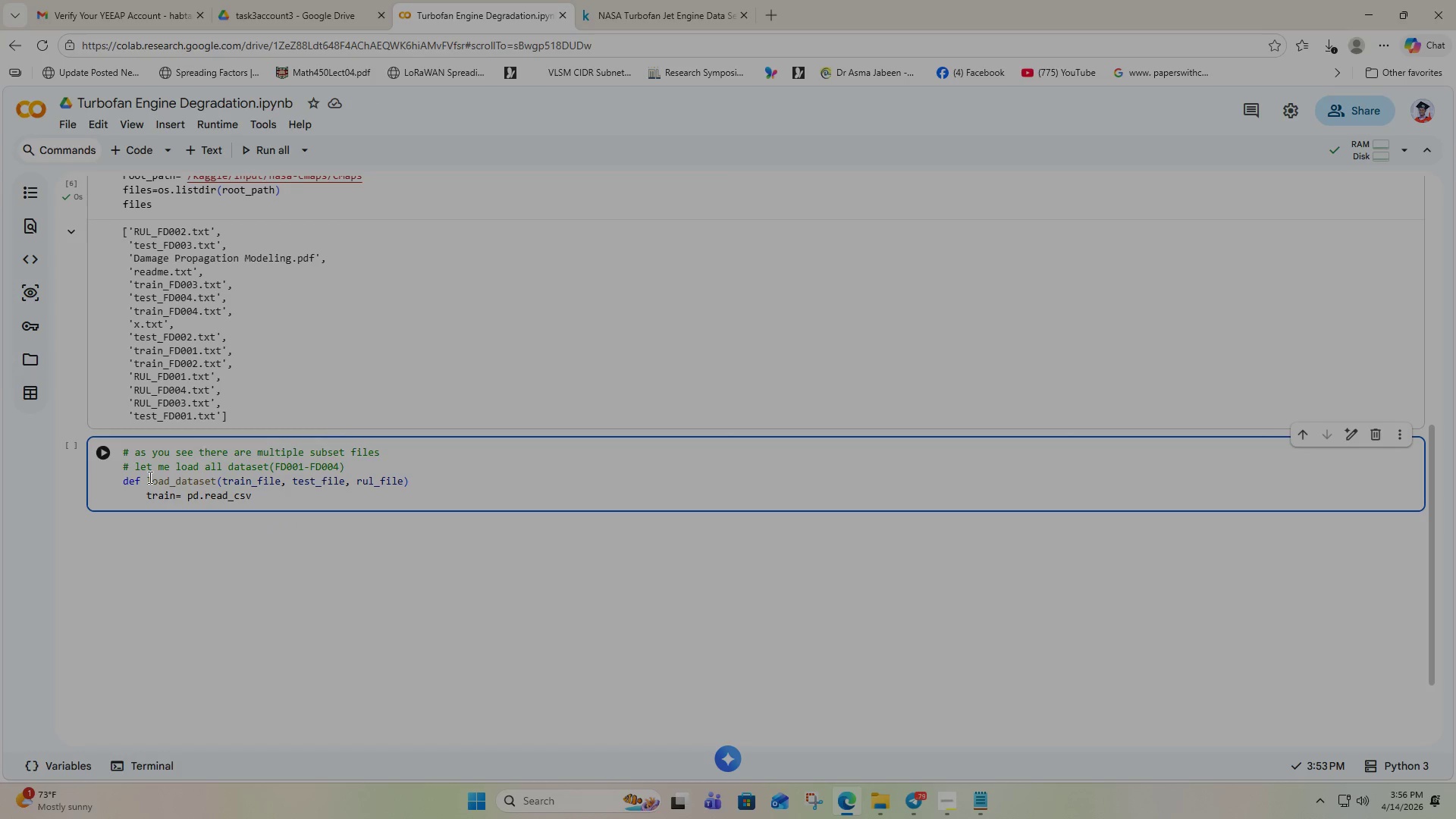 
key(Shift+9)
 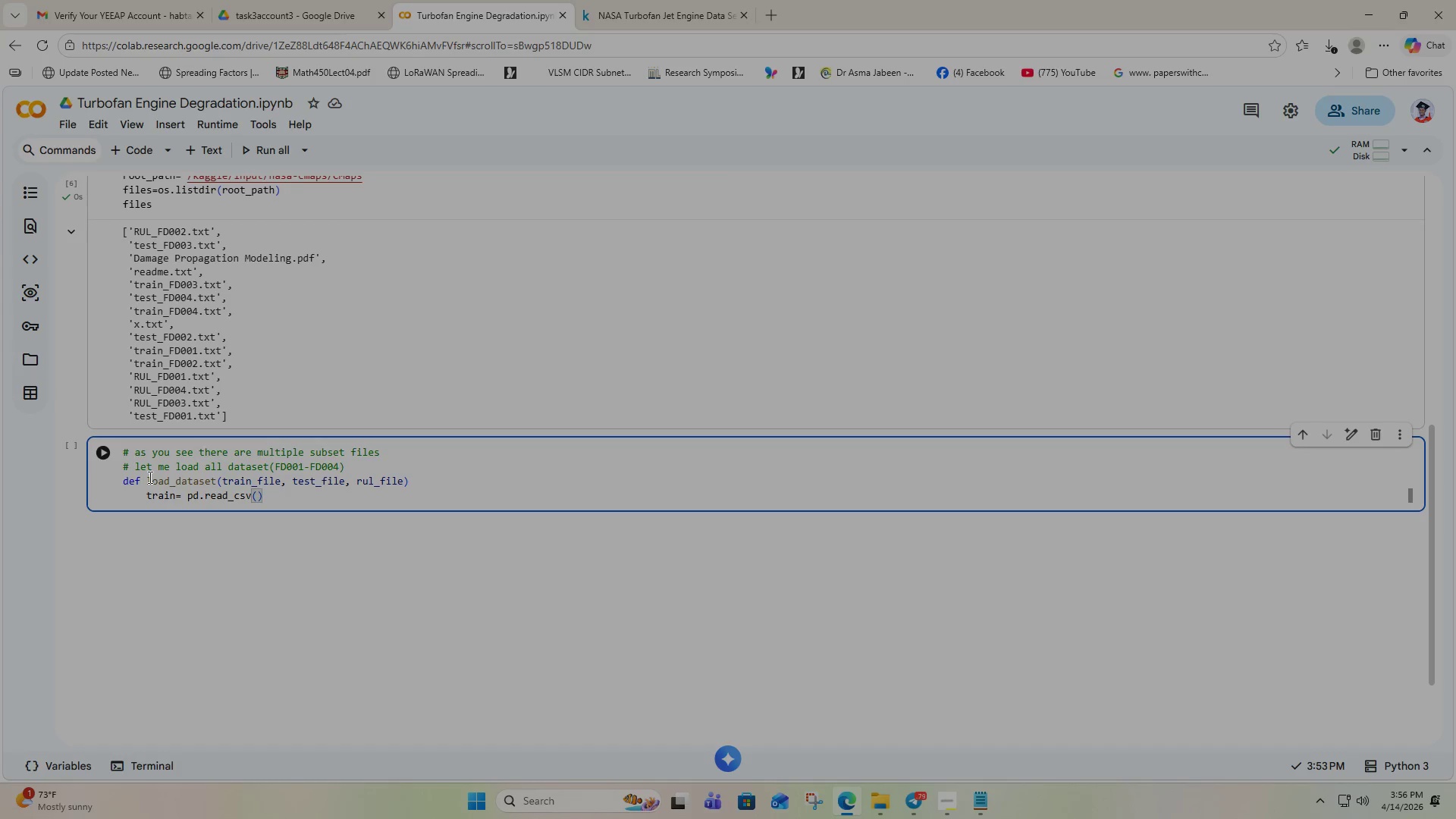 
type(train)
 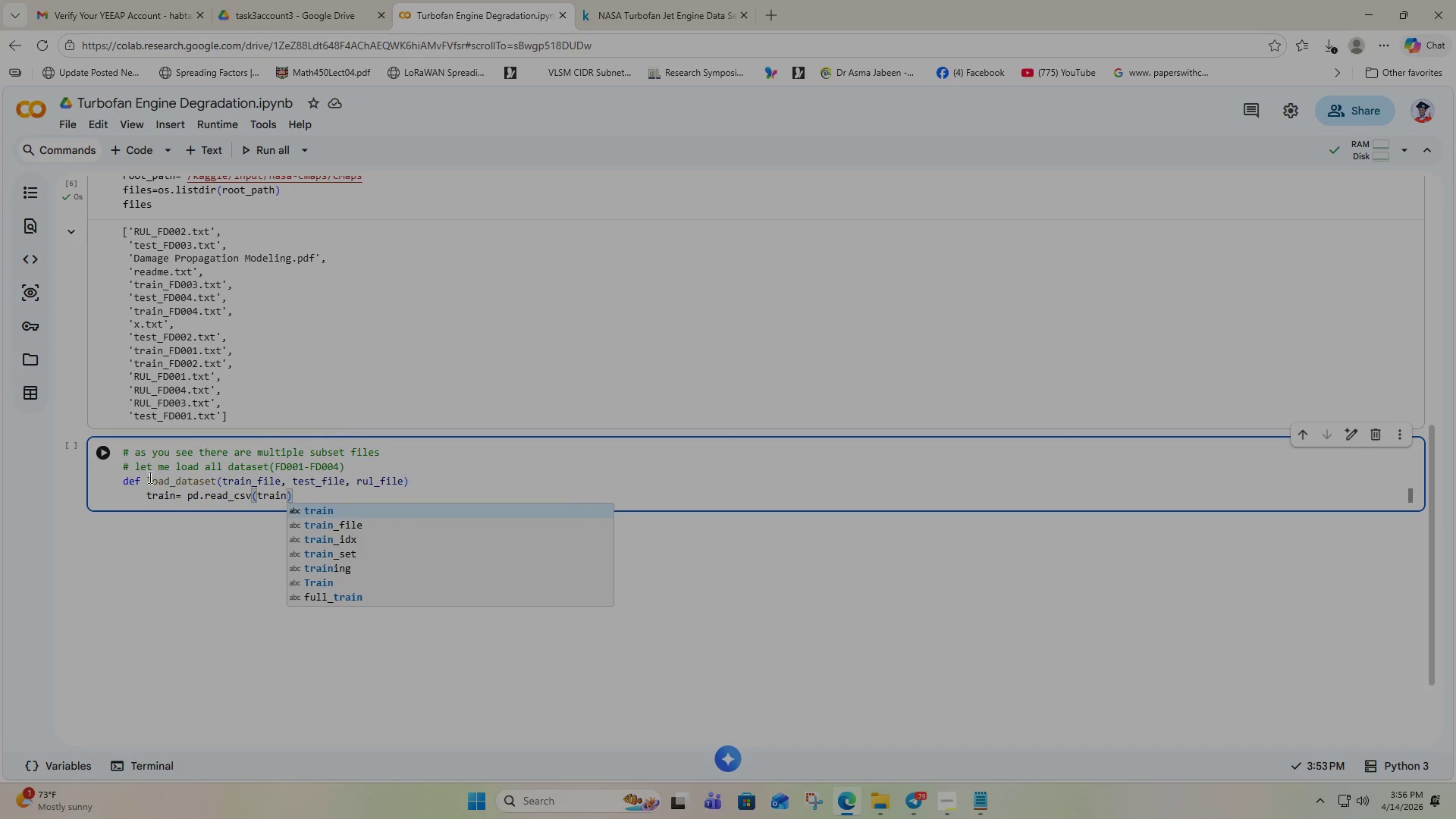 
key(ArrowDown)
 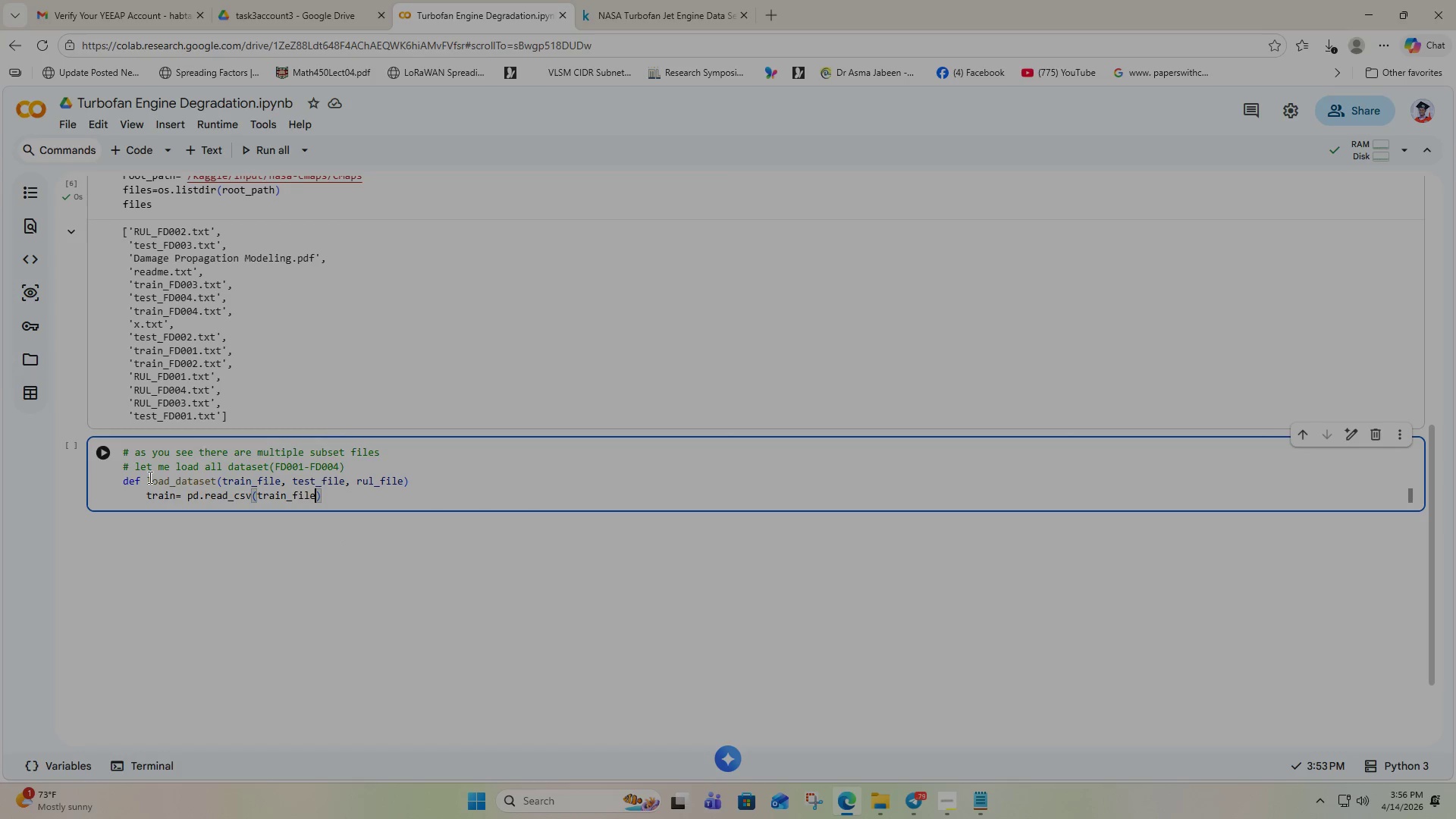 
key(Enter)
 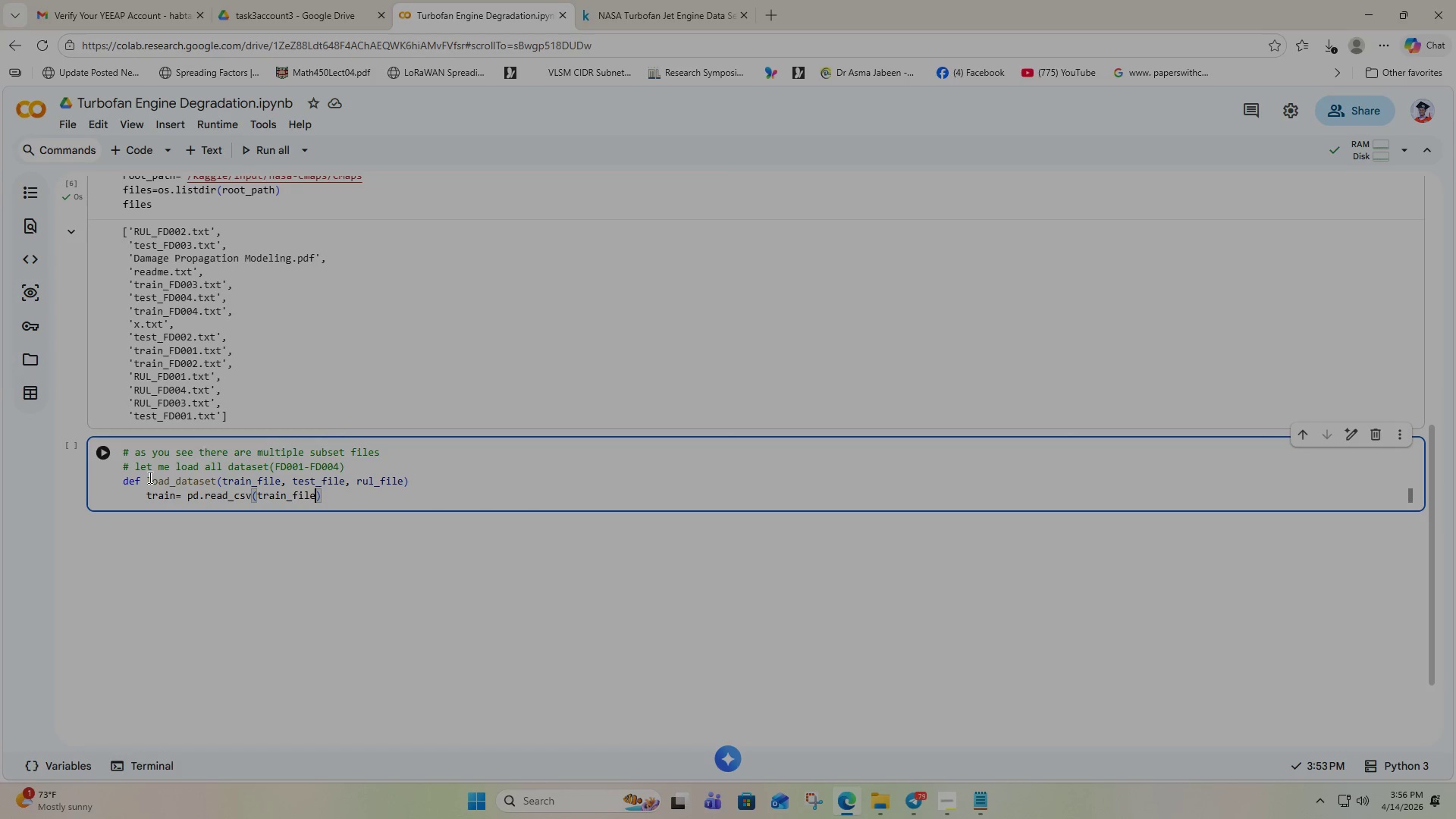 
type(, sep=" )
 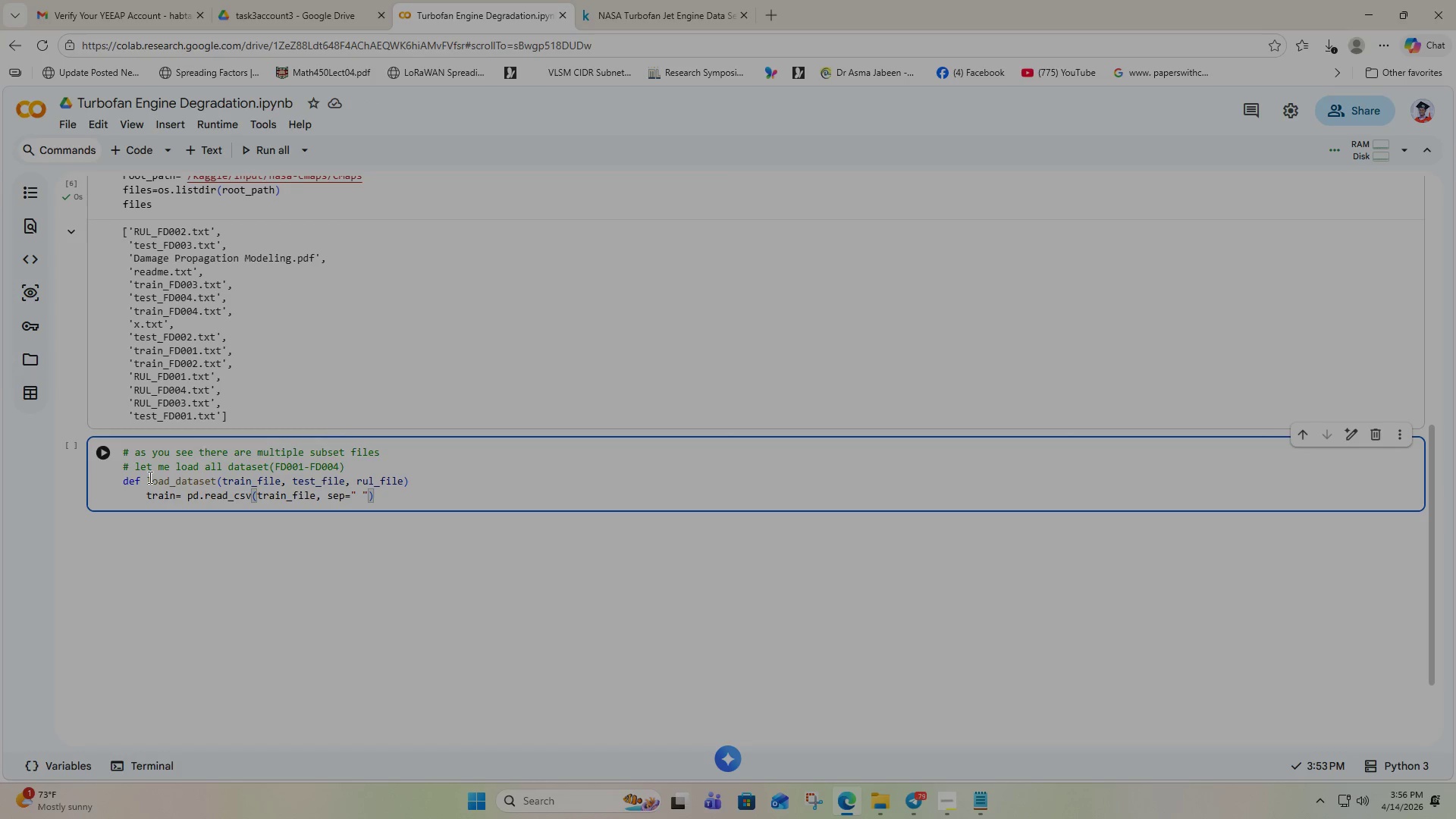 
key(ArrowRight)
 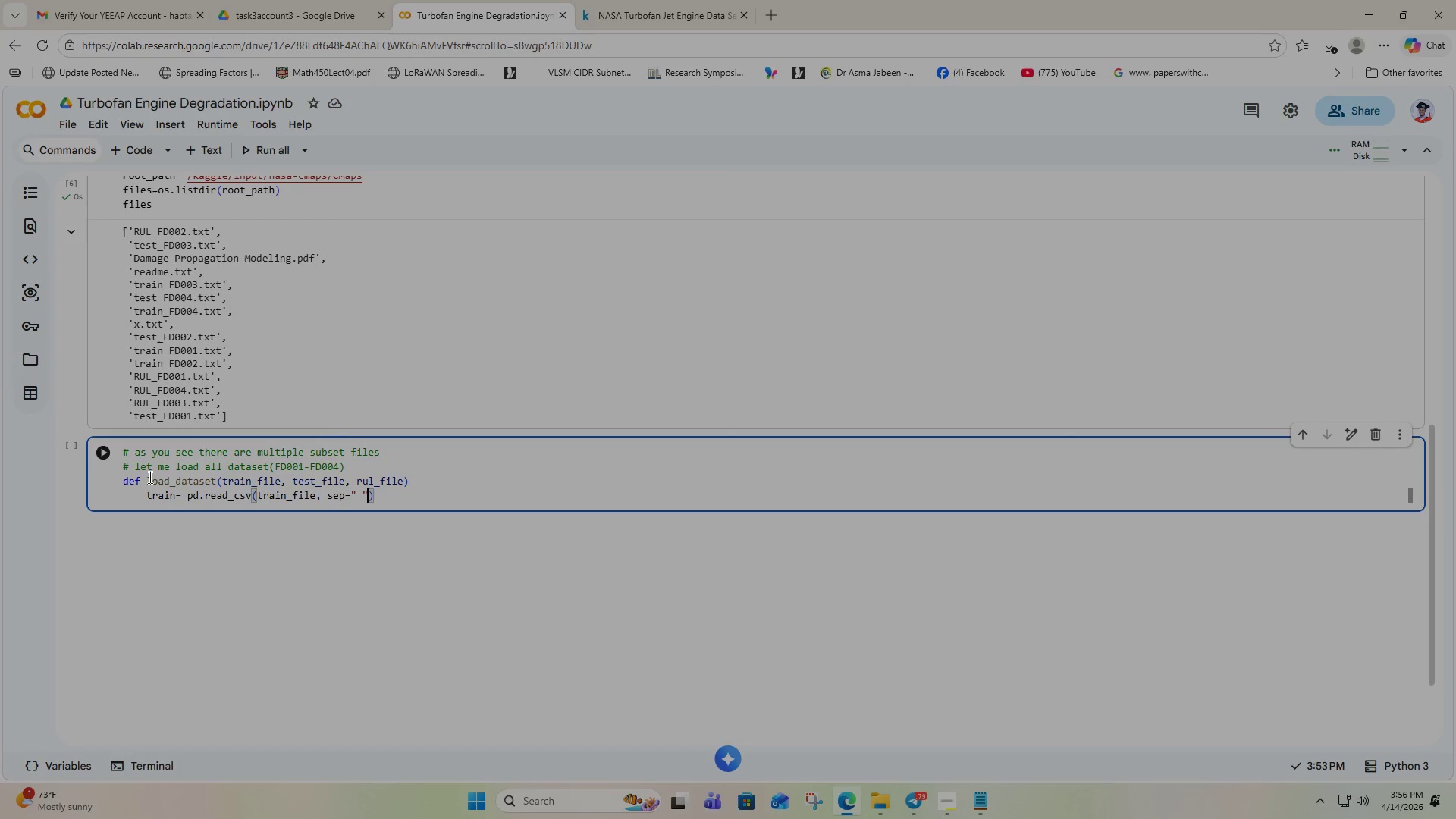 
type(, header=)
 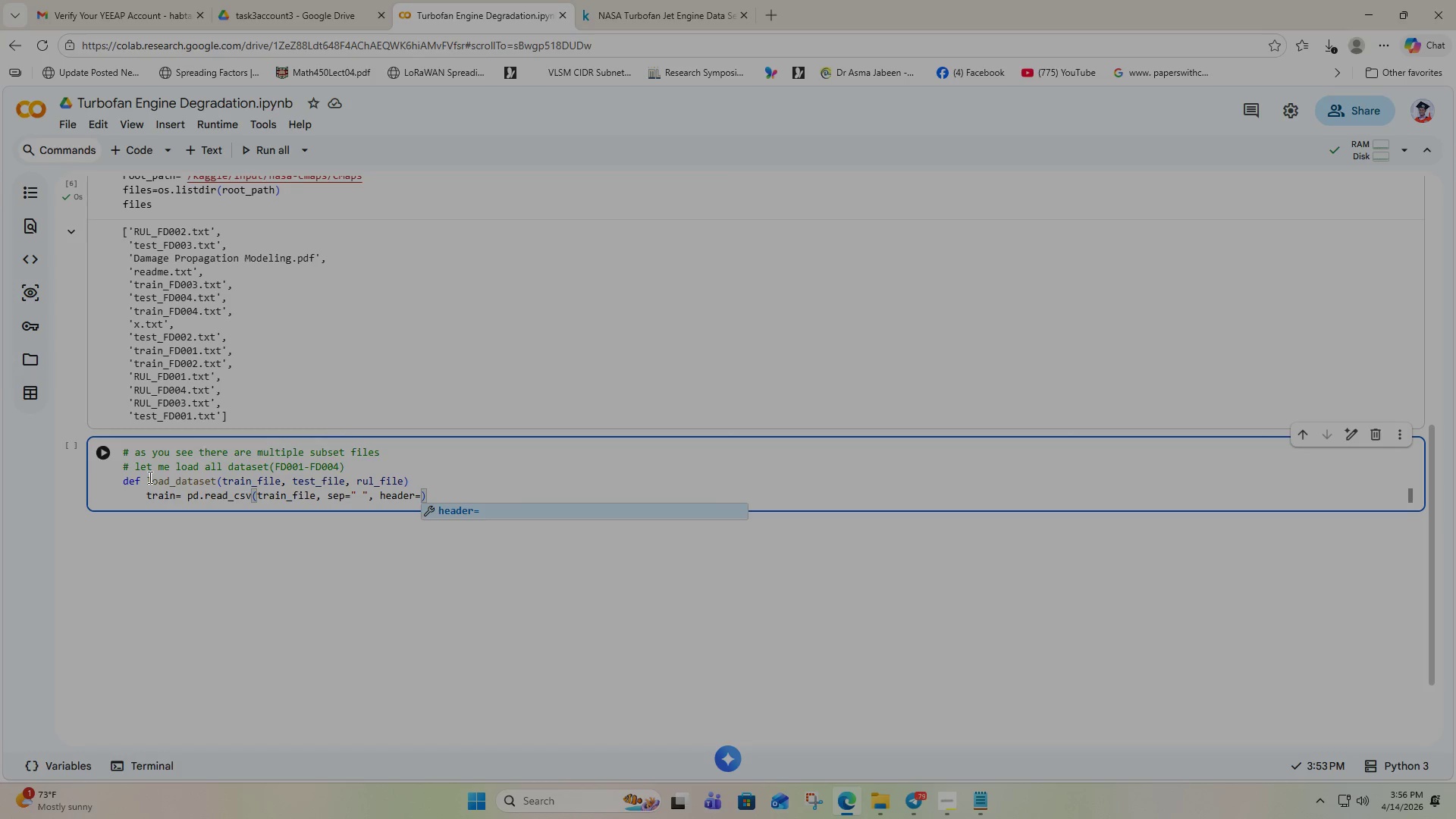 
type(No)
 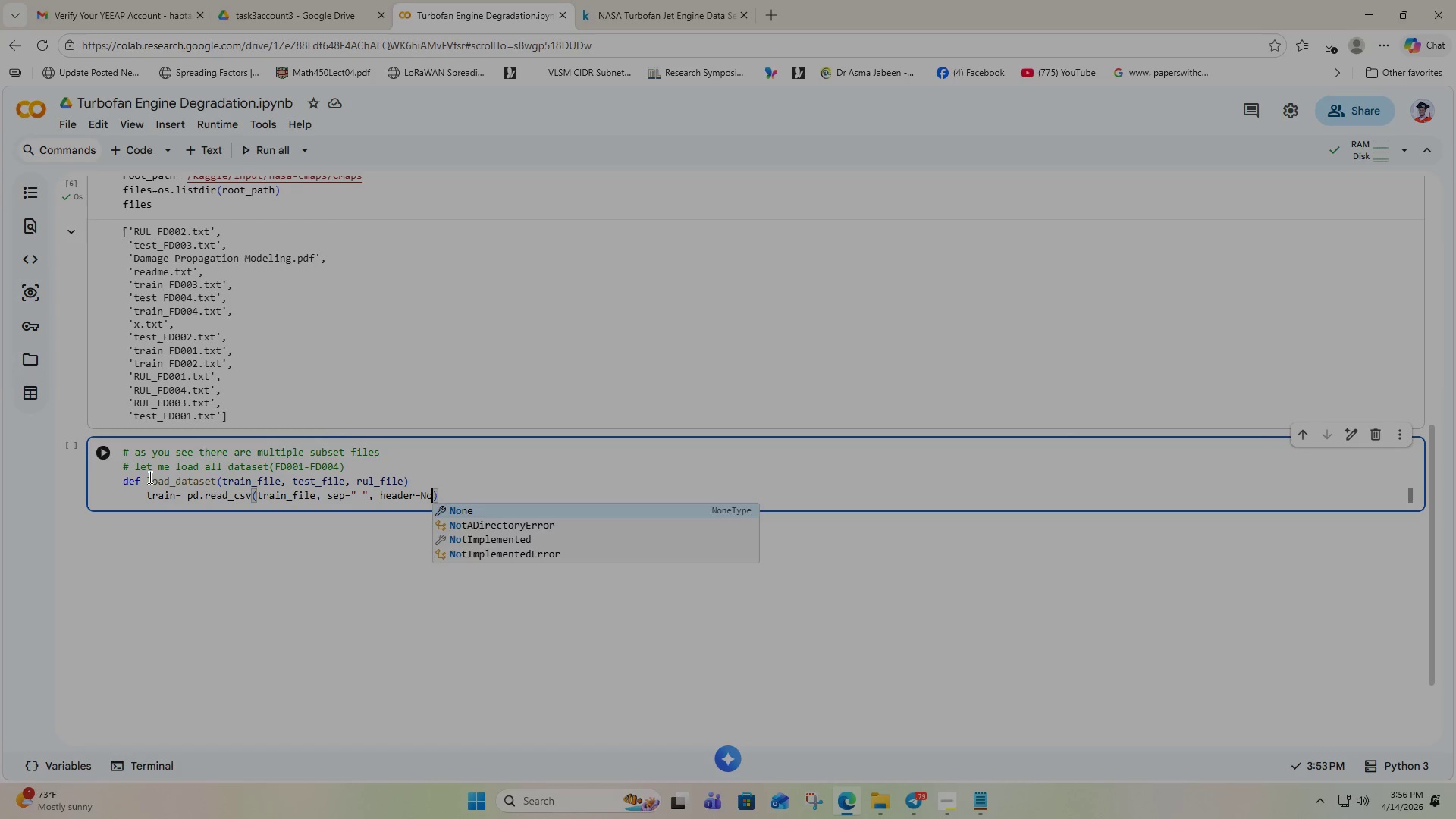 
key(Enter)
 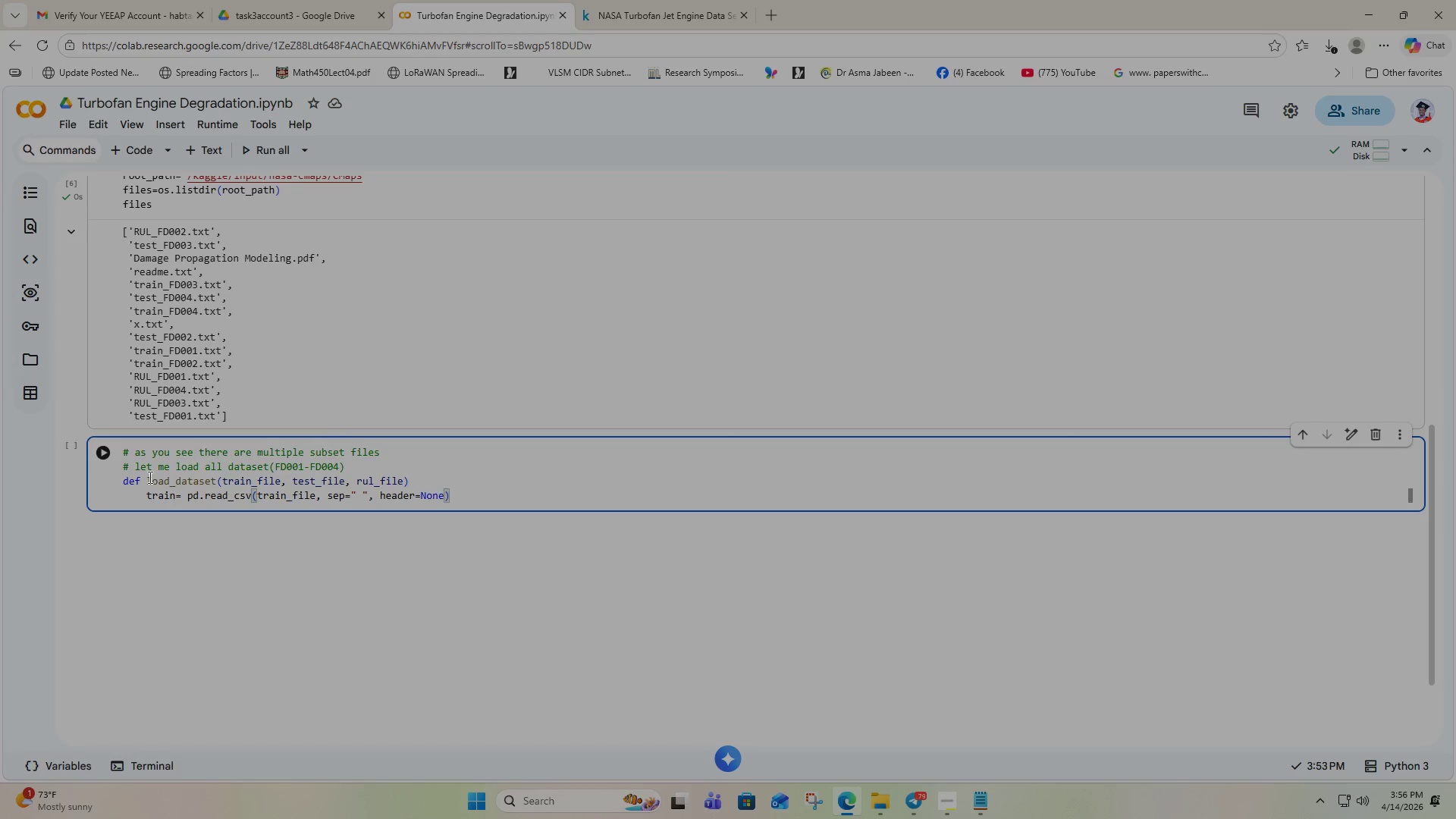 
key(ArrowRight)
 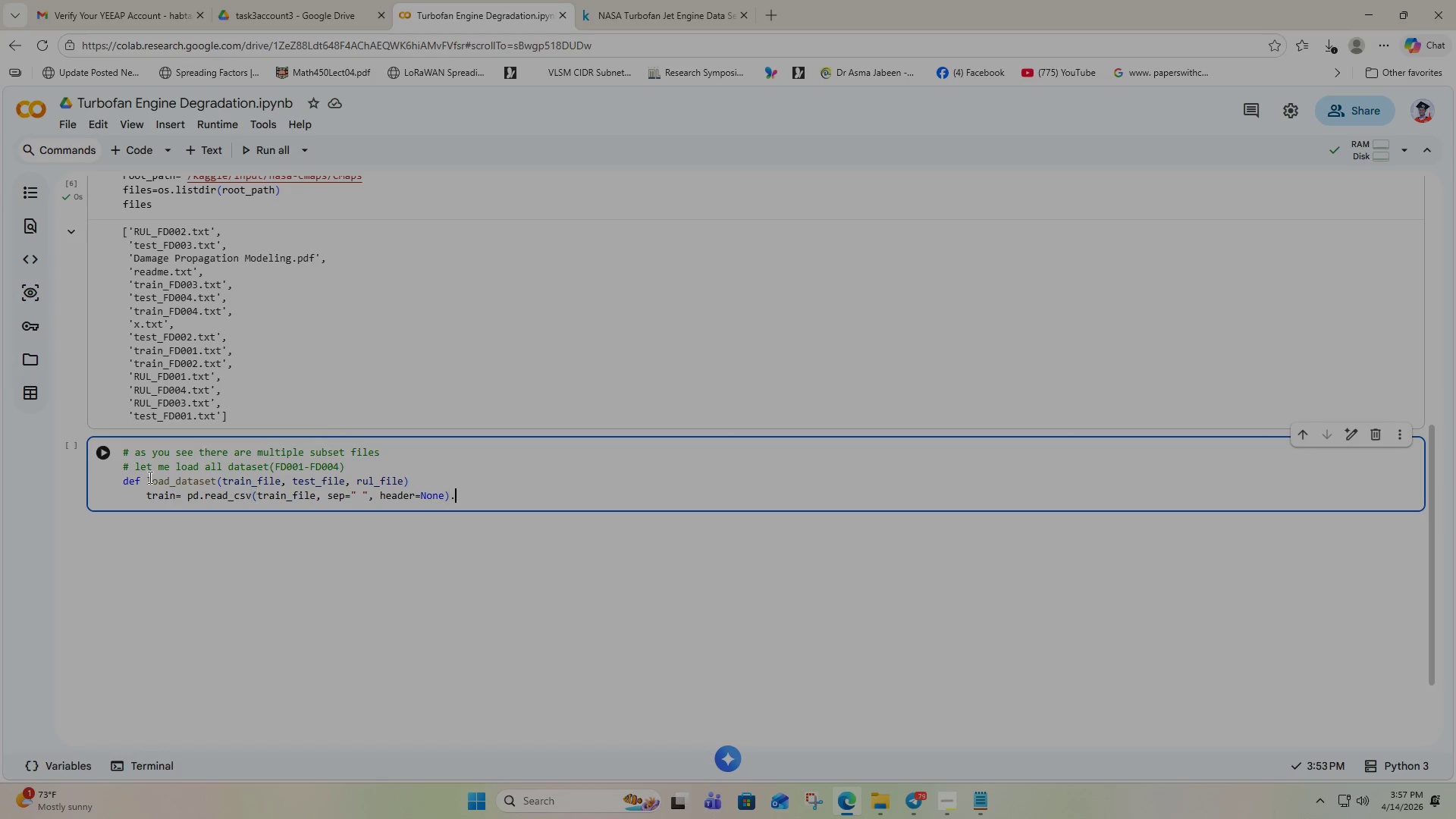 
type(.dropna)
 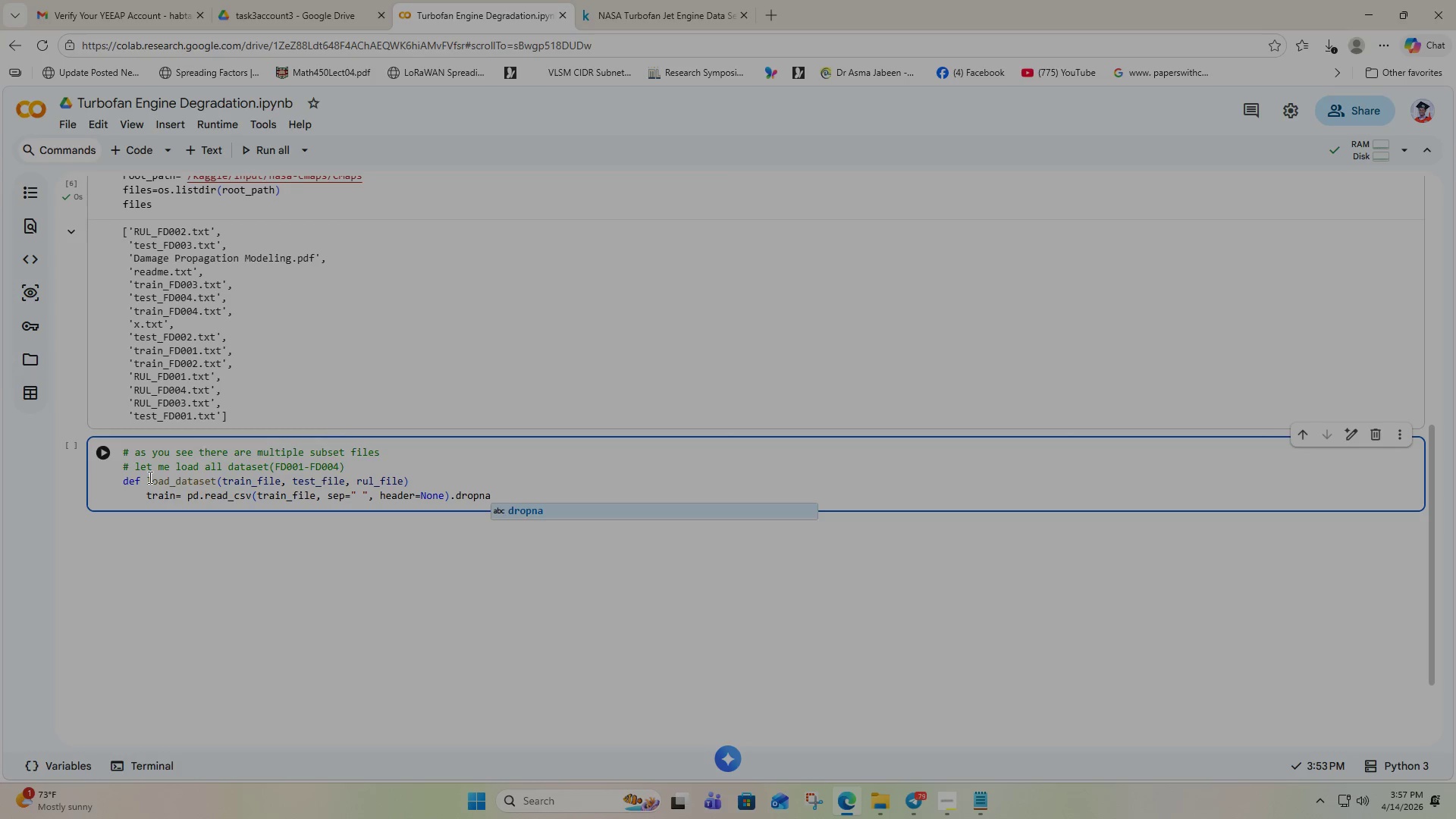 
hold_key(key=ShiftLeft, duration=0.61)
 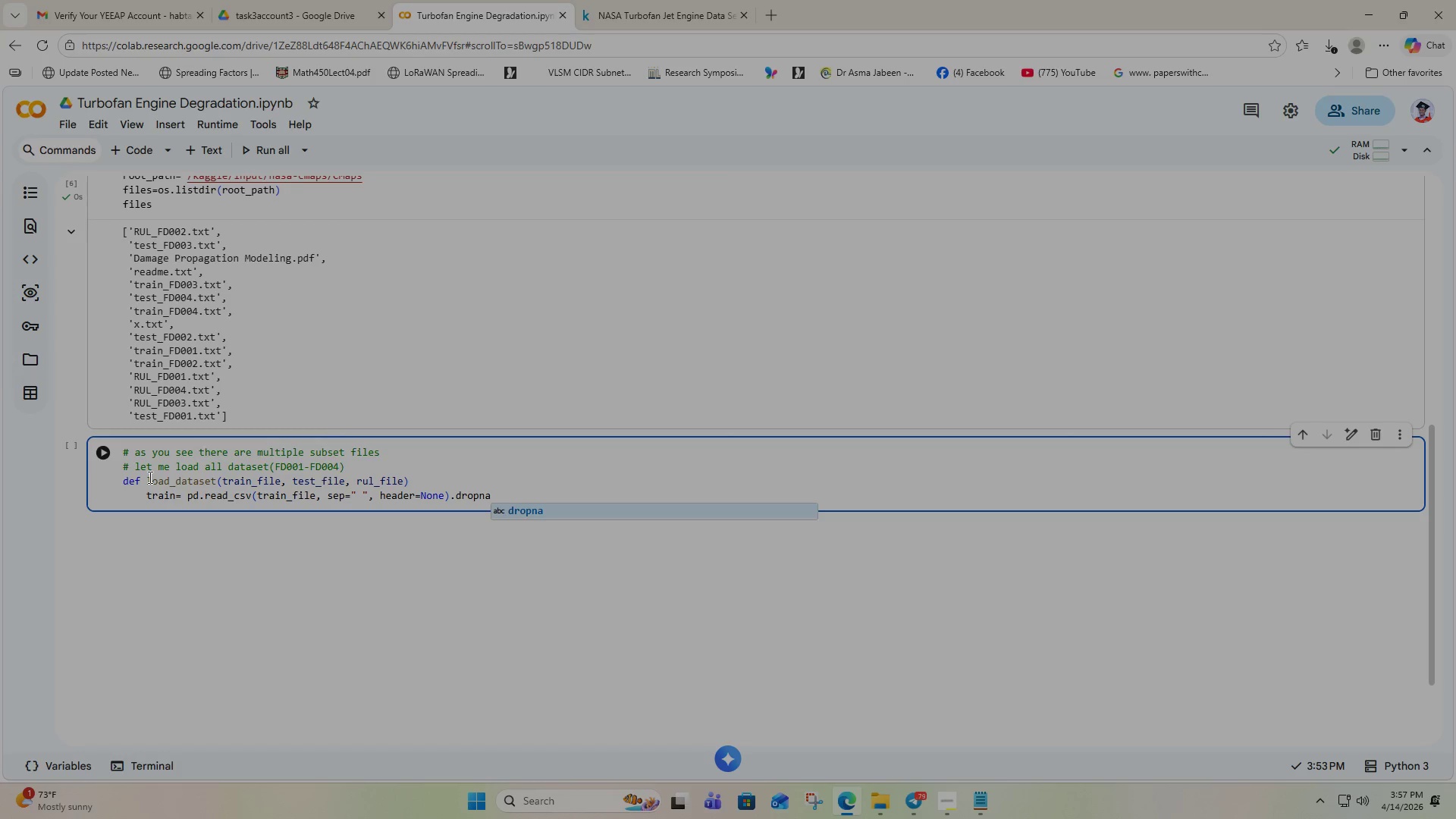 
type((axis)
 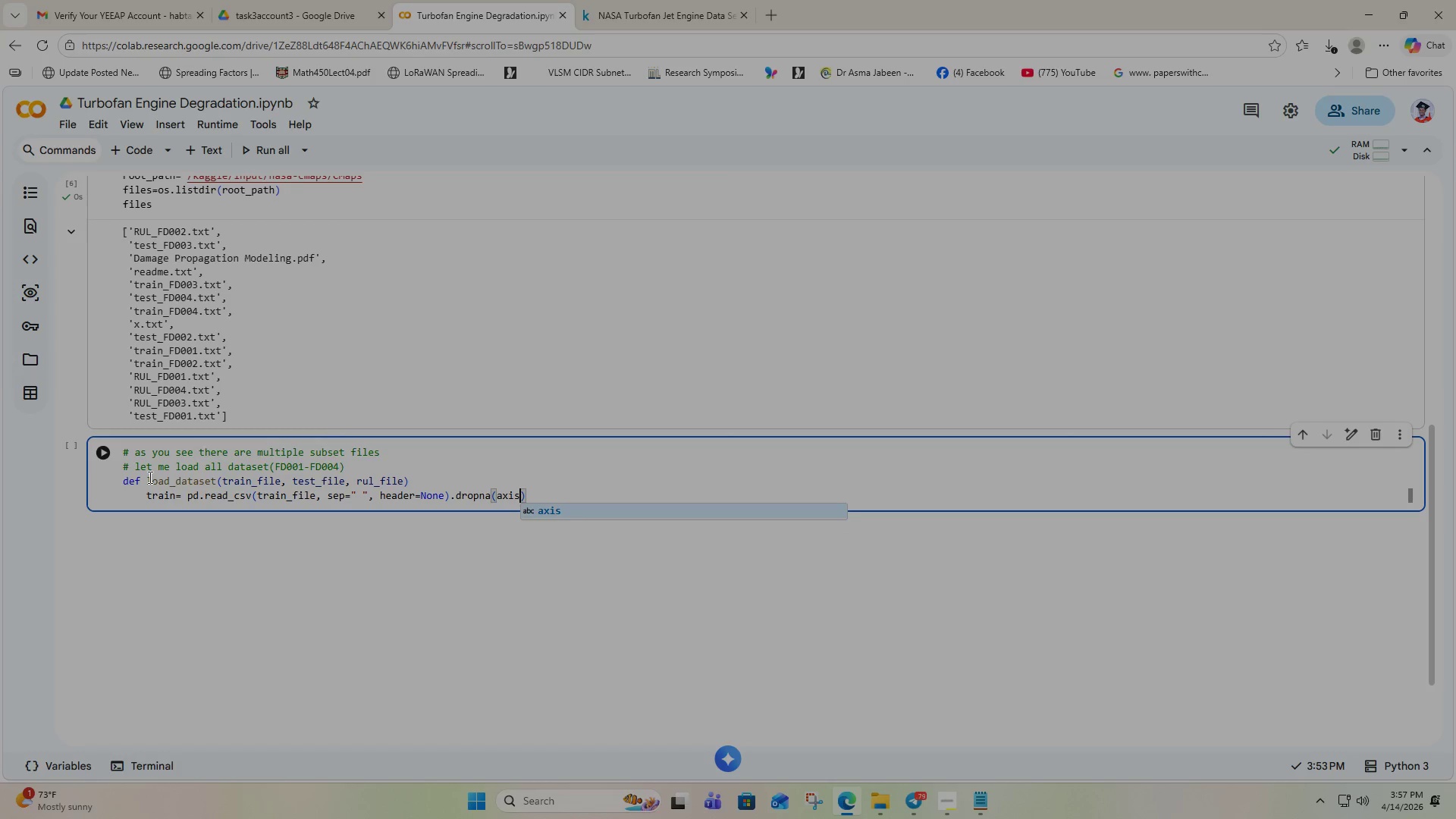 
key(Enter)
 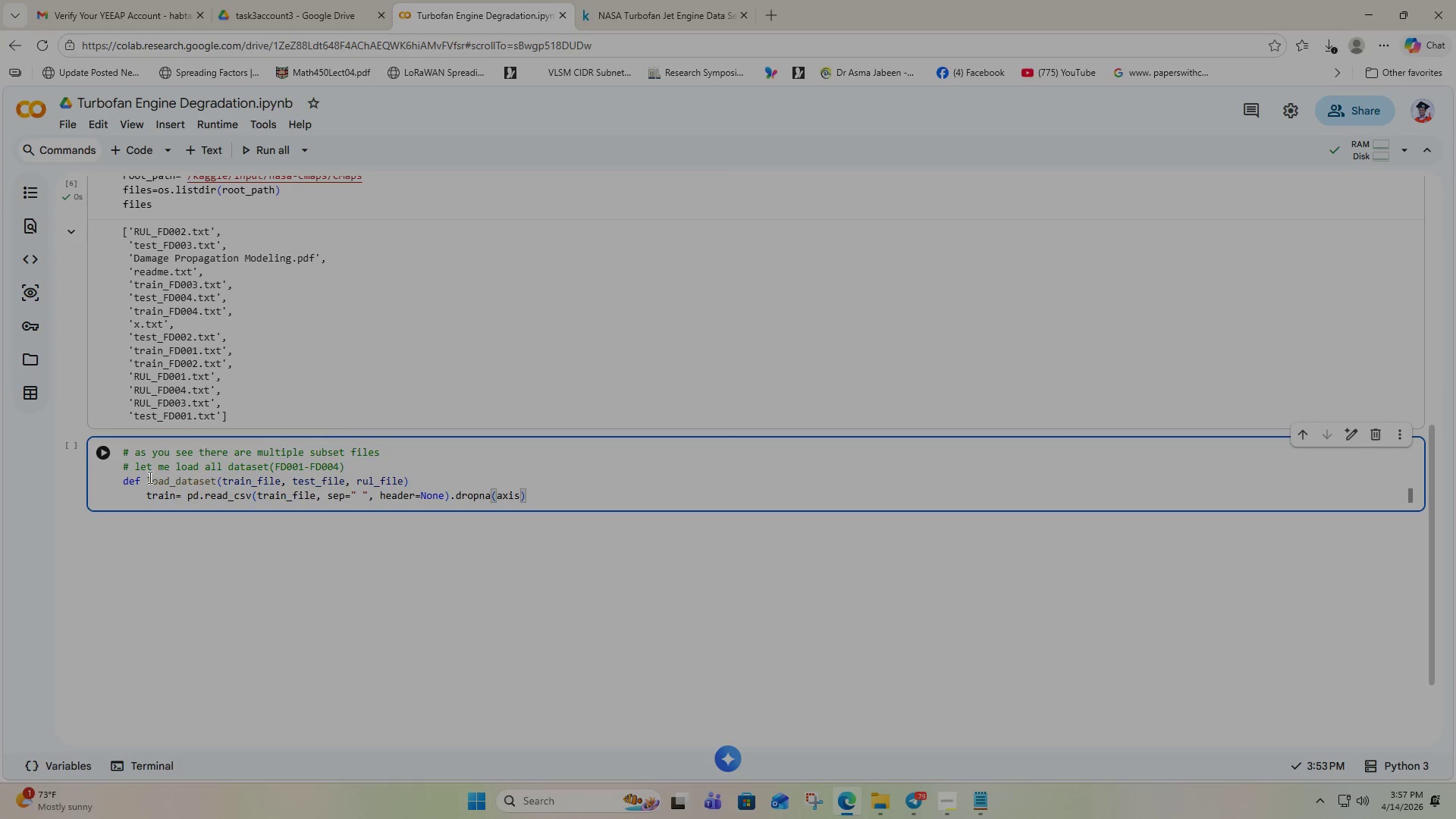 
key(Equal)
 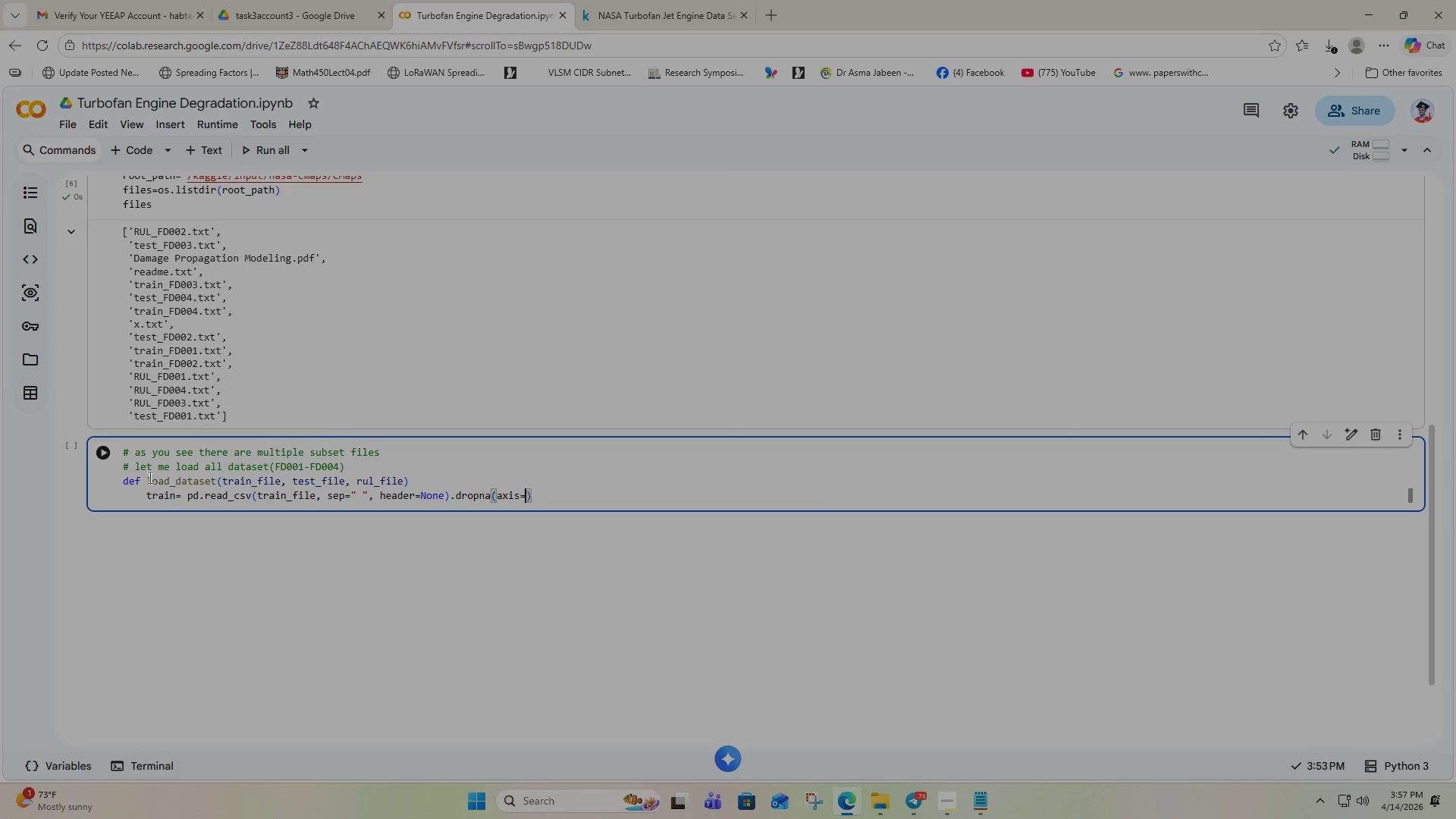 
key(1)
 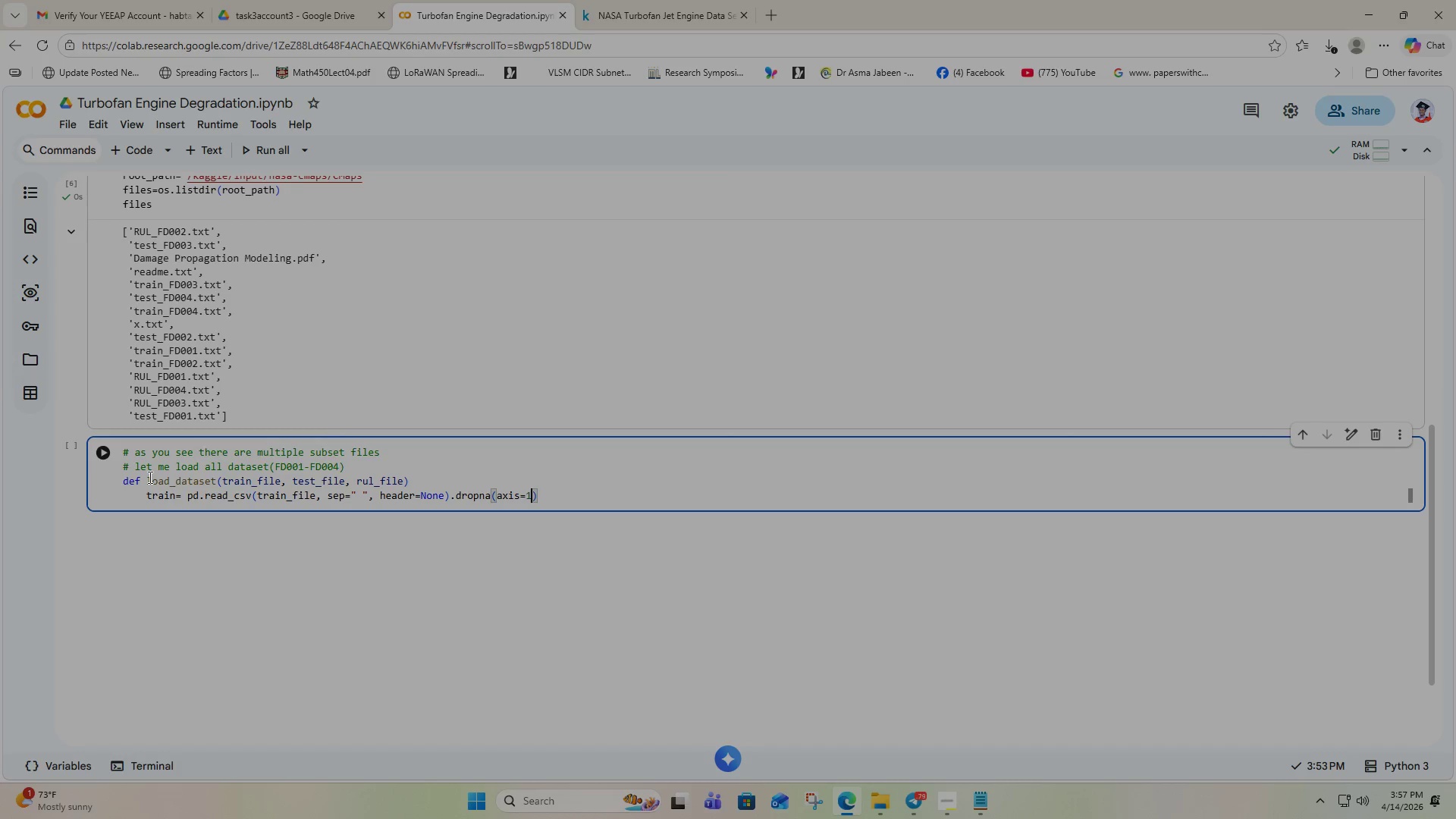 
key(ArrowRight)
 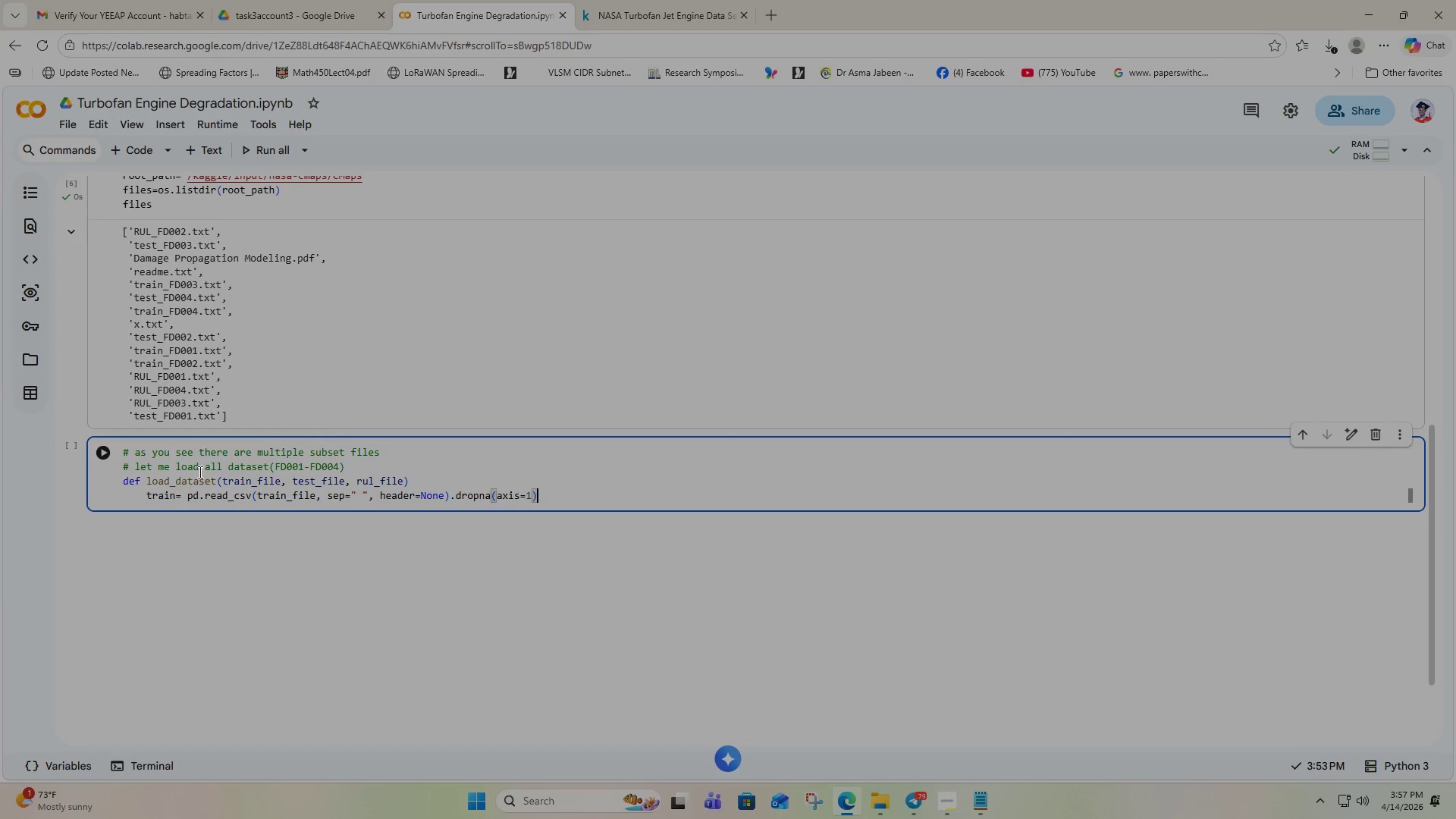 
wait(6.89)
 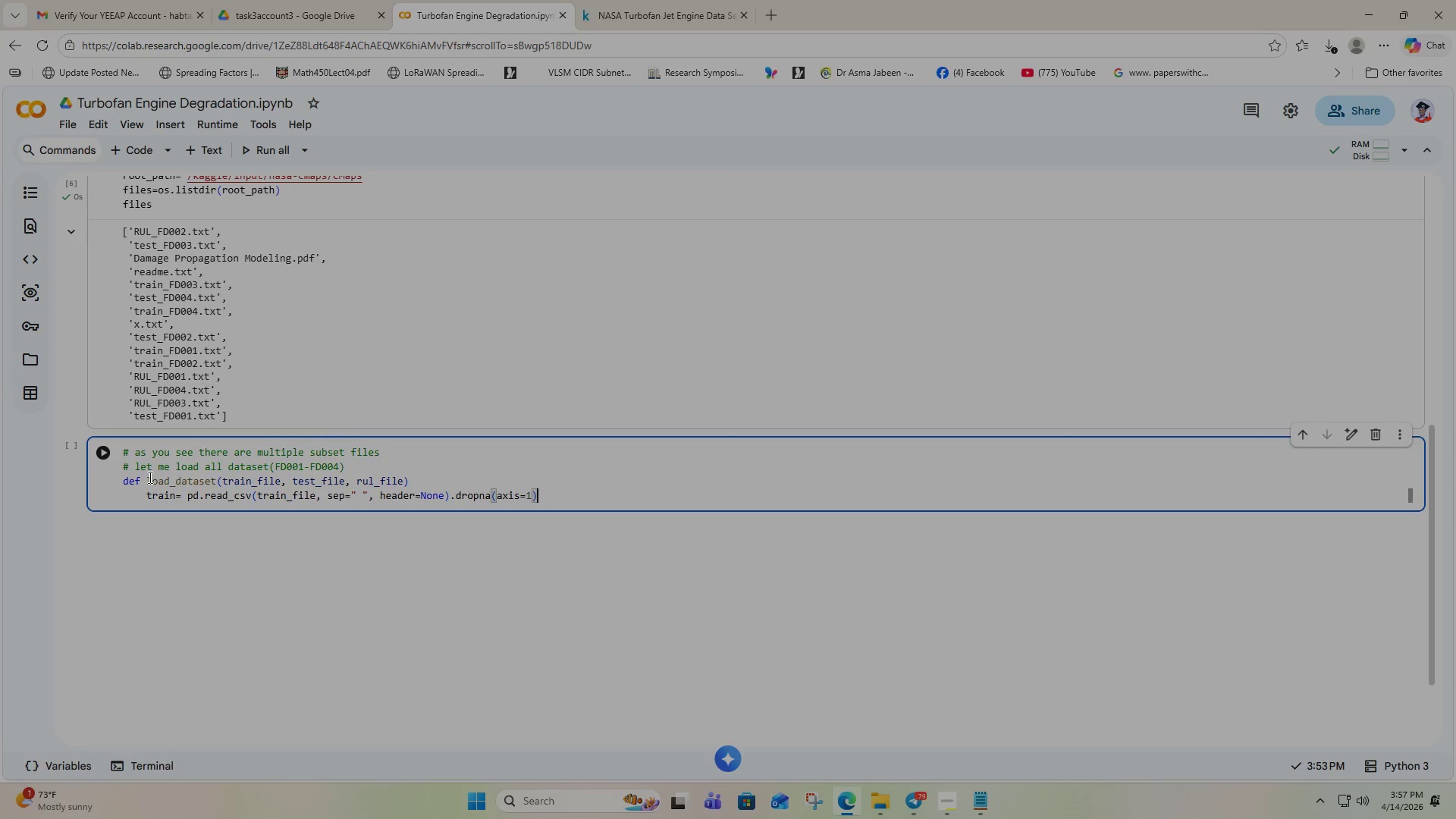 
left_click_drag(start_coordinate=[555, 491], to_coordinate=[148, 498])
 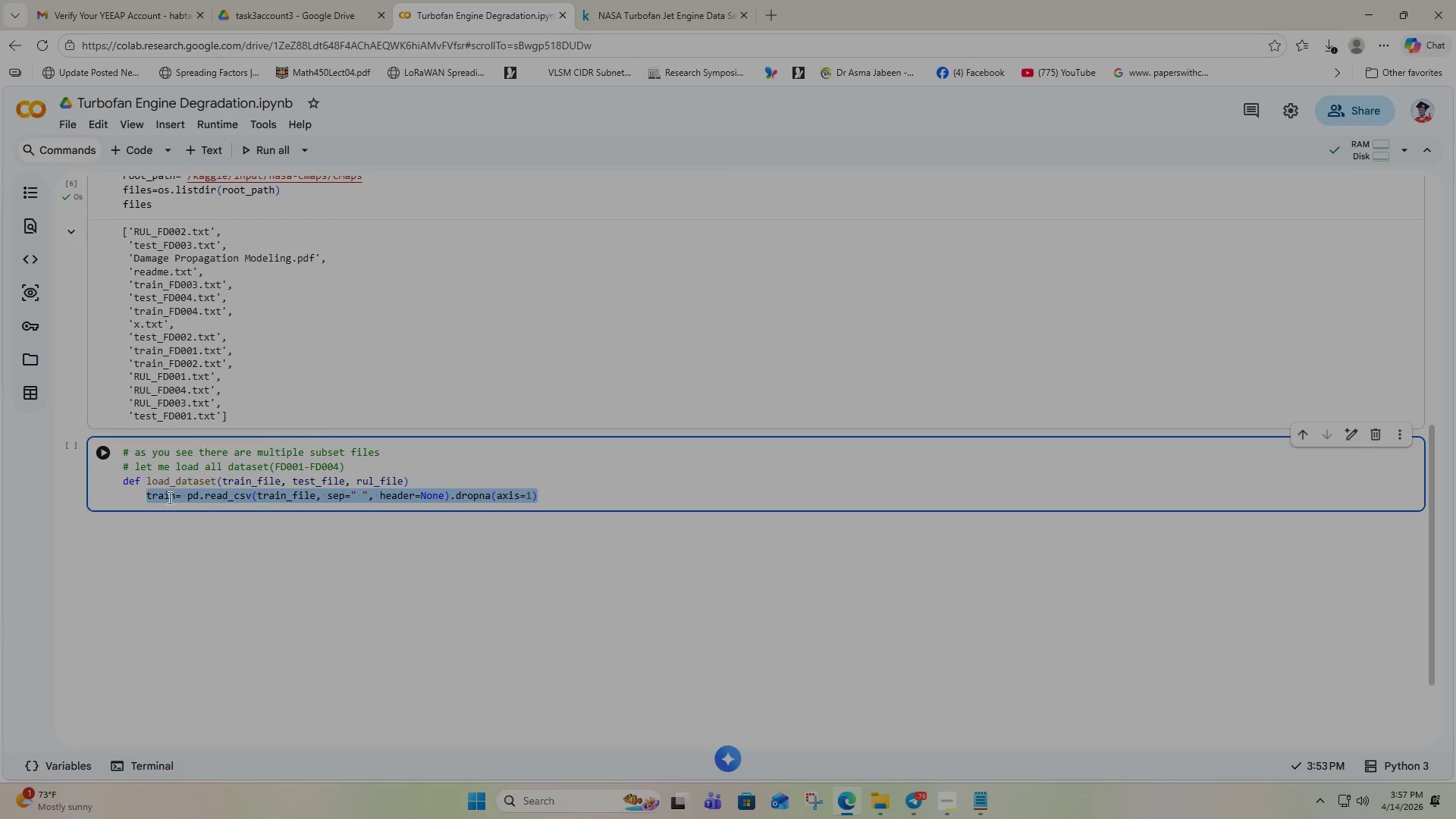 
key(Control+C)
 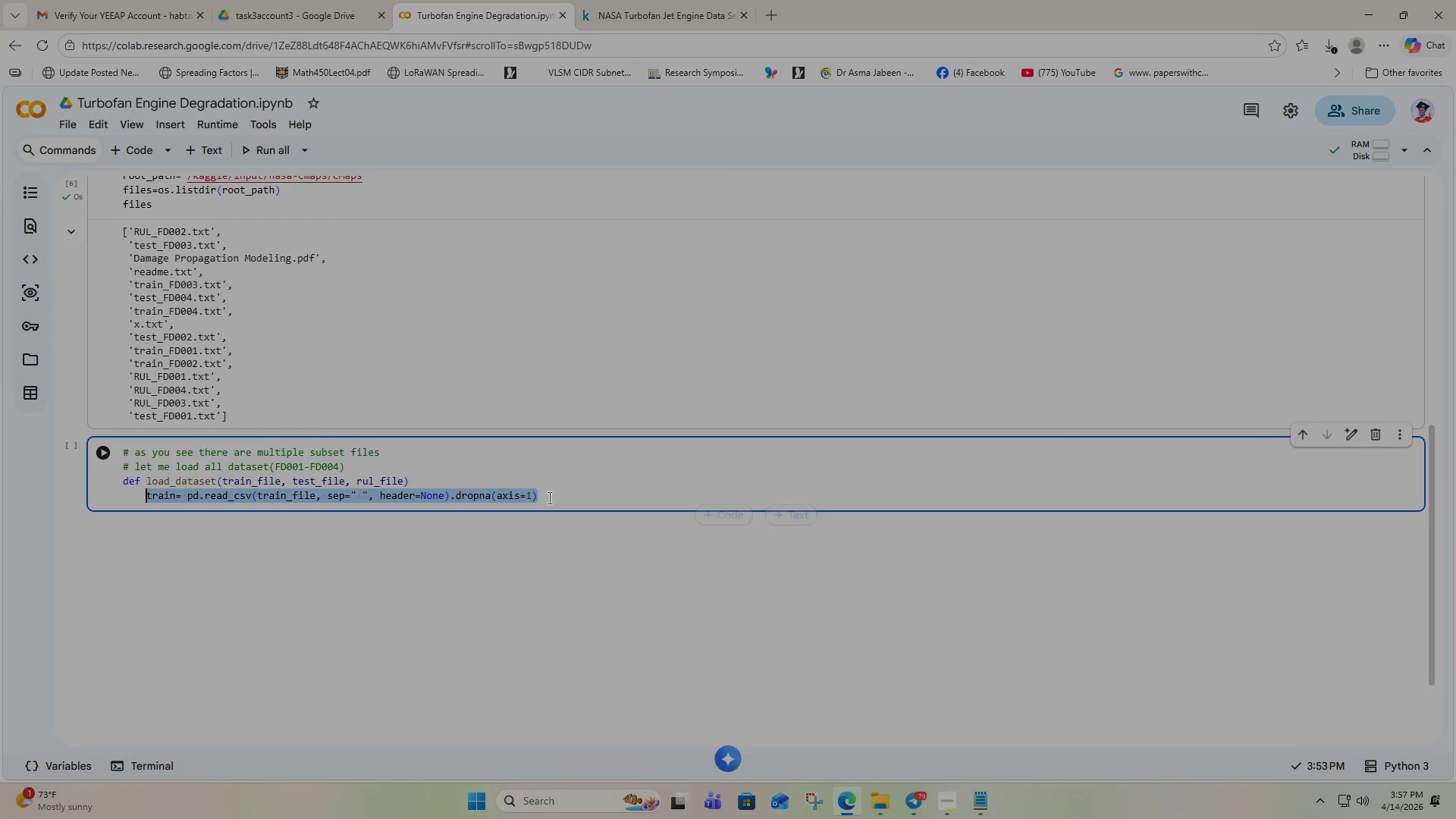 
left_click([548, 498])
 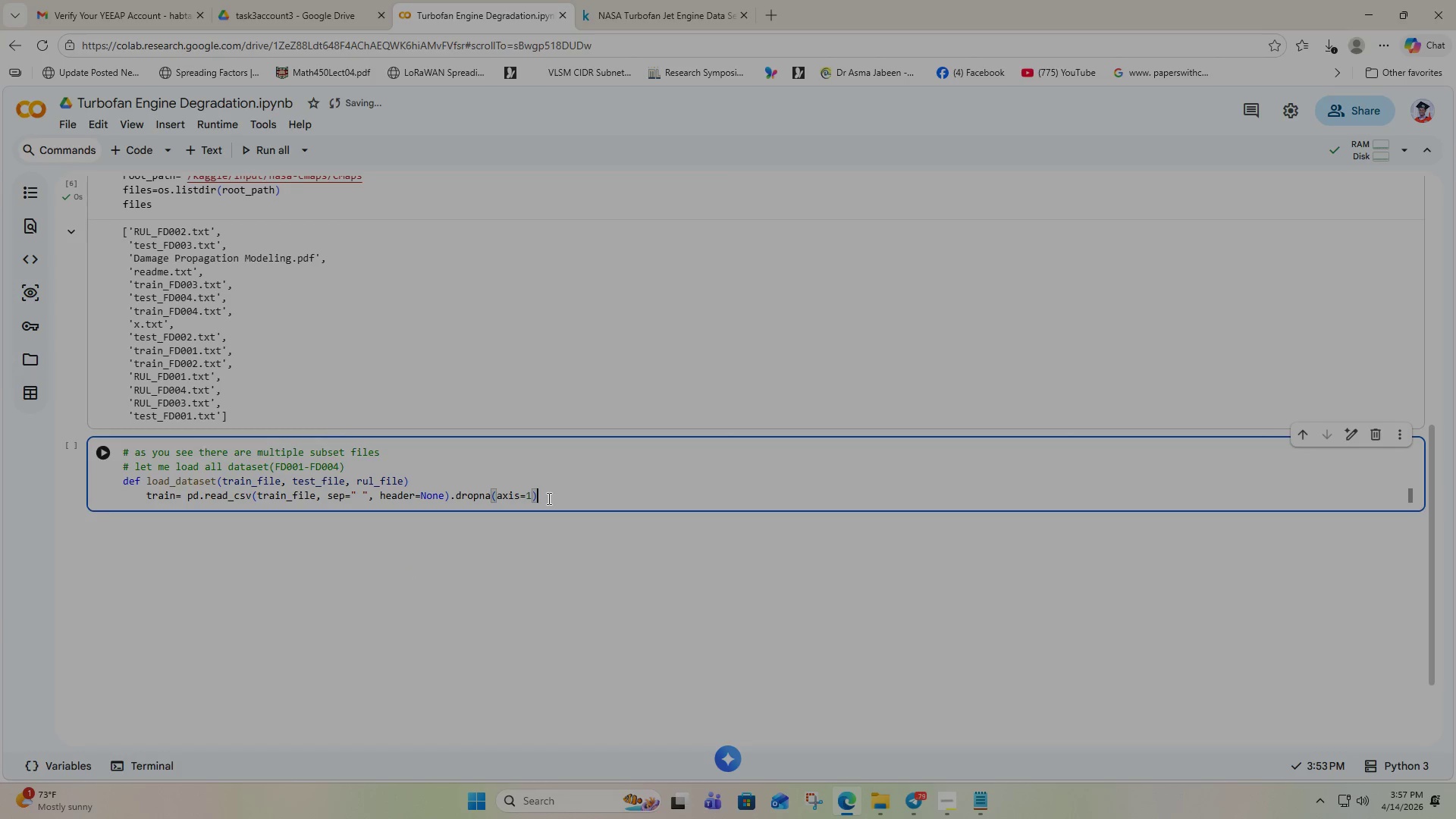 
key(Enter)
 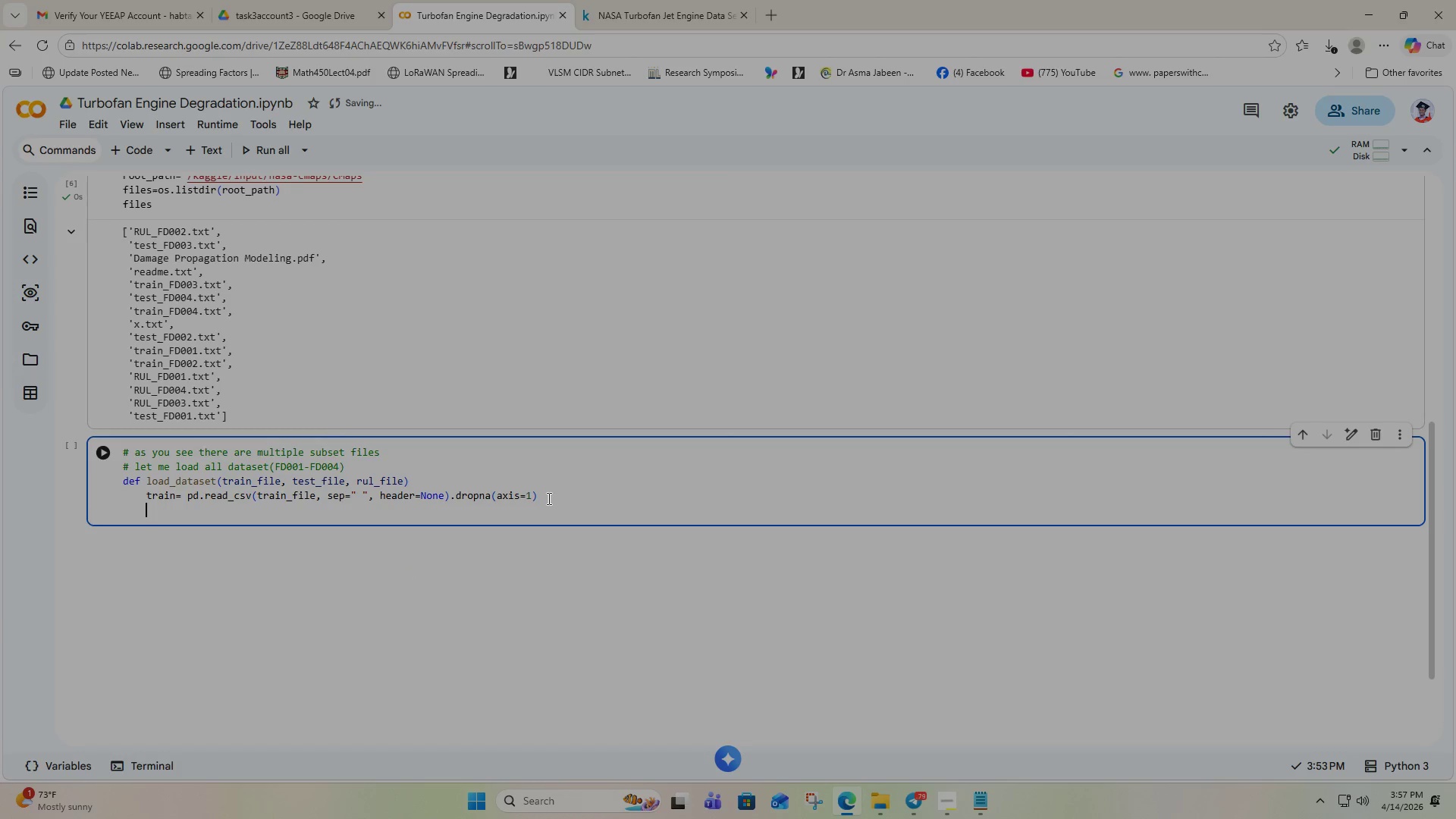 
key(Control+V)
 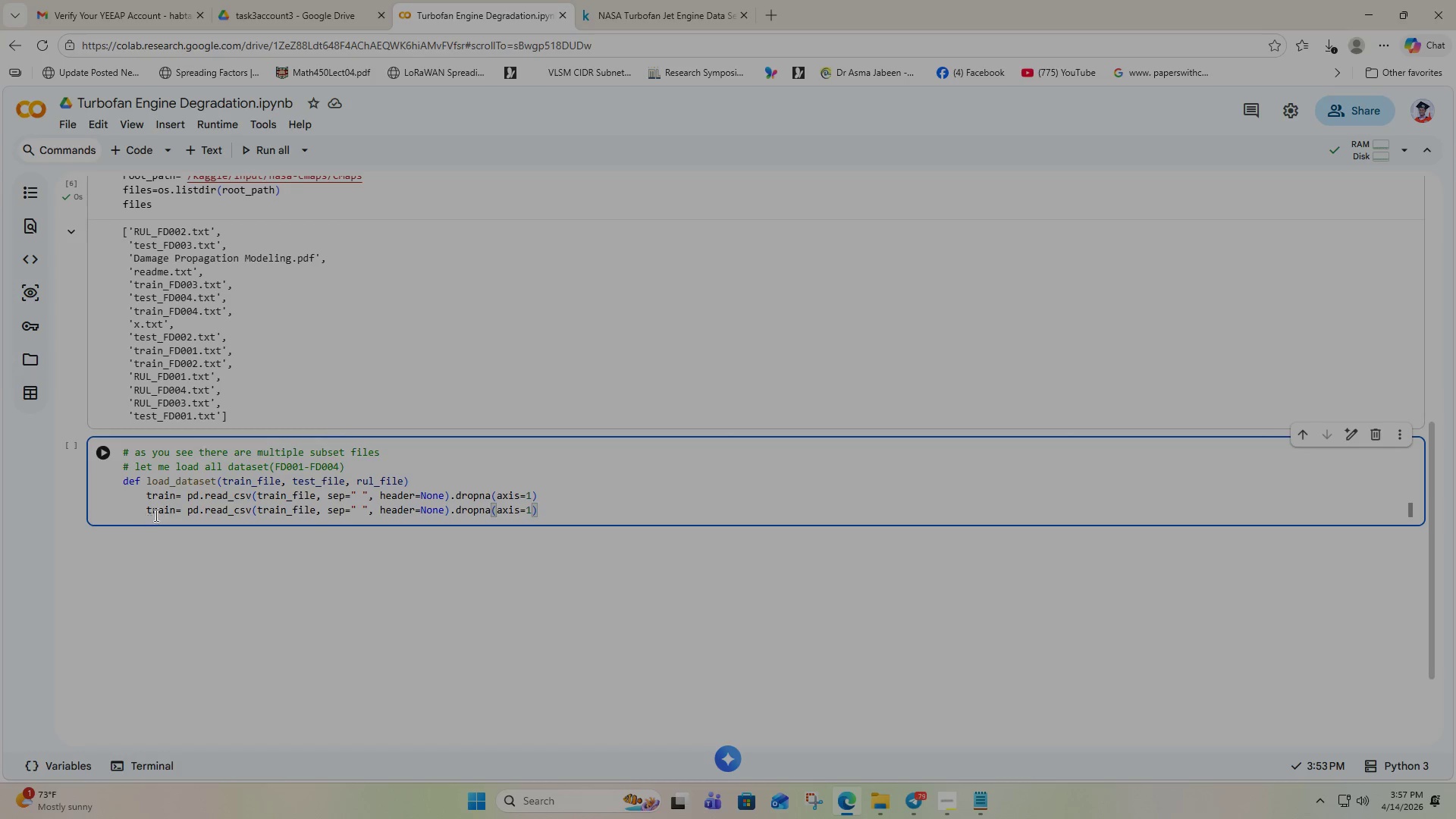 
double_click([162, 505])
 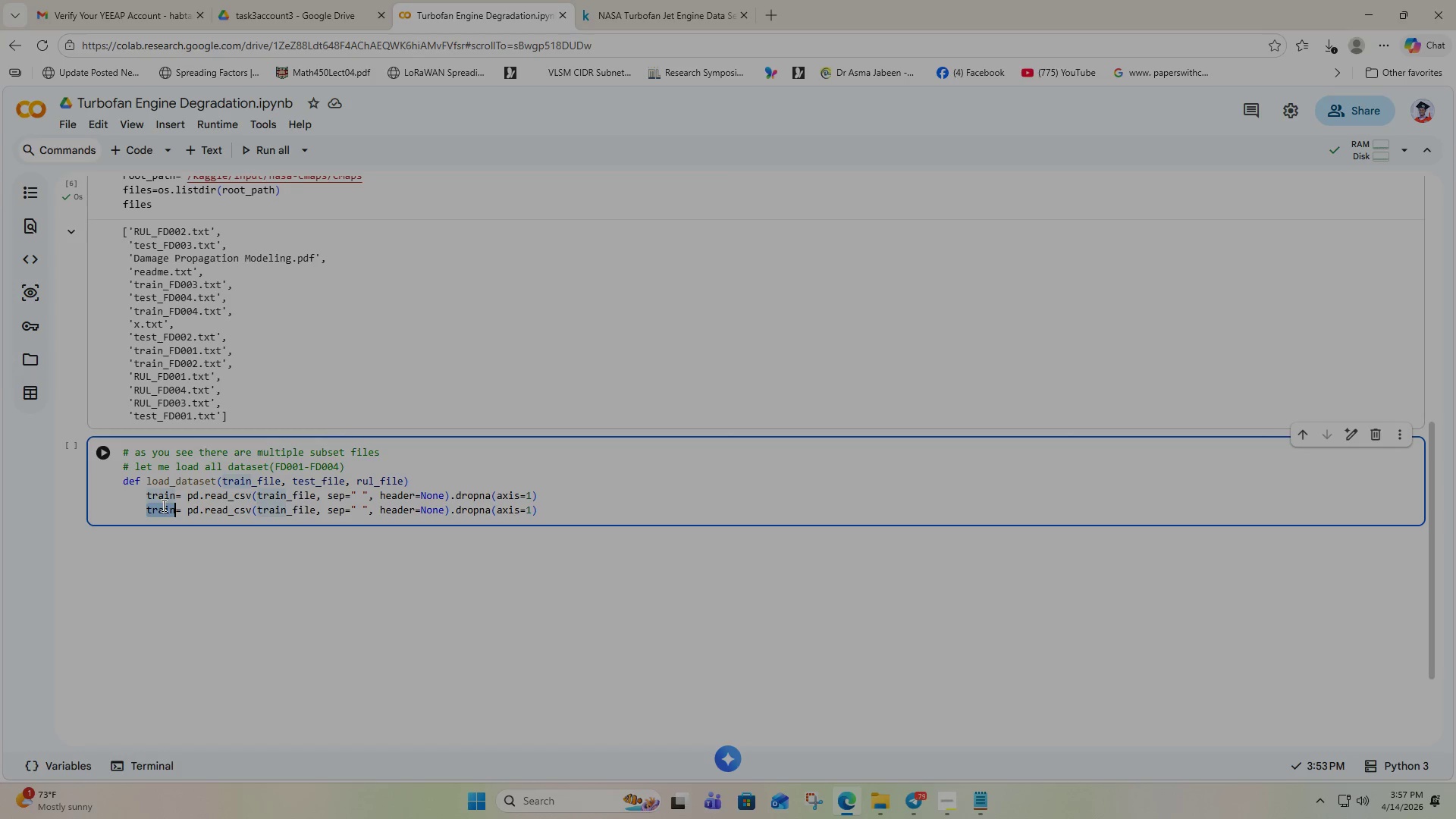 
type(test)
 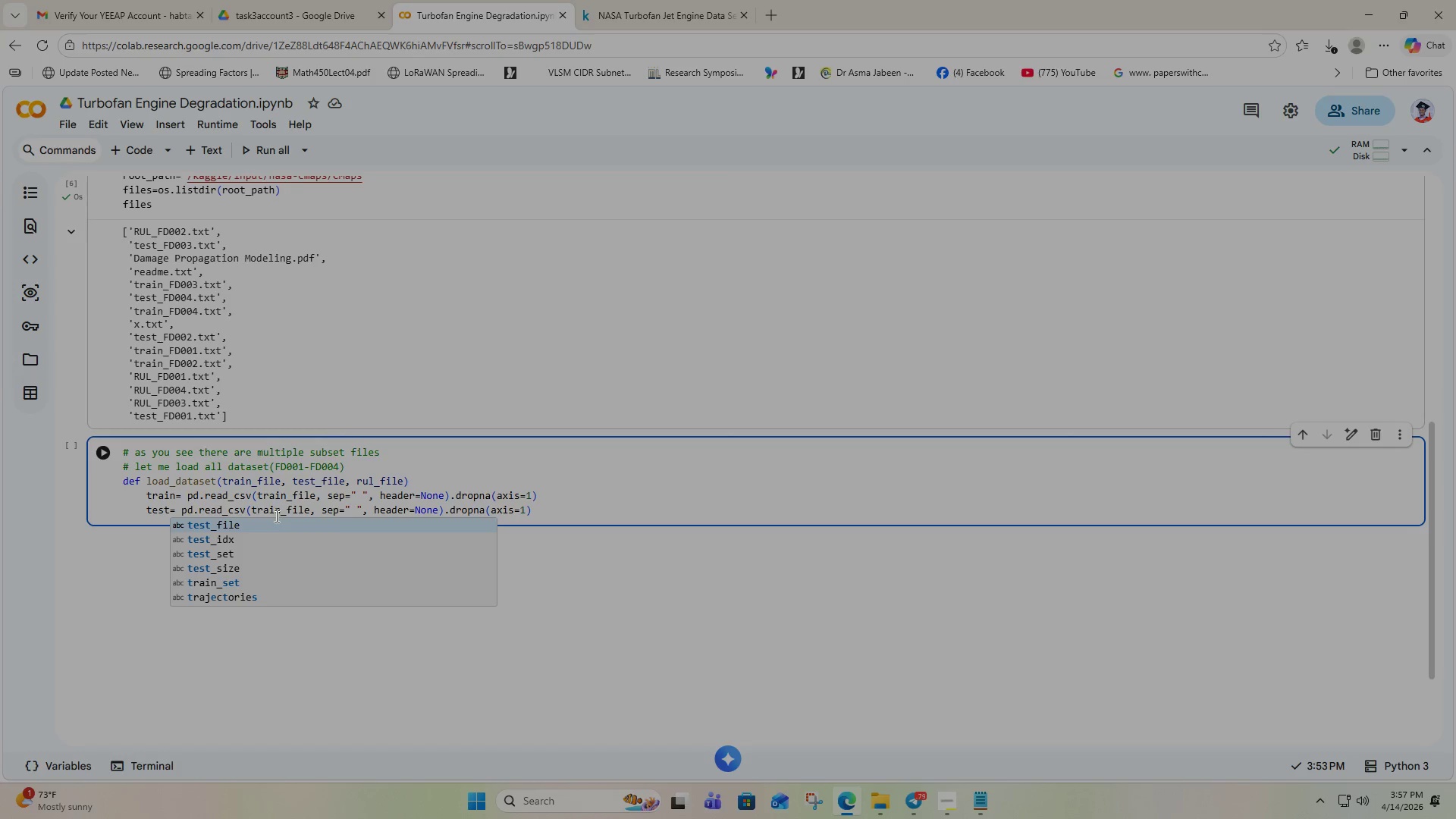 
left_click([274, 508])
 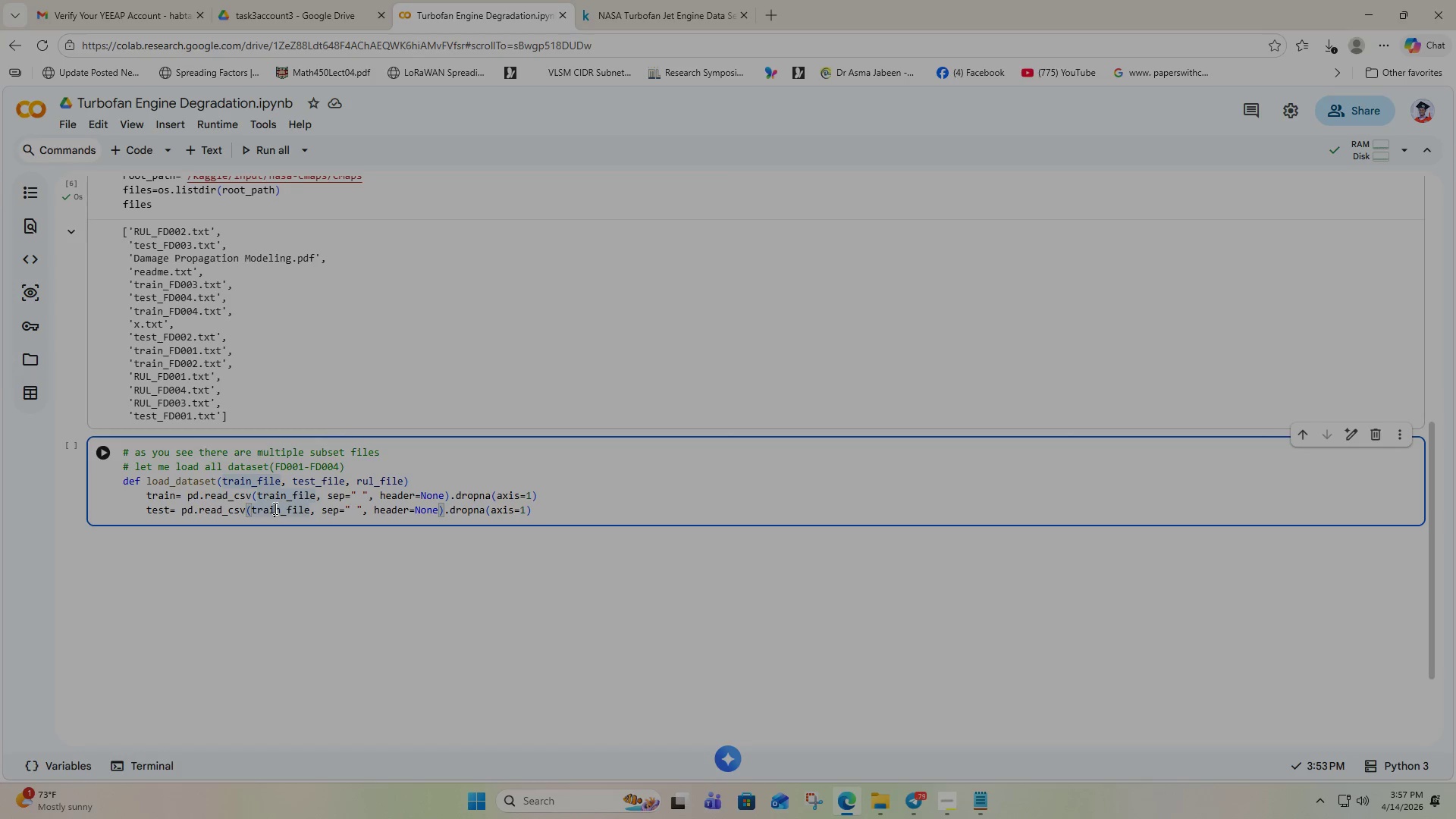 
double_click([274, 508])
 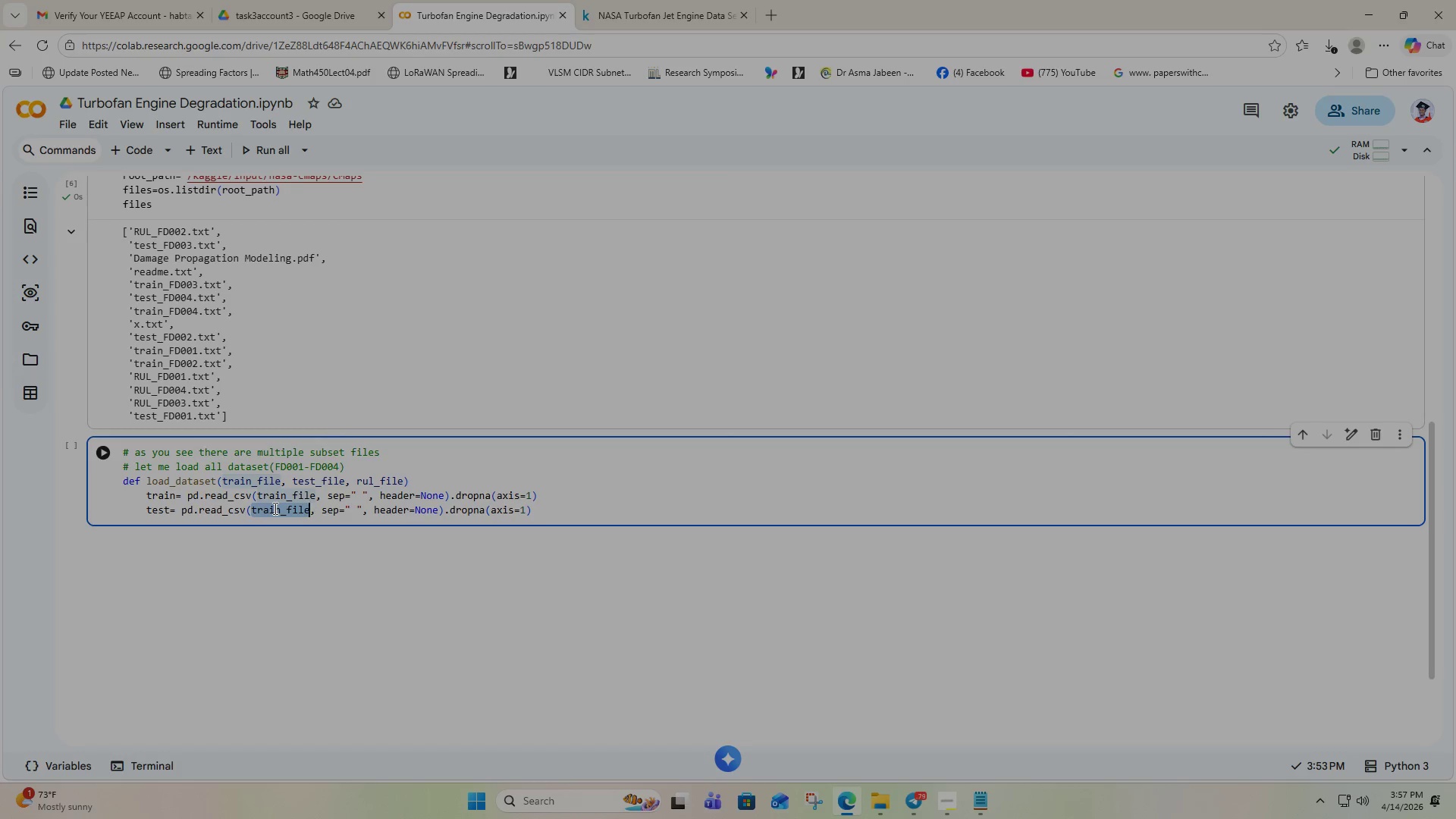 
type(test)
 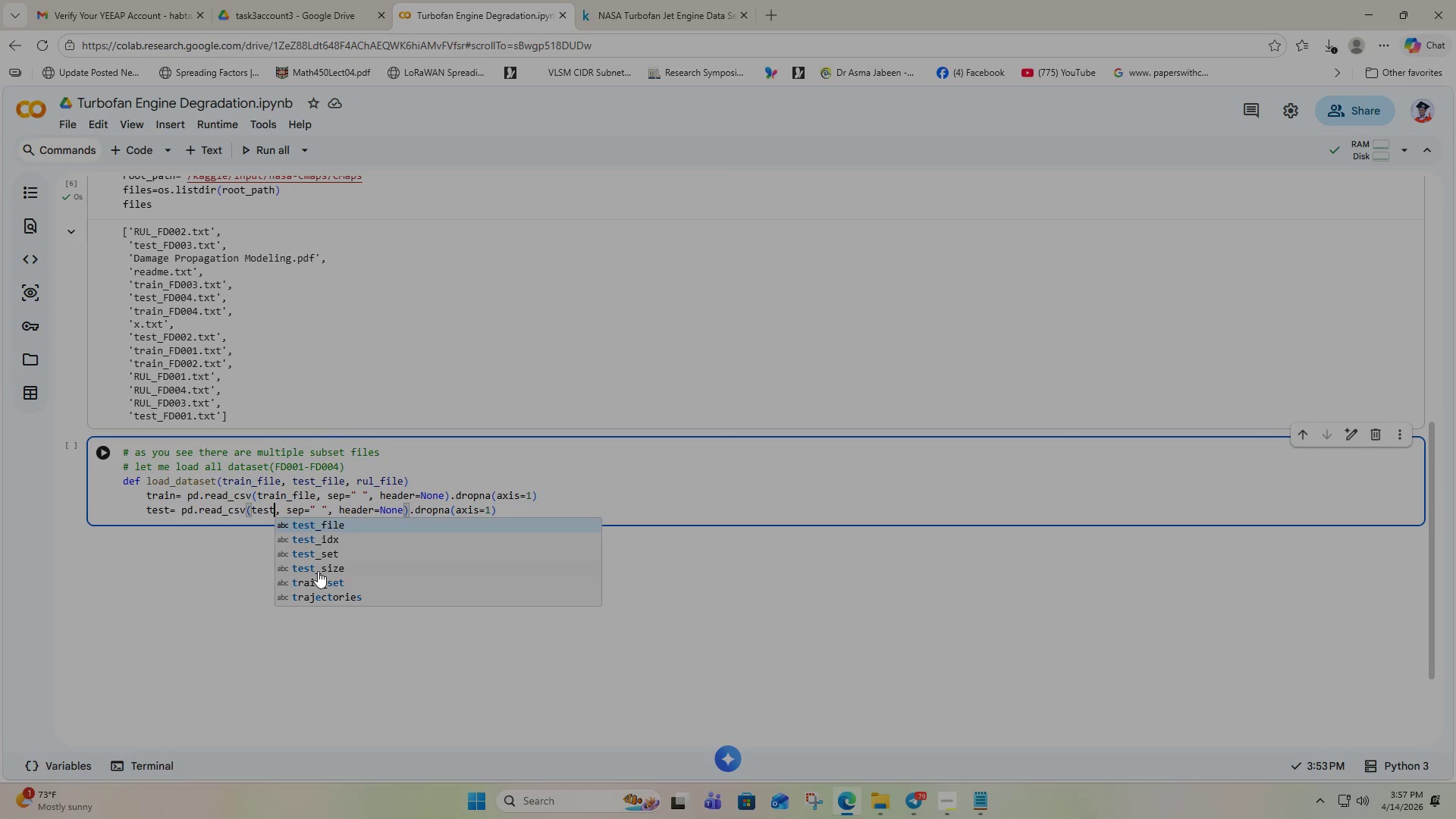 
left_click([334, 524])
 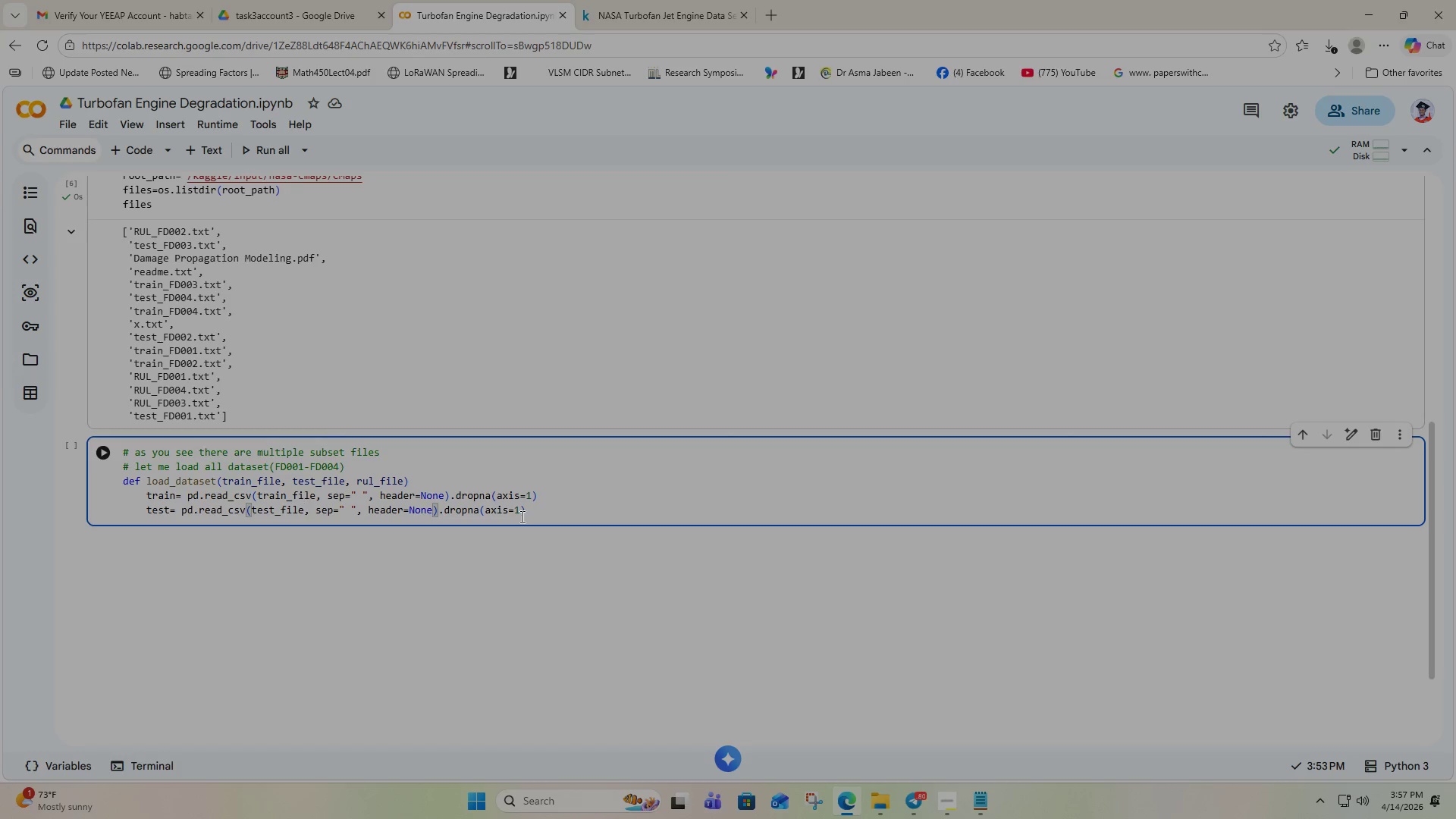 
wait(11.27)
 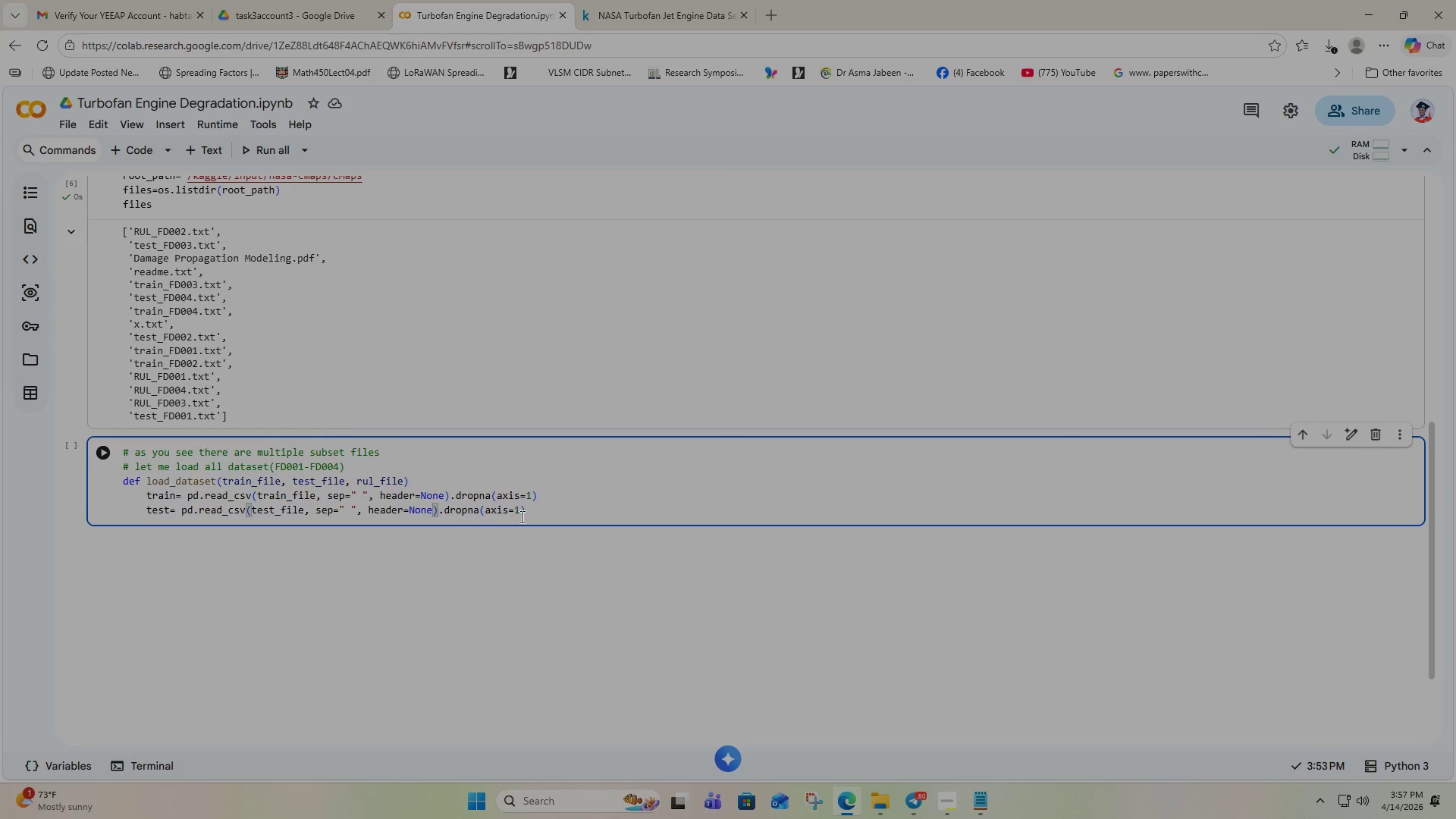 
left_click([538, 512])
 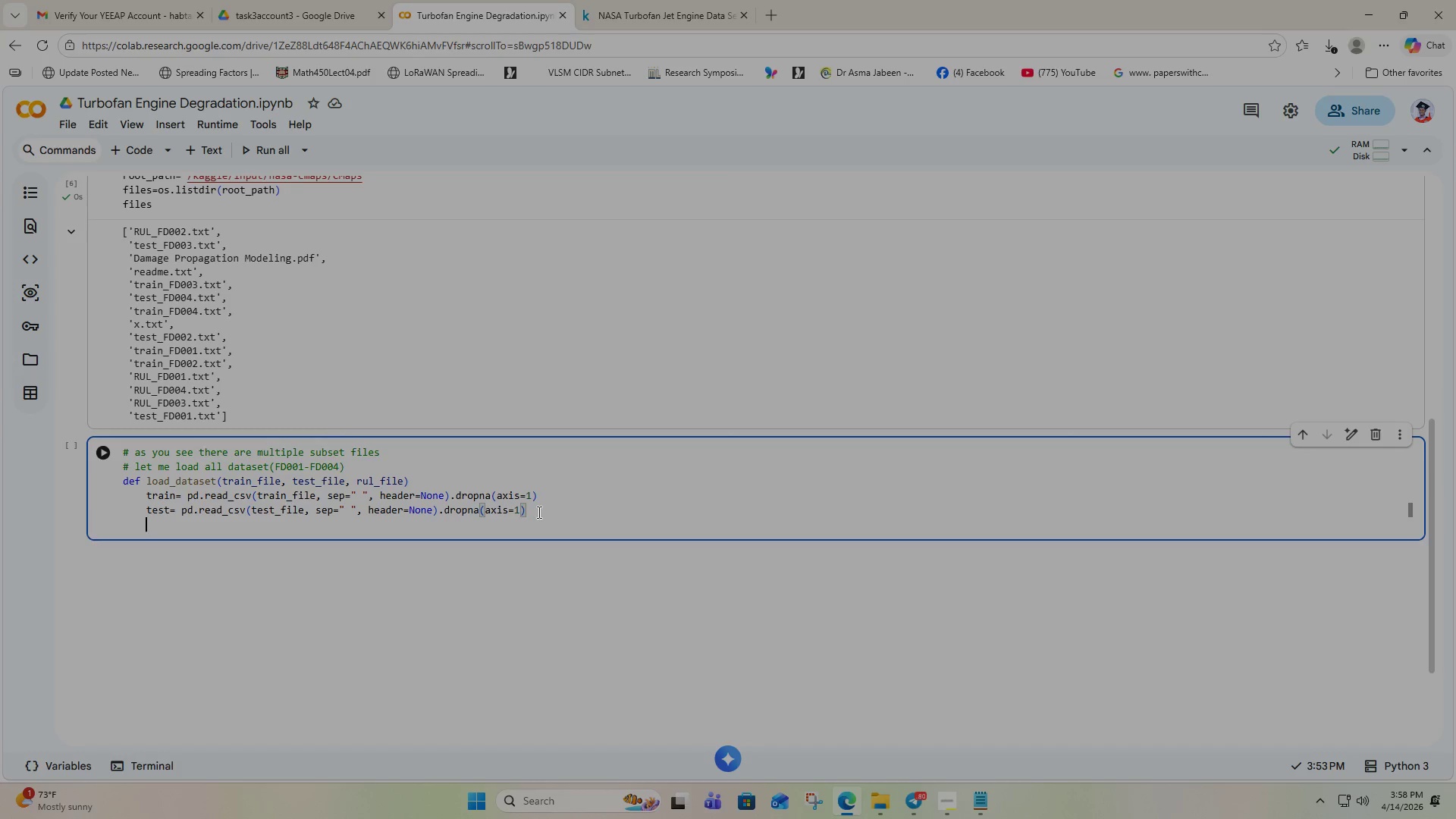 
key(Enter)
 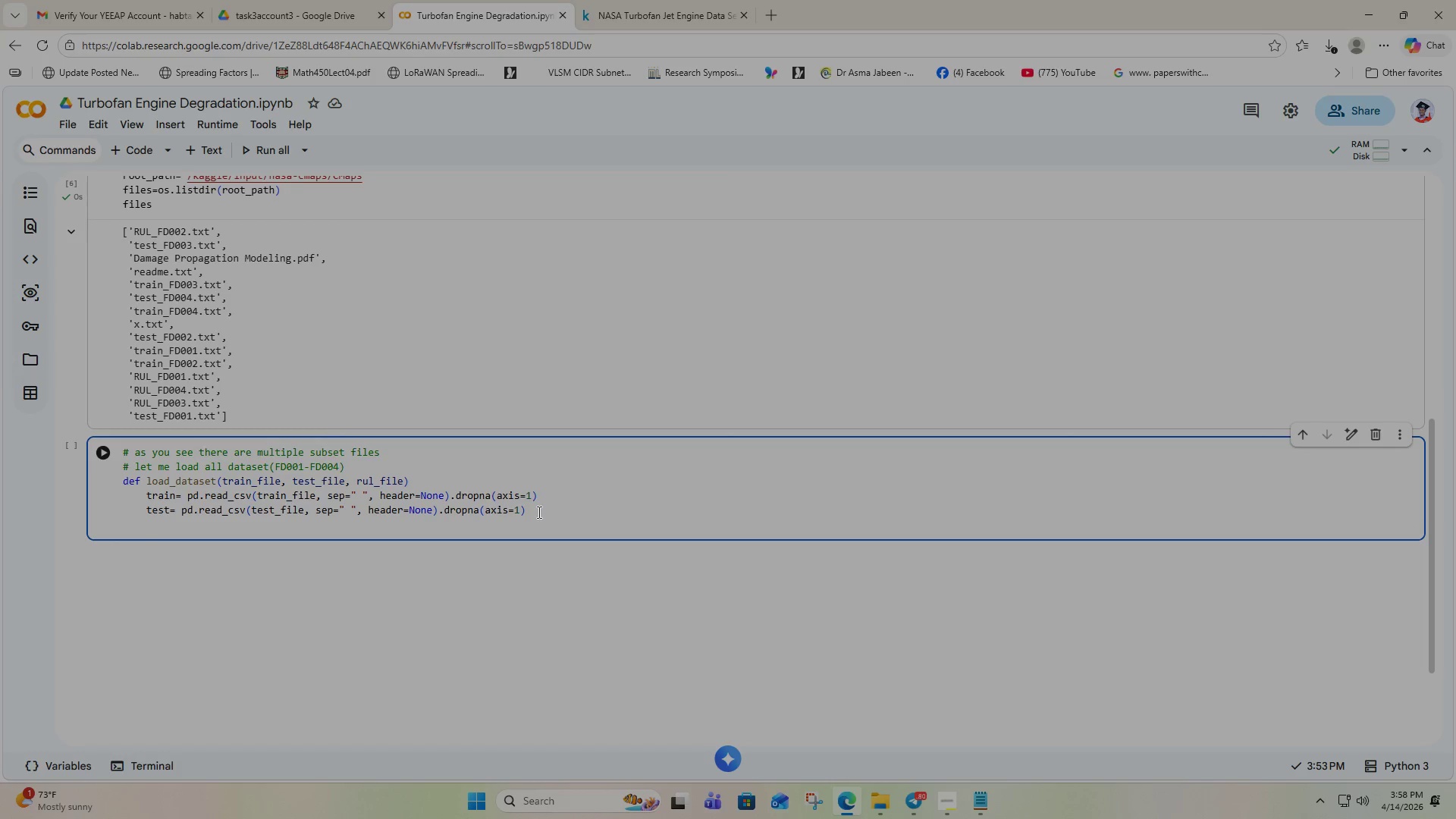 
key(Control+V)
 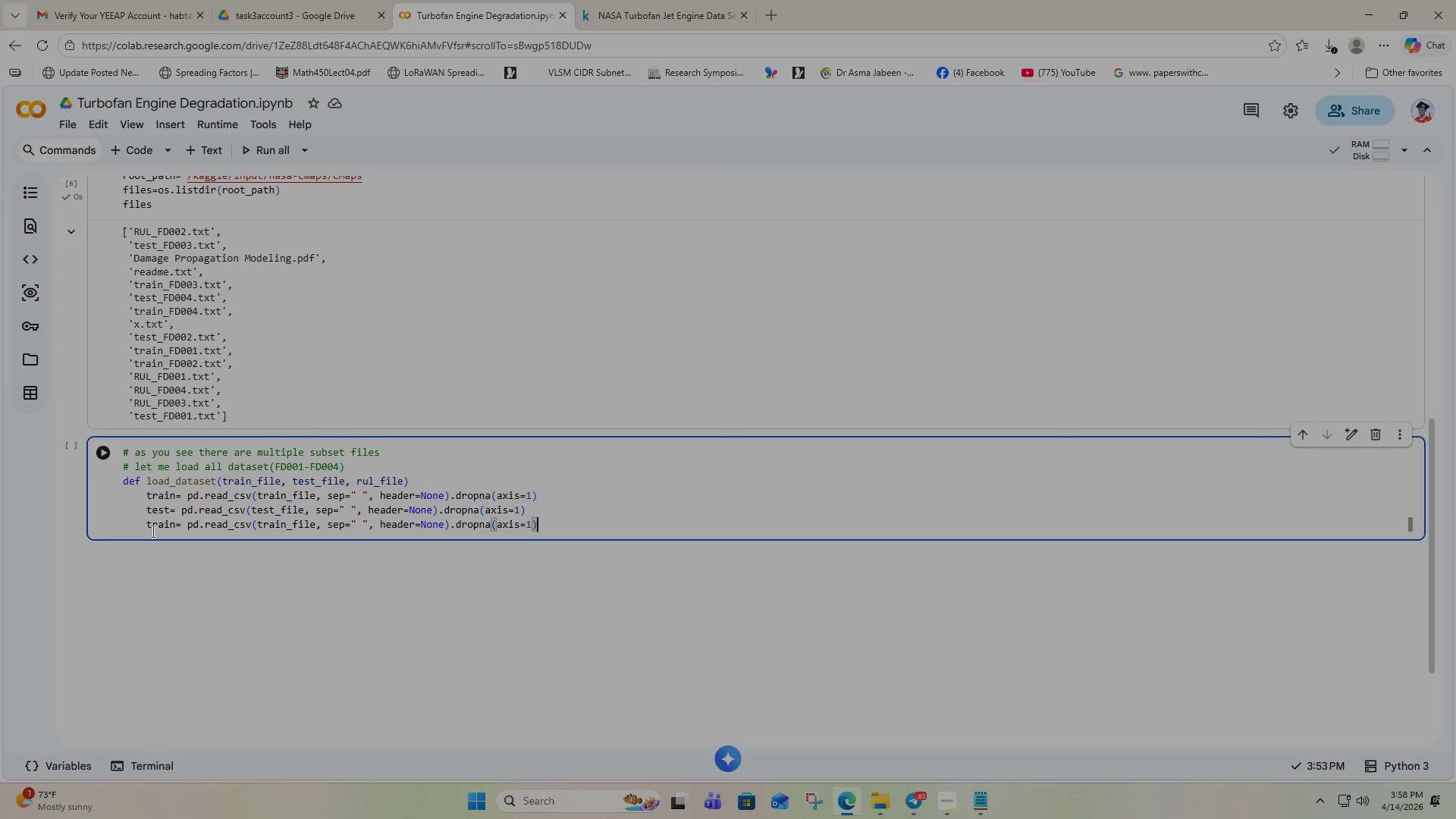 
double_click([152, 522])
 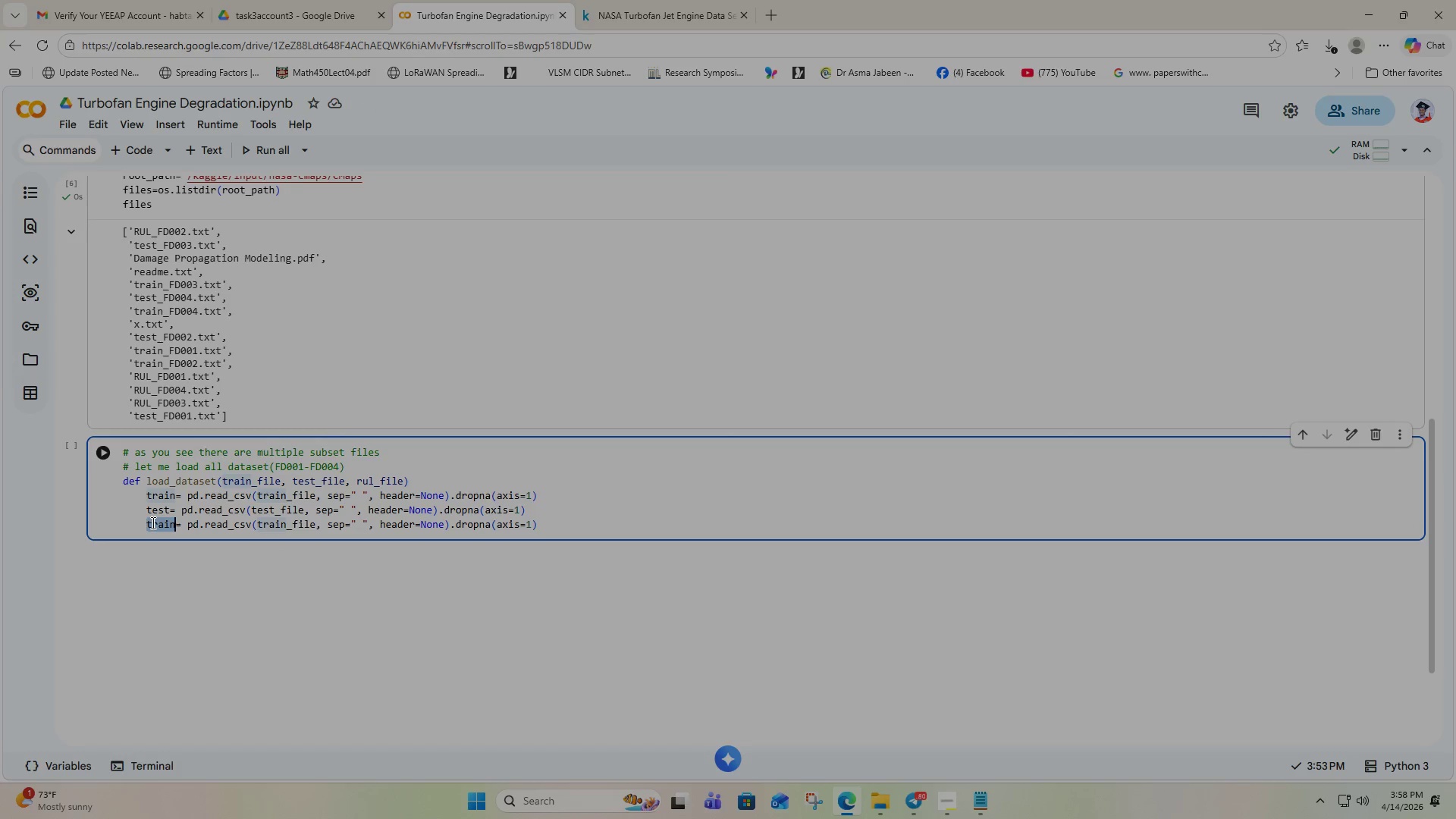 
type(rul)
 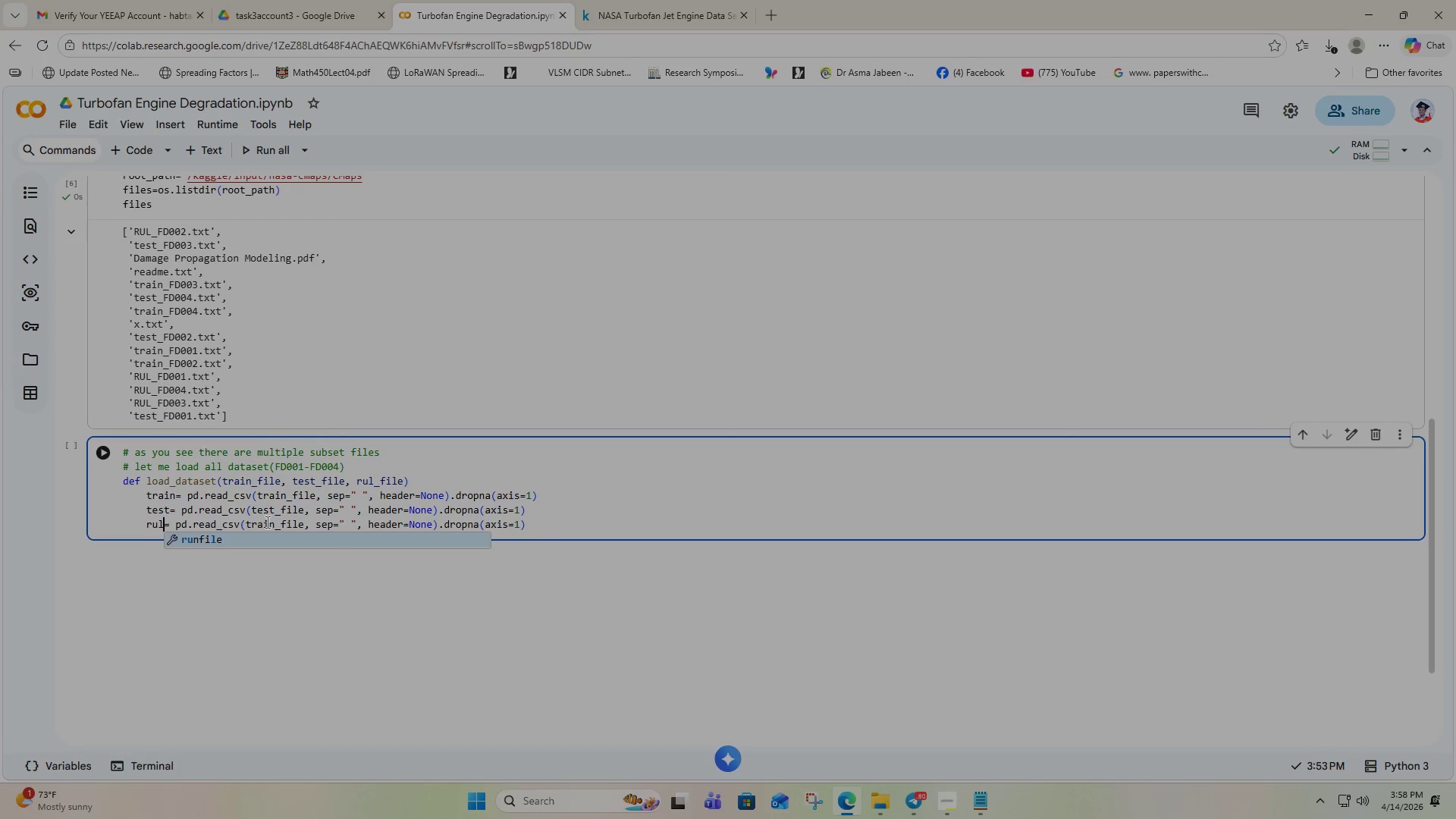 
double_click([267, 522])
 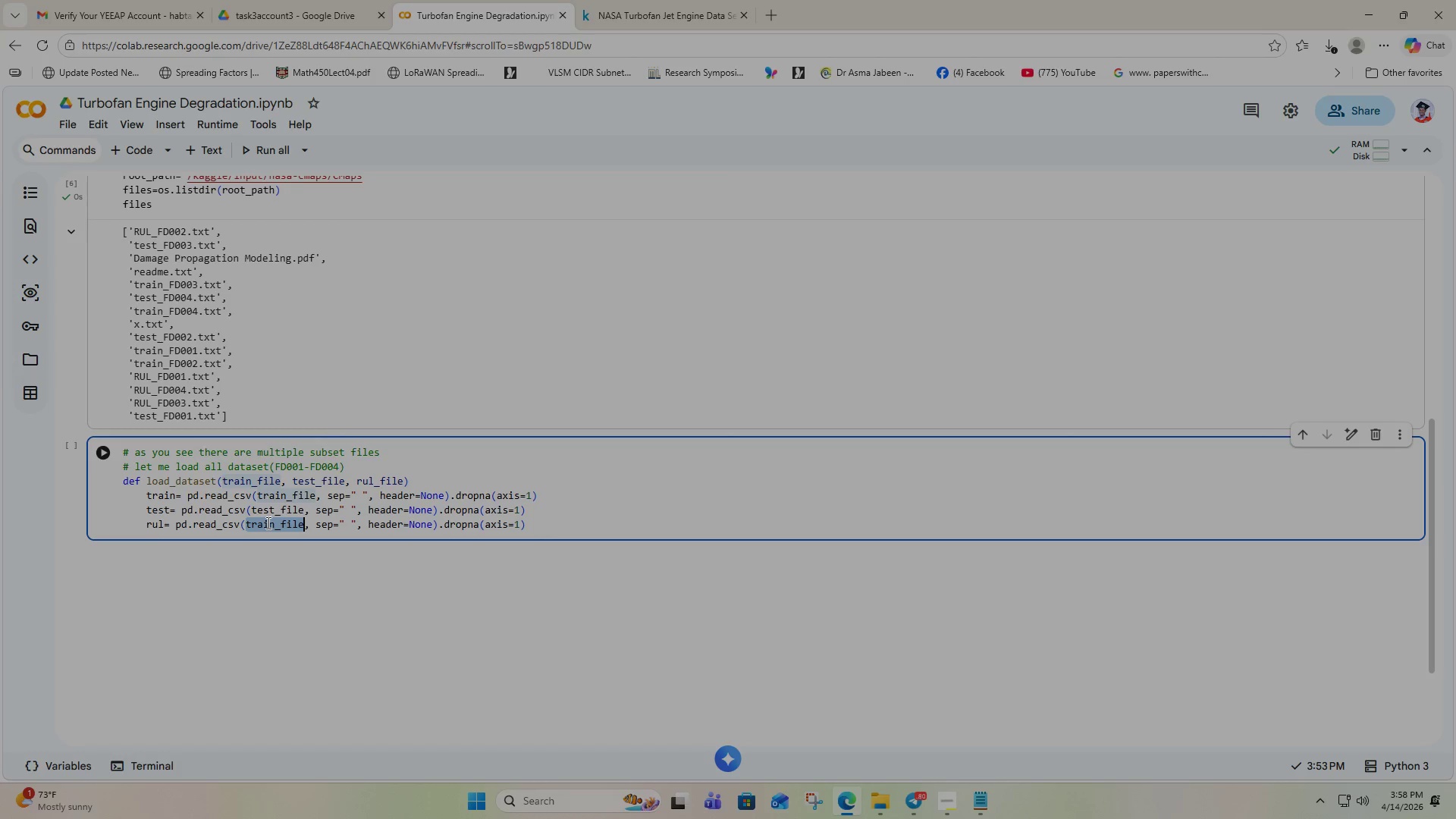 
type(rul)
 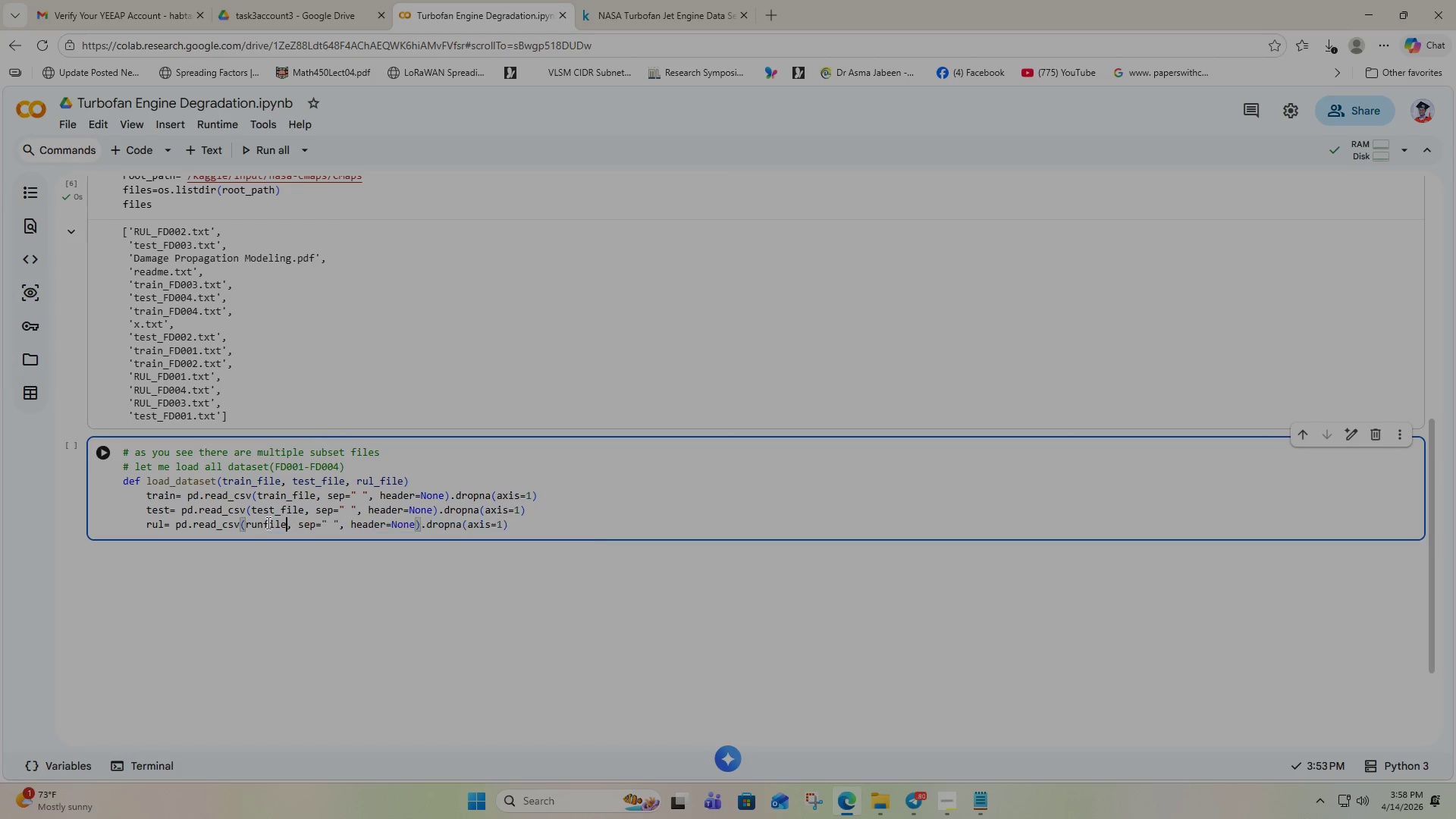 
key(Enter)
 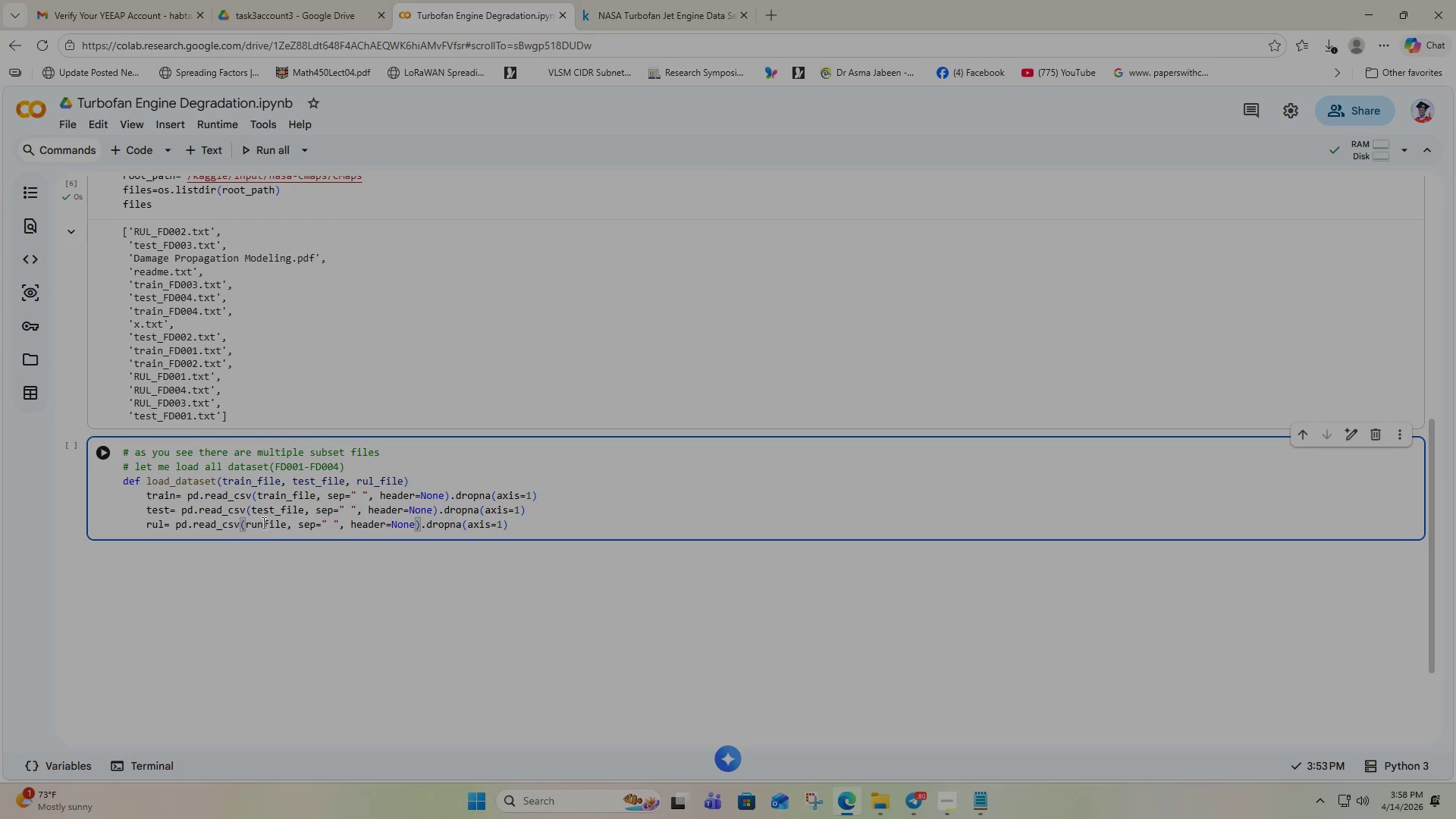 
left_click([262, 522])
 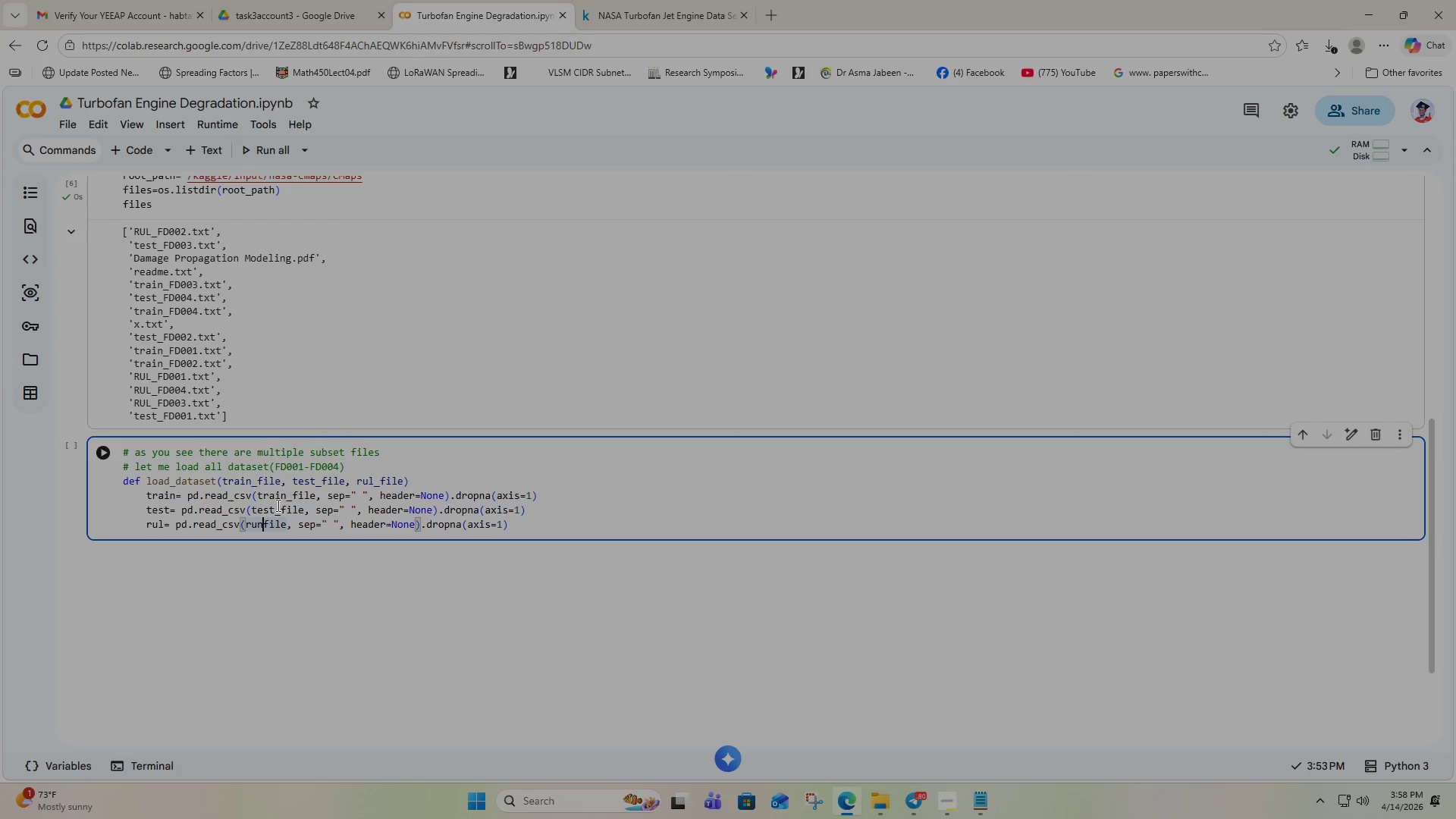 
key(Backspace)
 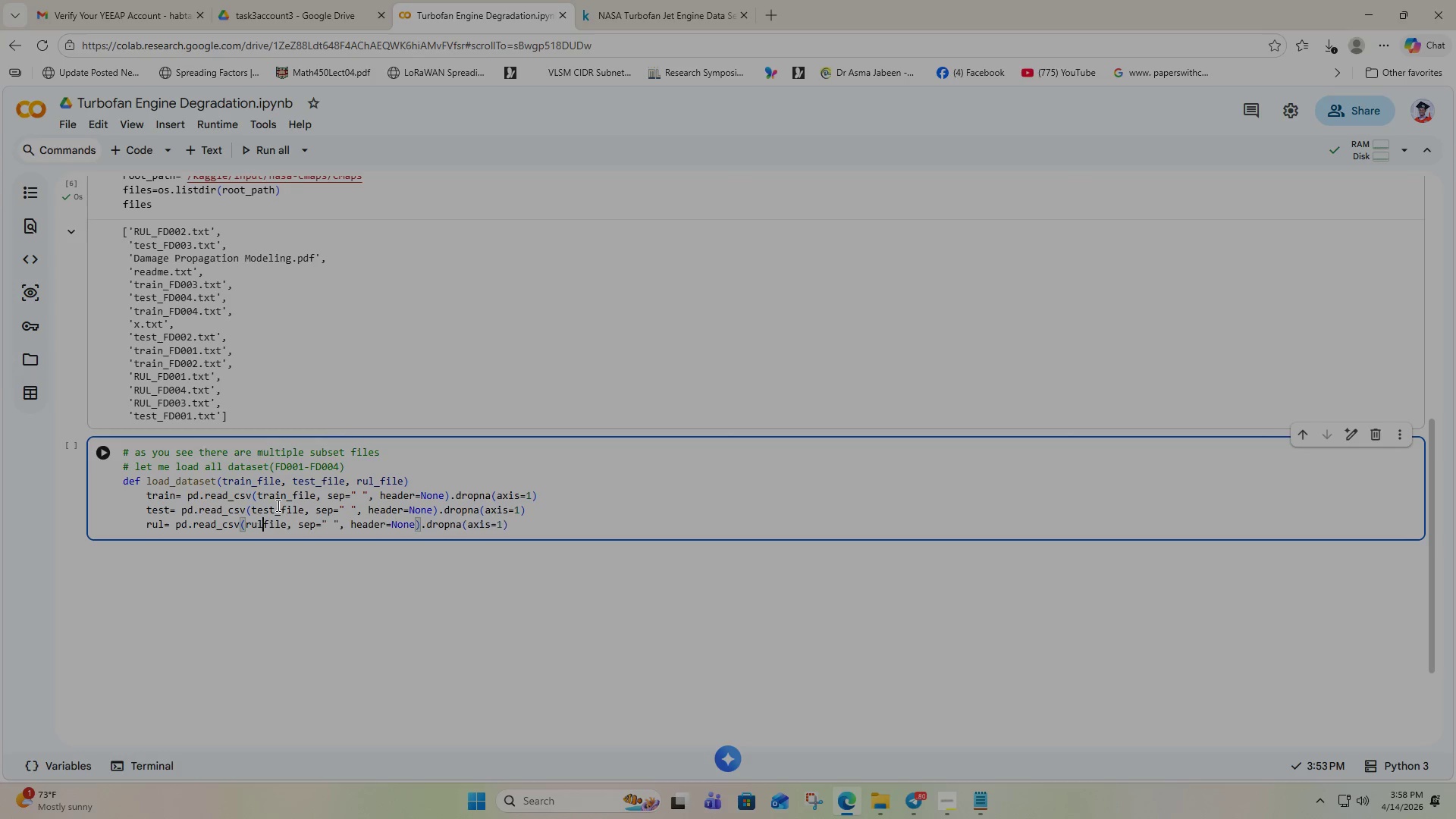 
key(L)
 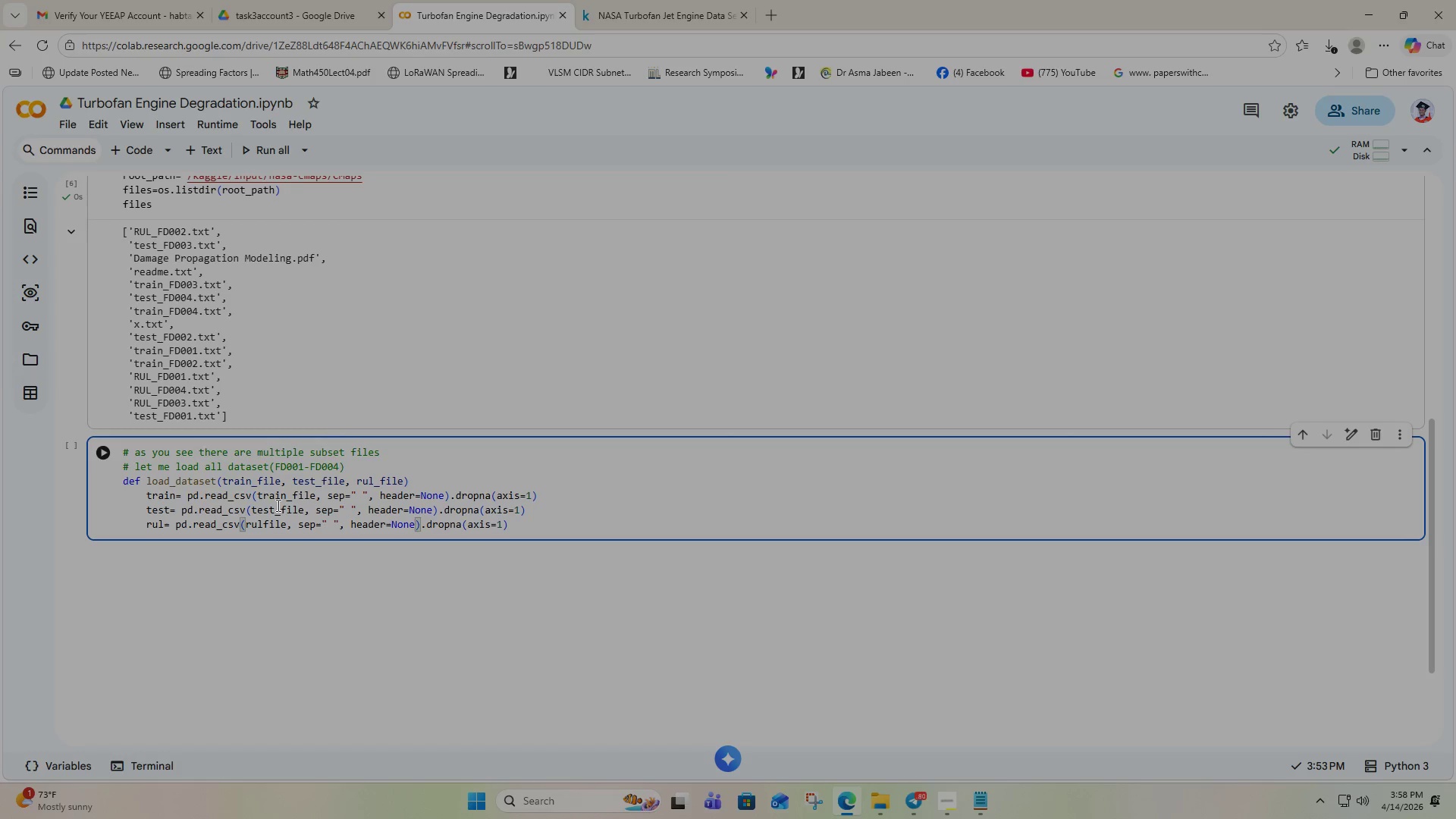 
key(Shift+ShiftRight)
 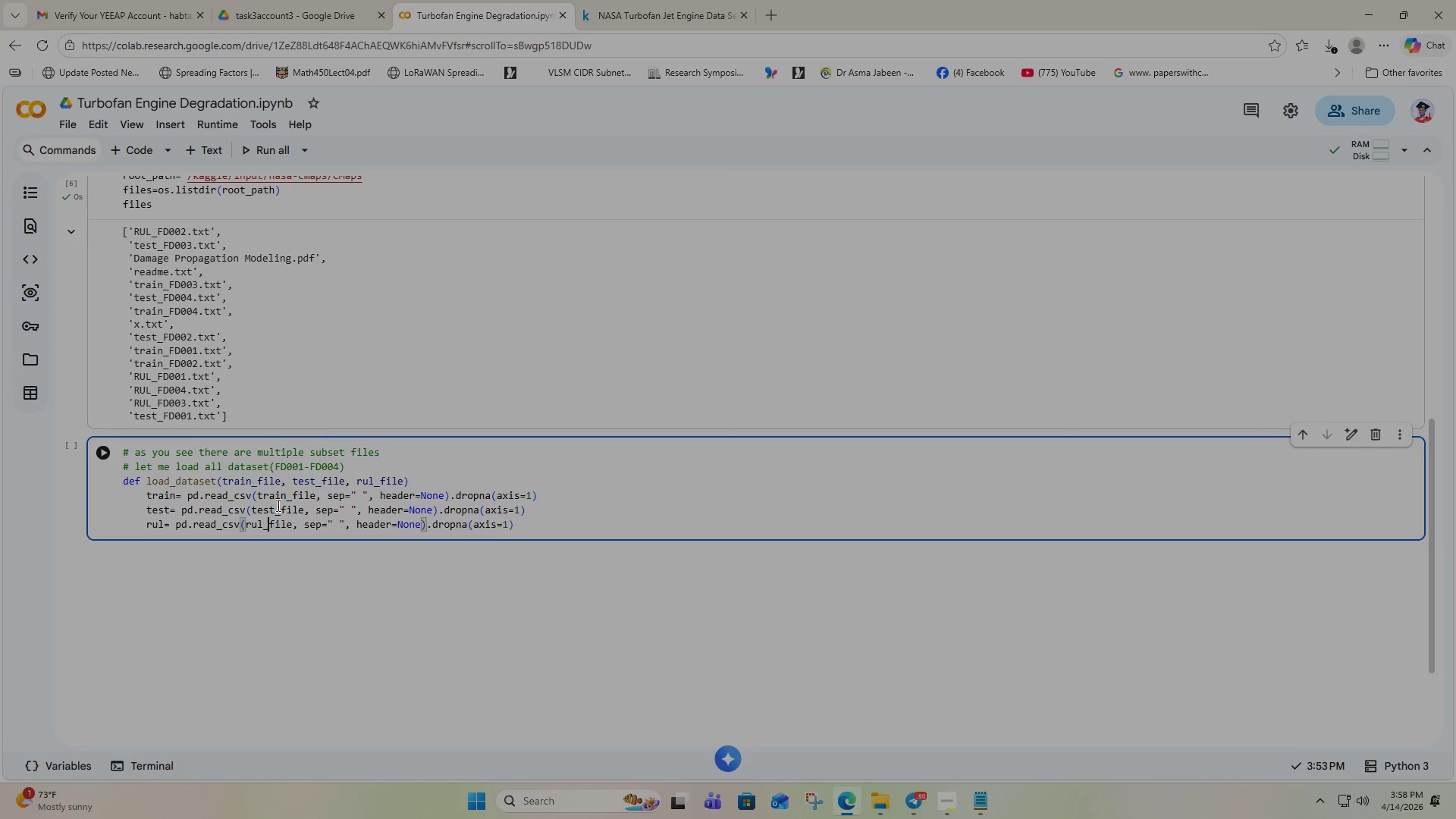 
key(Shift+Minus)
 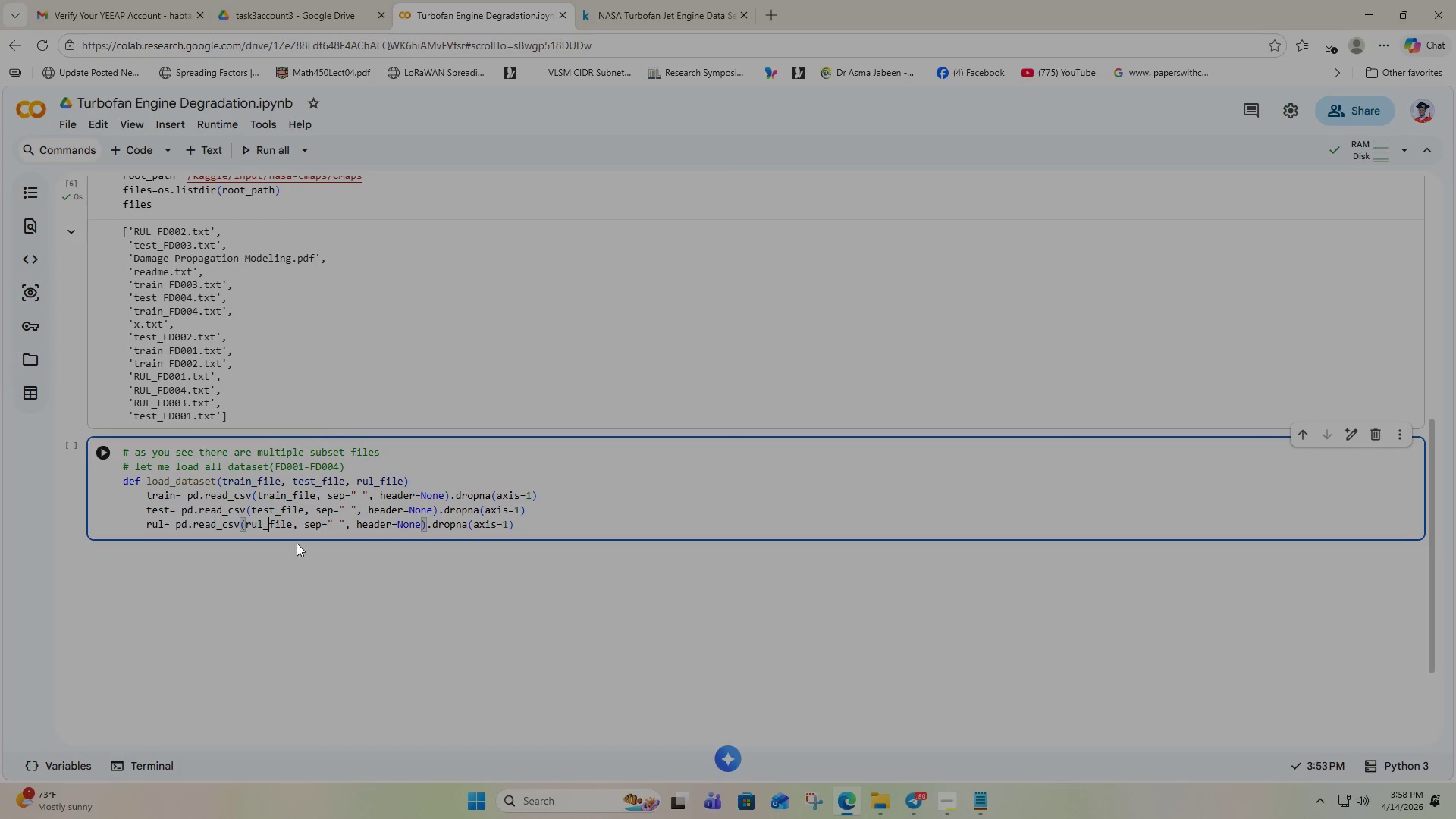 
left_click([281, 573])
 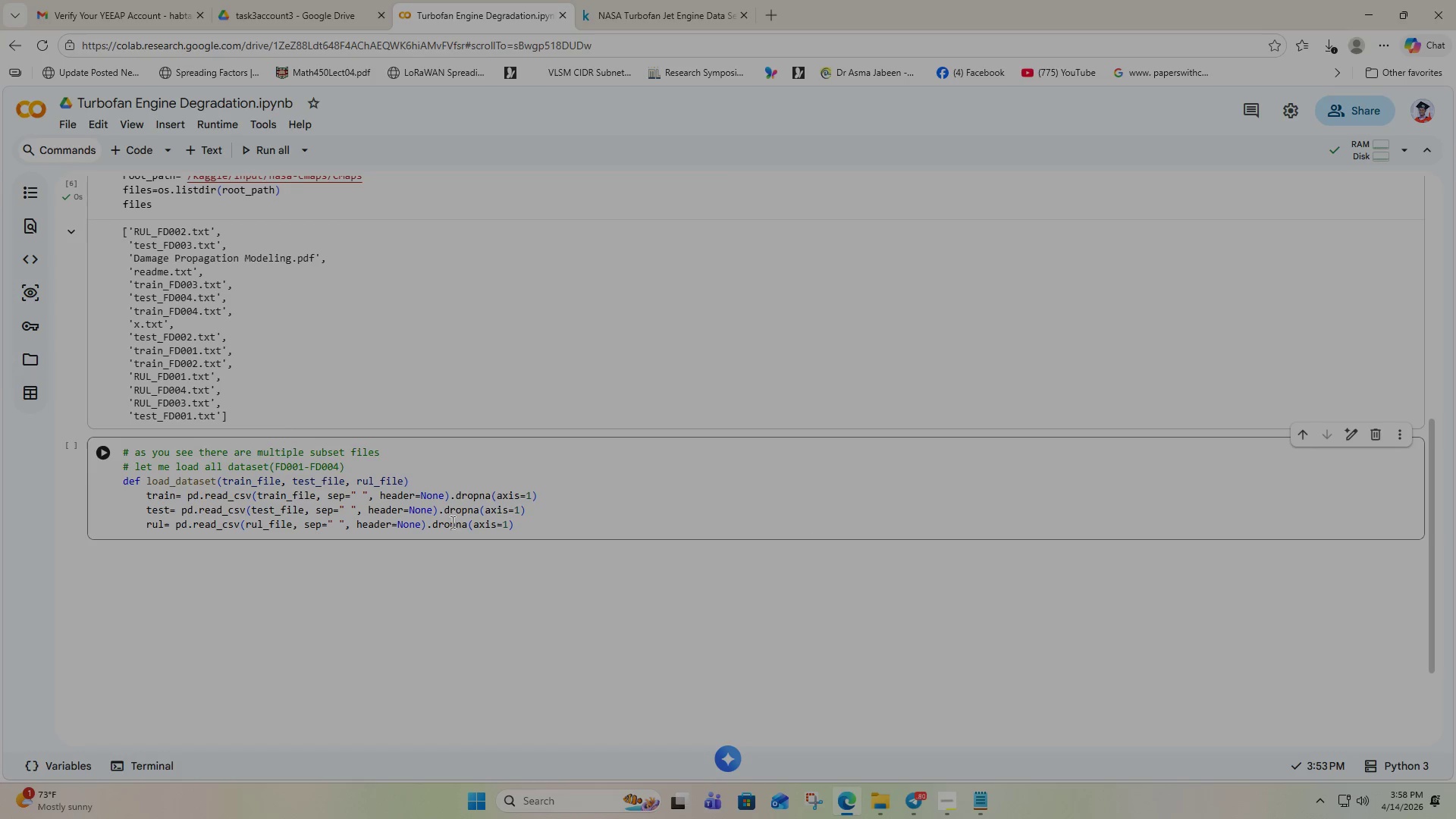 
left_click_drag(start_coordinate=[521, 528], to_coordinate=[428, 529])
 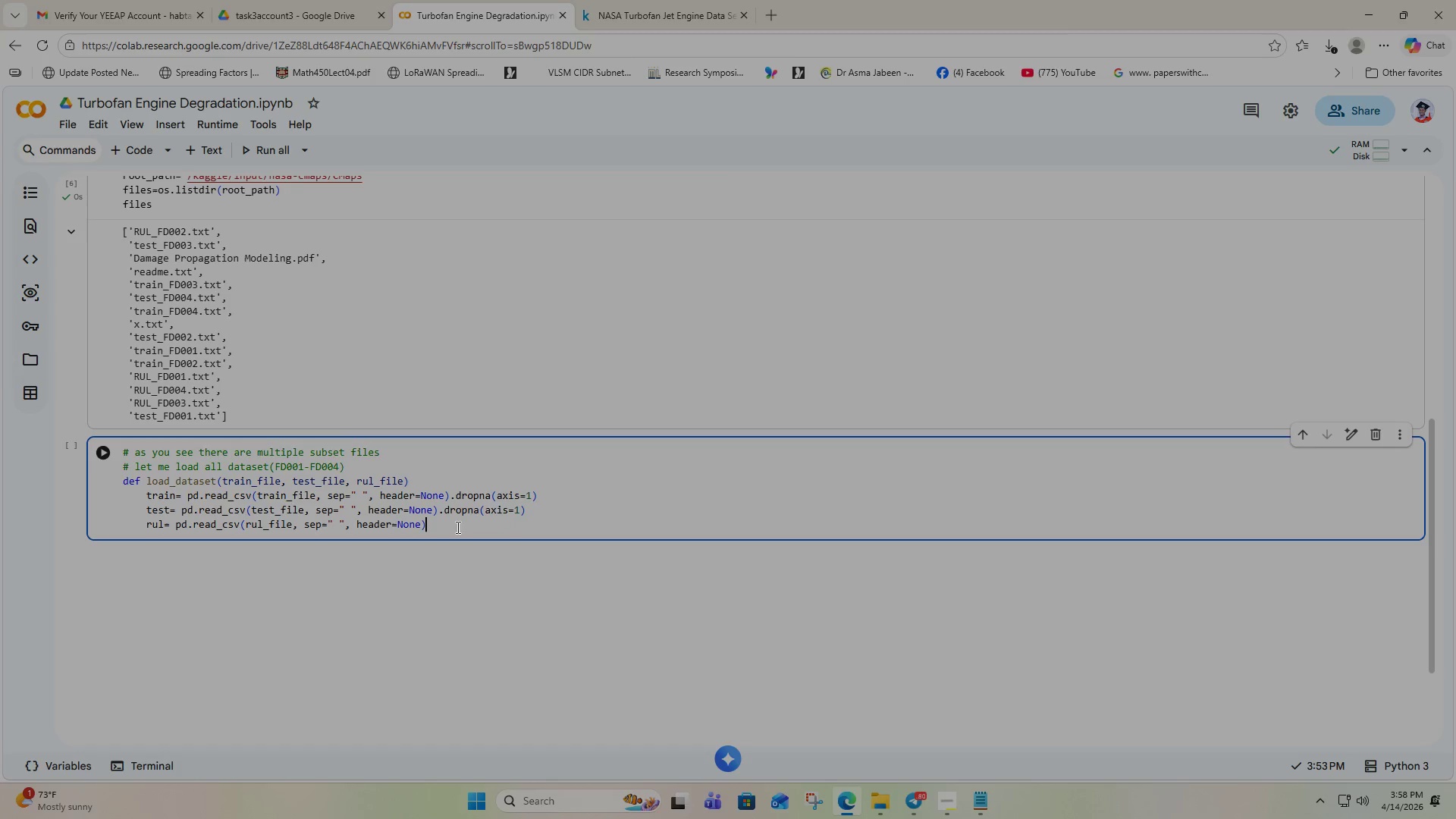 
key(Backspace)
 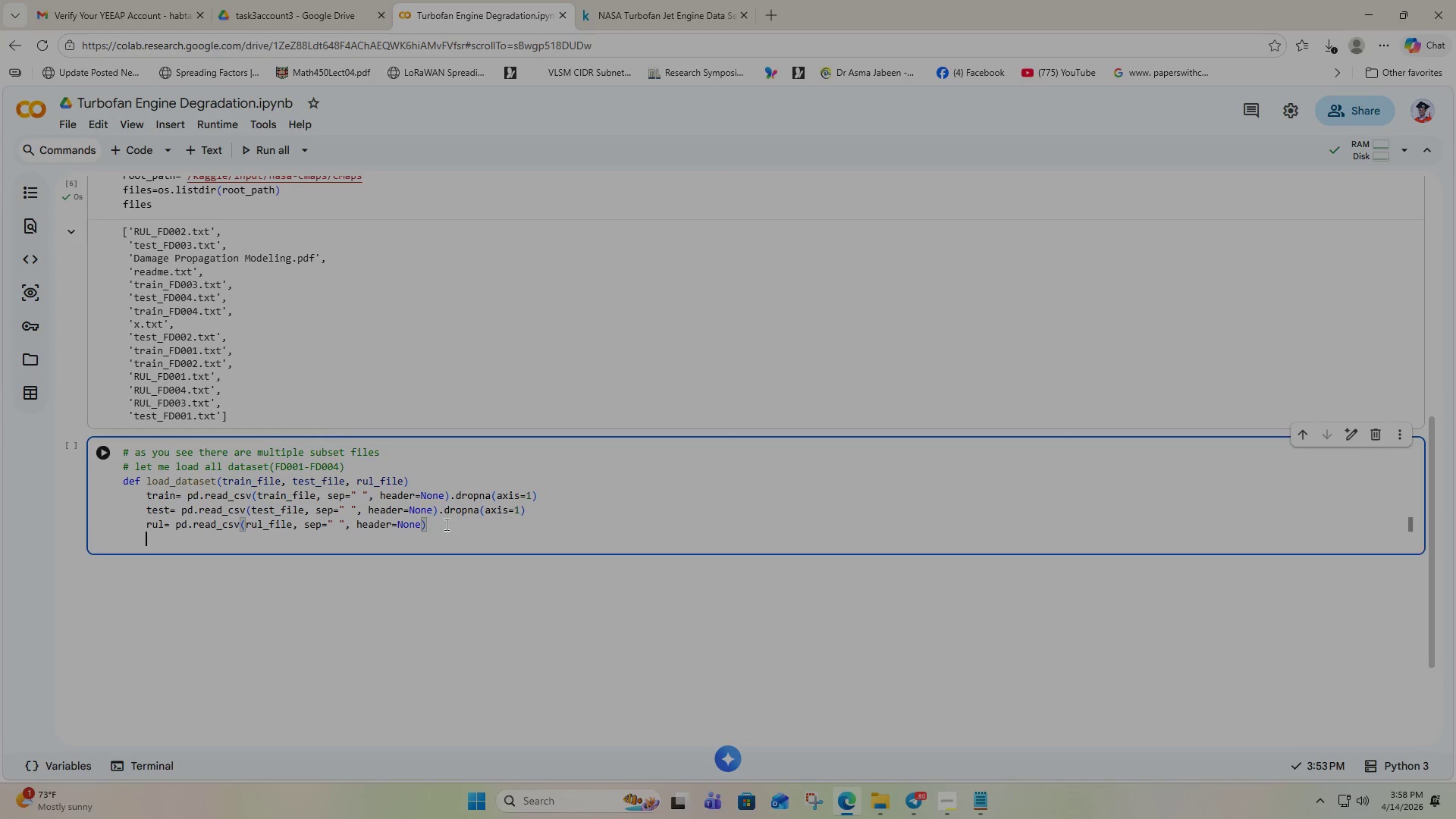 
key(Enter)
 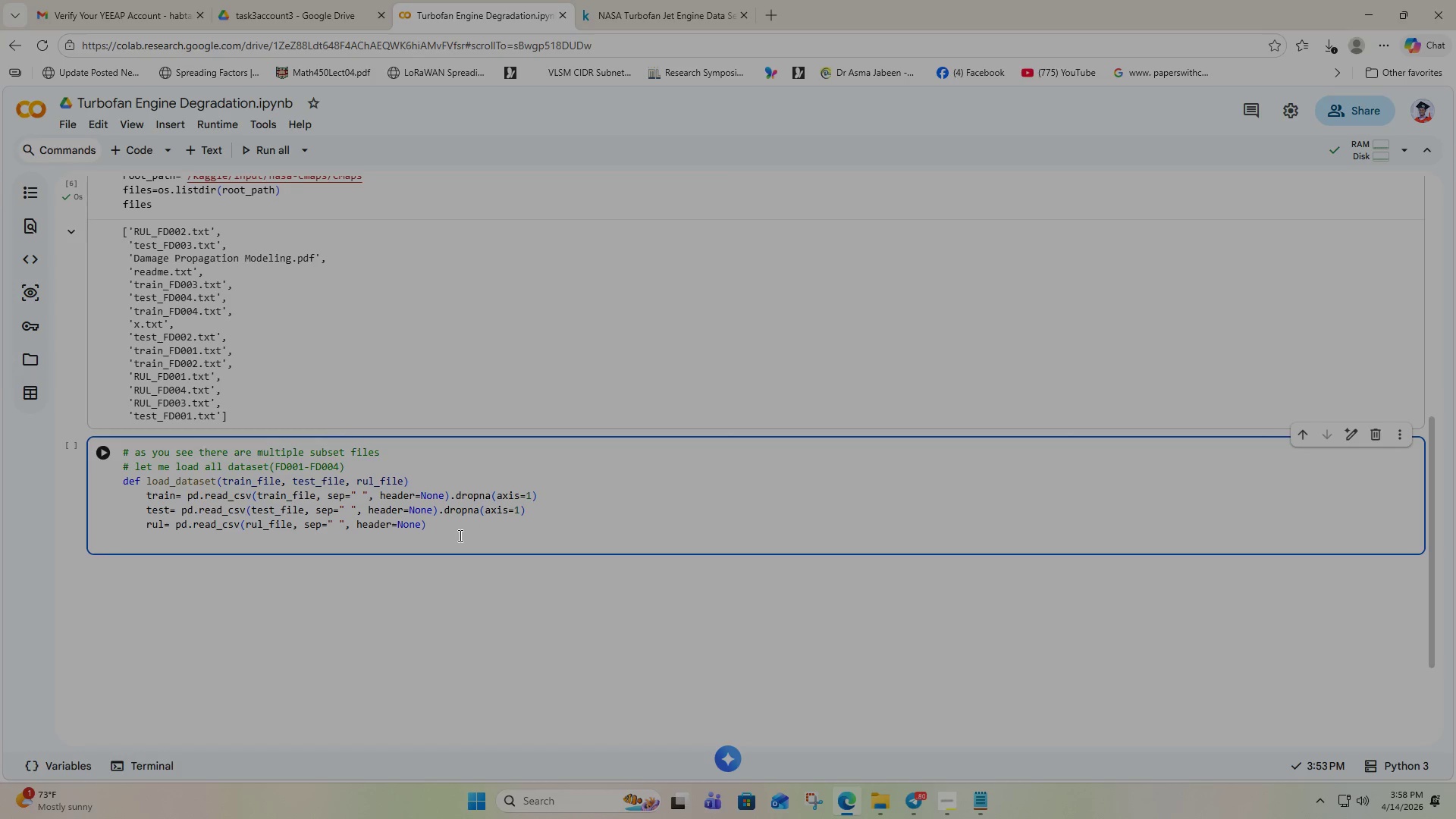 
type(ret)
 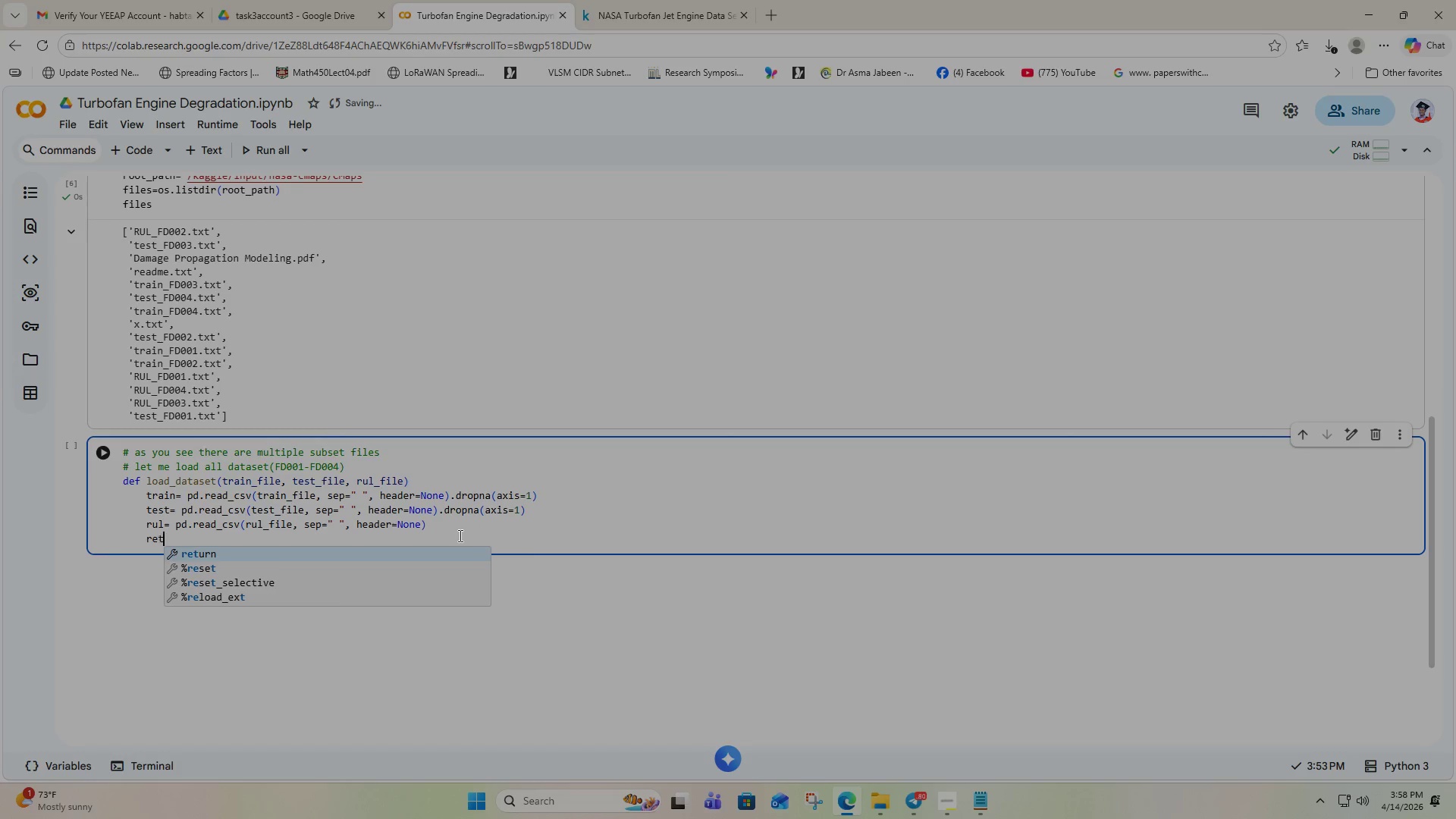 
key(Enter)
 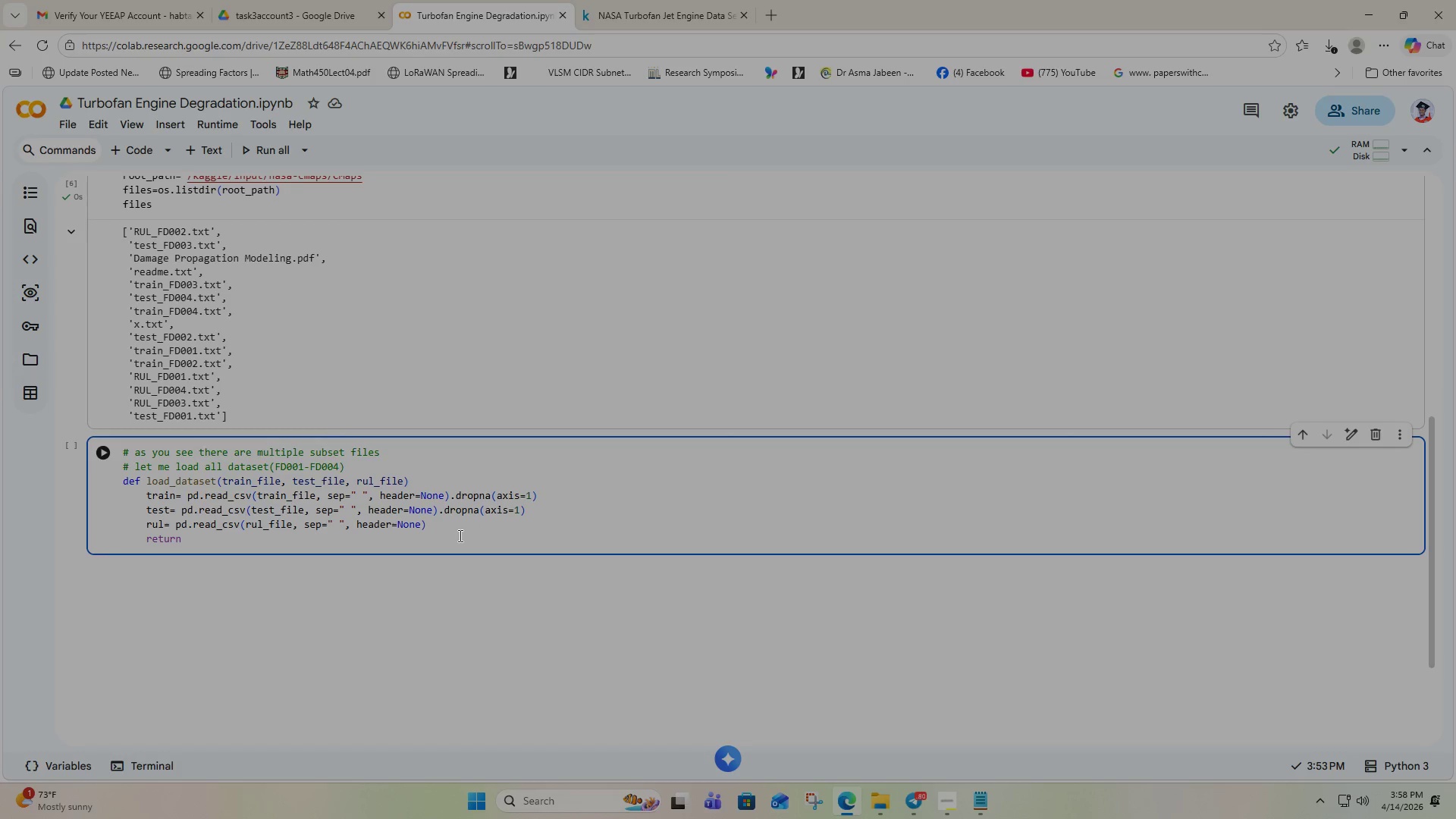 
type( train)
 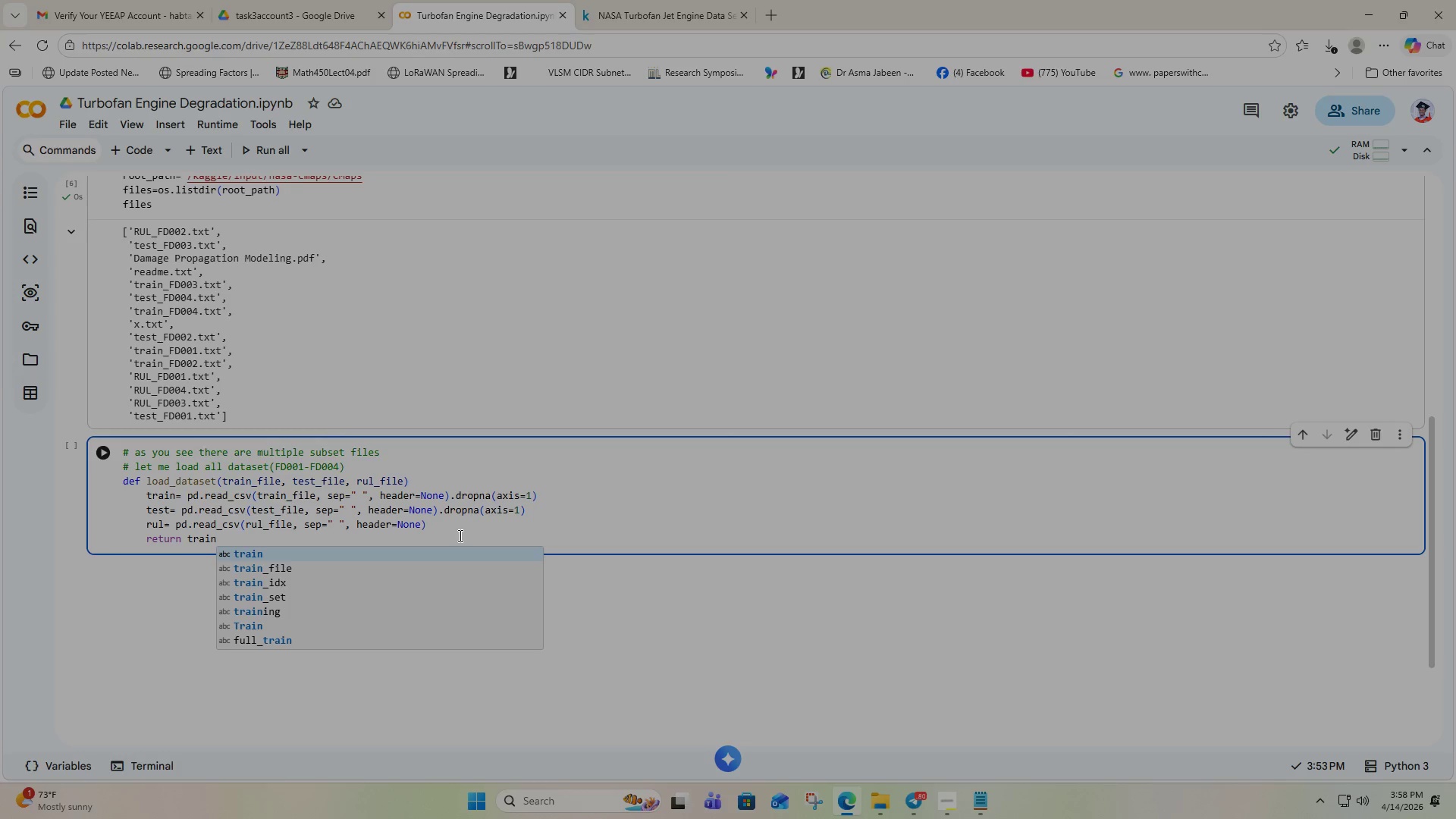 
type(,test, rul)
 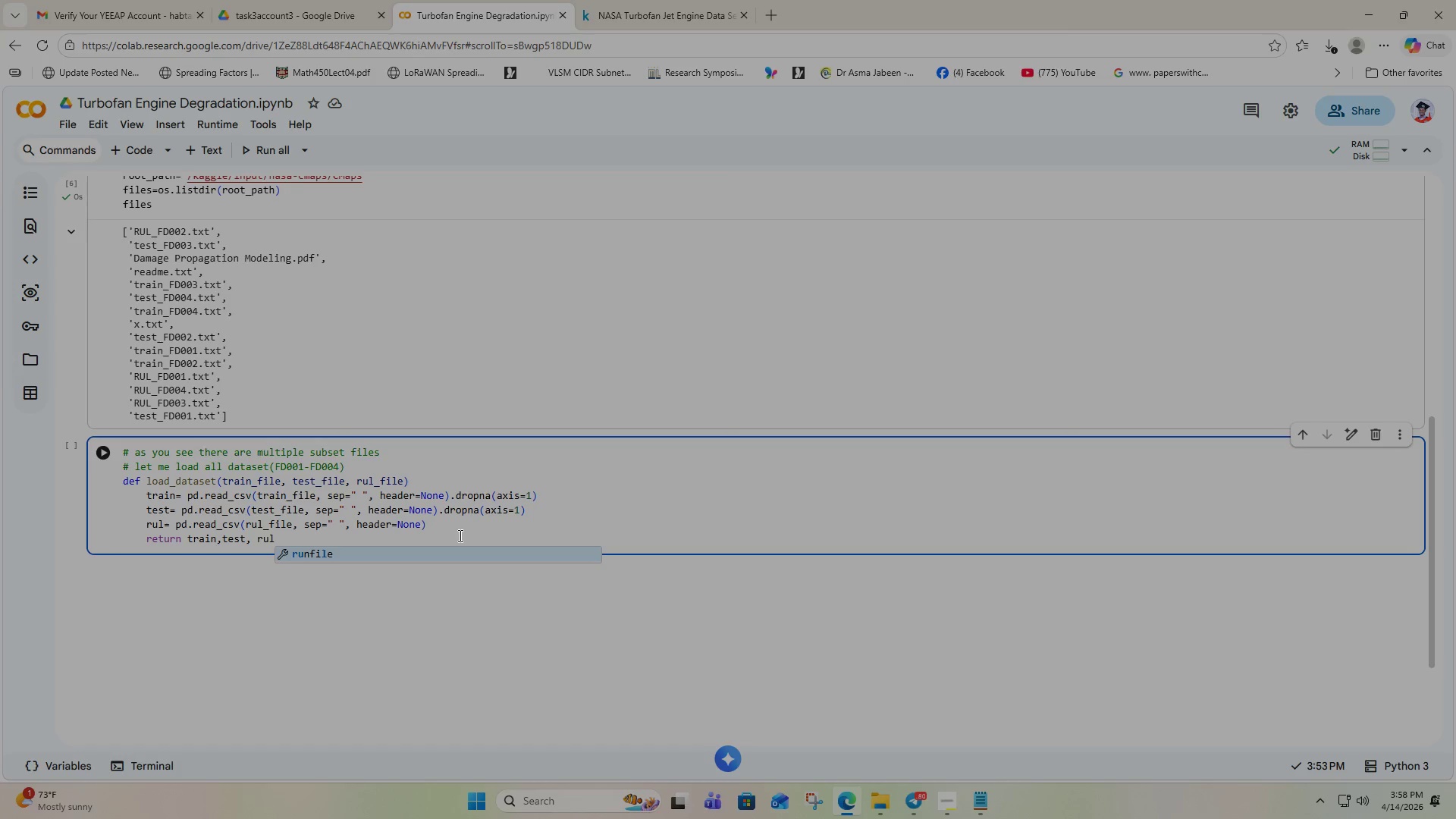 
key(ArrowRight)
 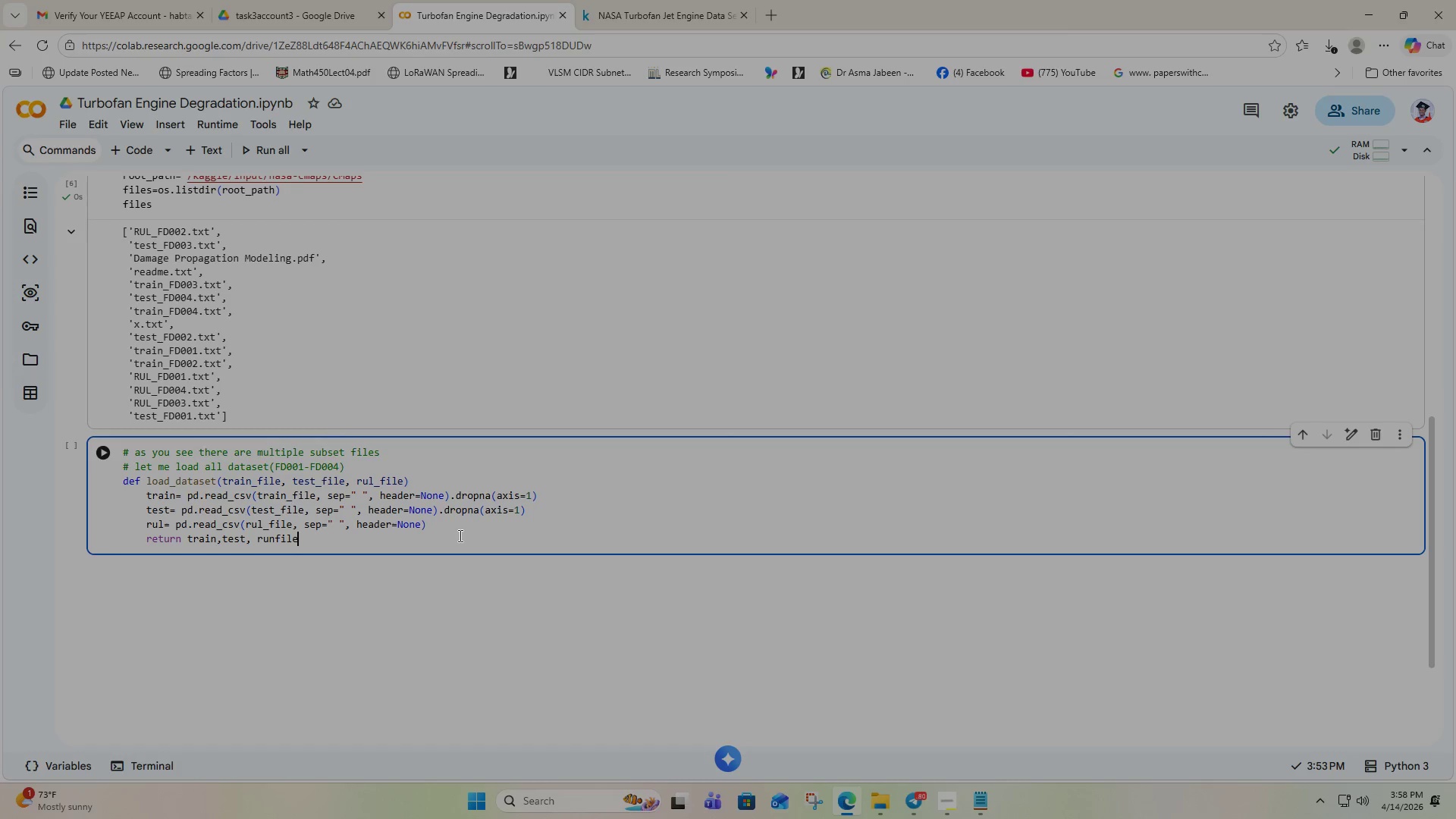 
key(Enter)
 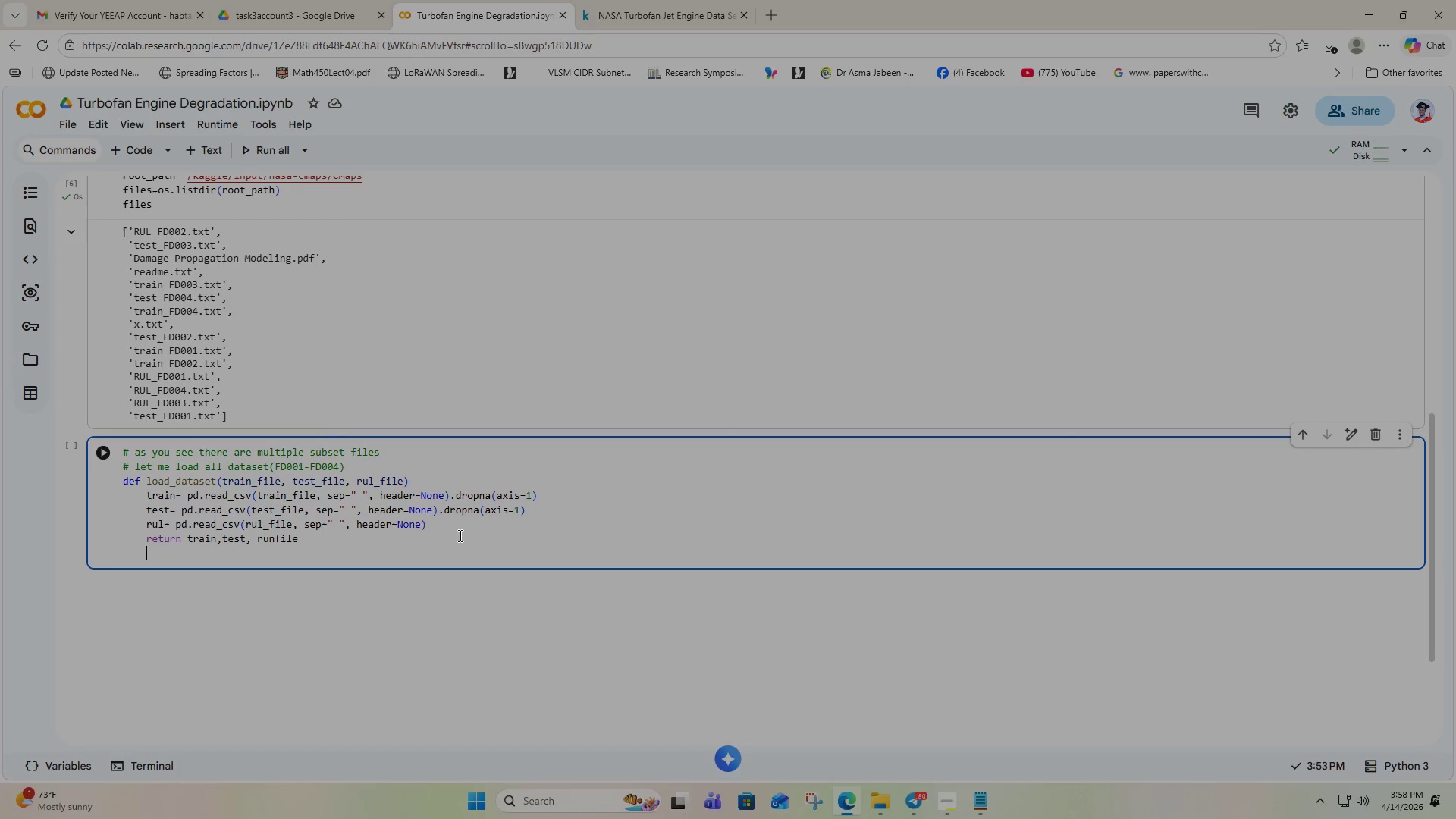 
key(Enter)
 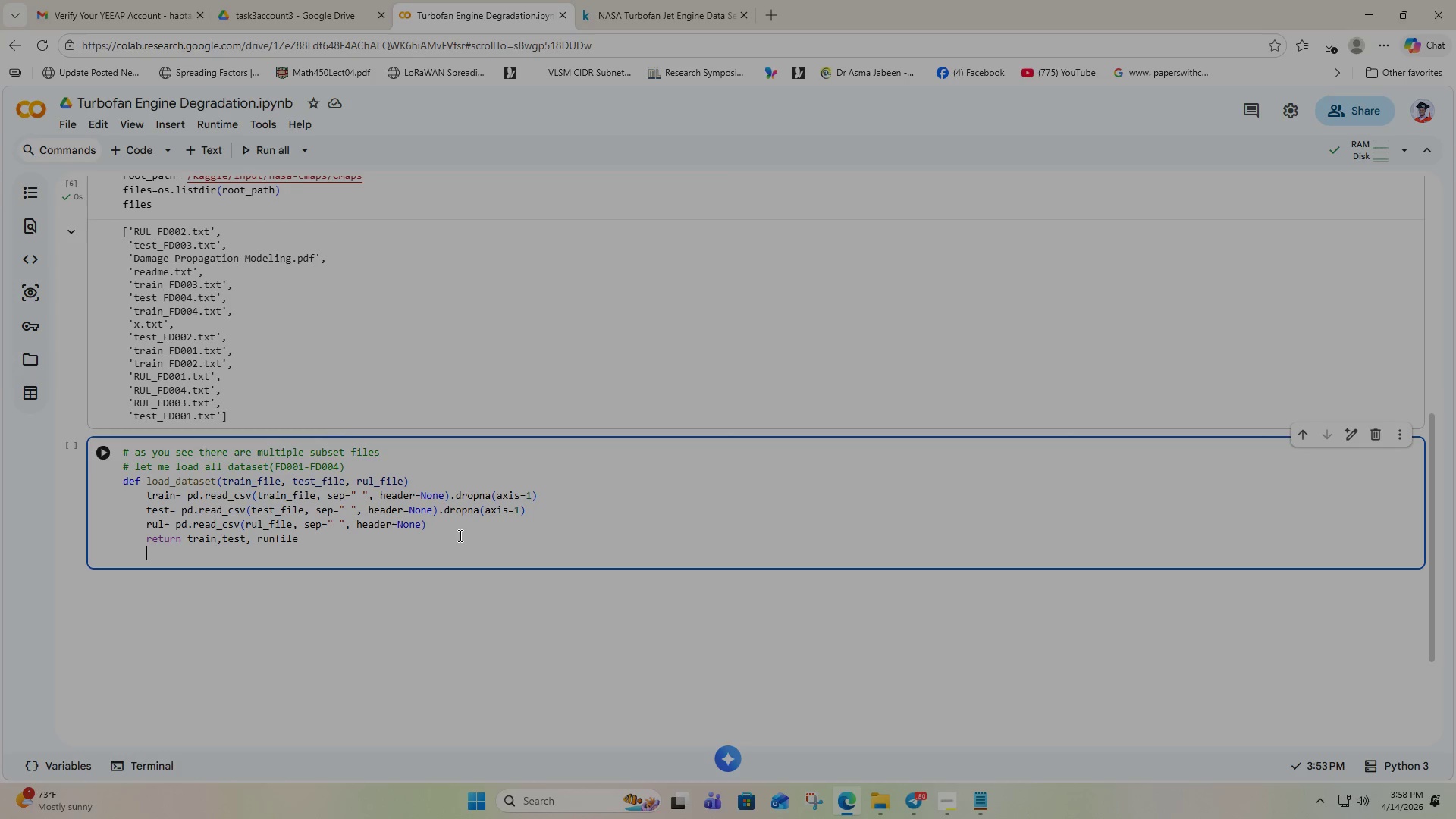 
key(Backspace)
key(Backspace)
key(Backspace)
key(Backspace)
key(Backspace)
key(Backspace)
key(Backspace)
key(Backspace)
key(Backspace)
key(Backspace)
type(rul)
 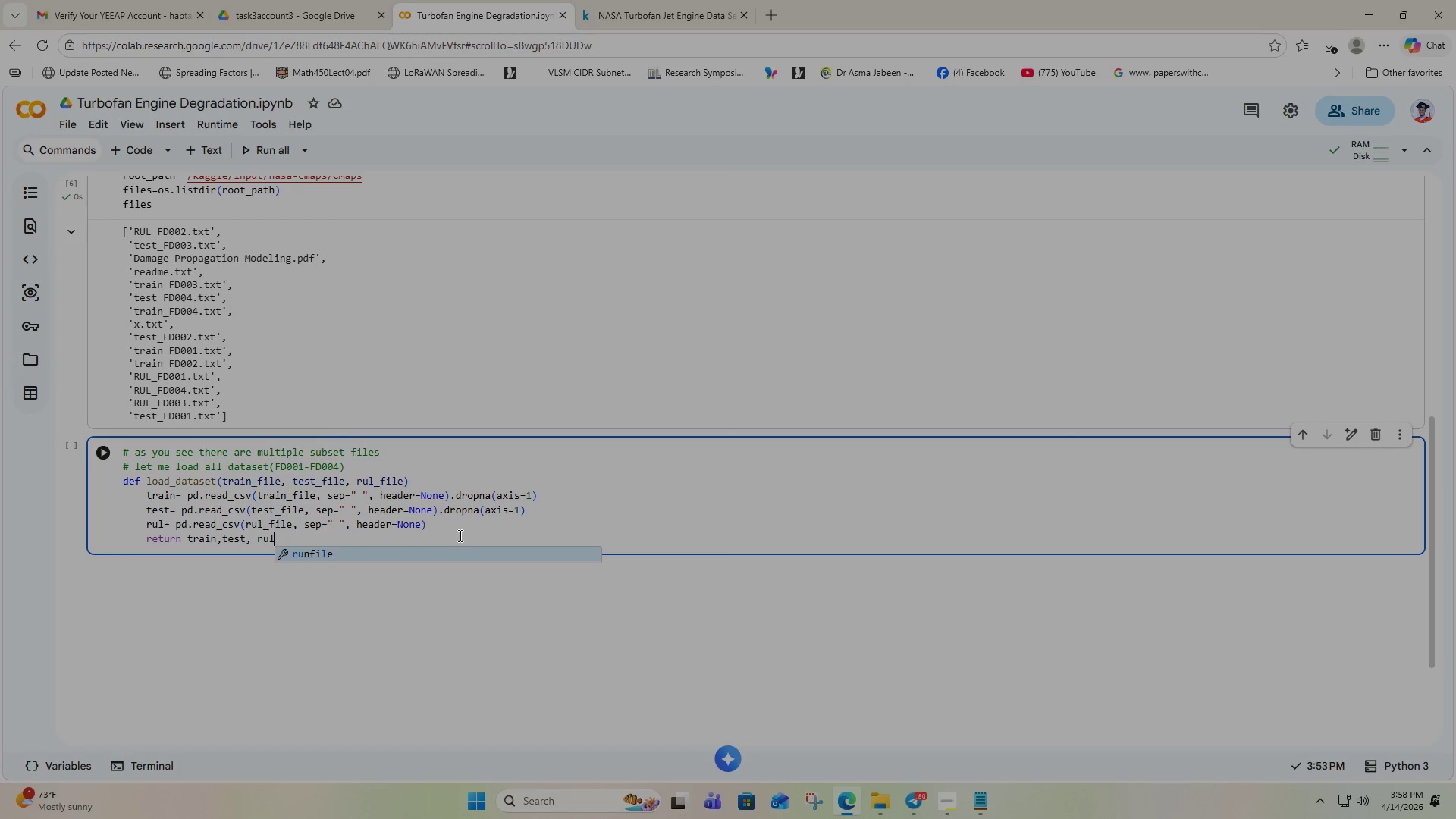 
key(Enter)
 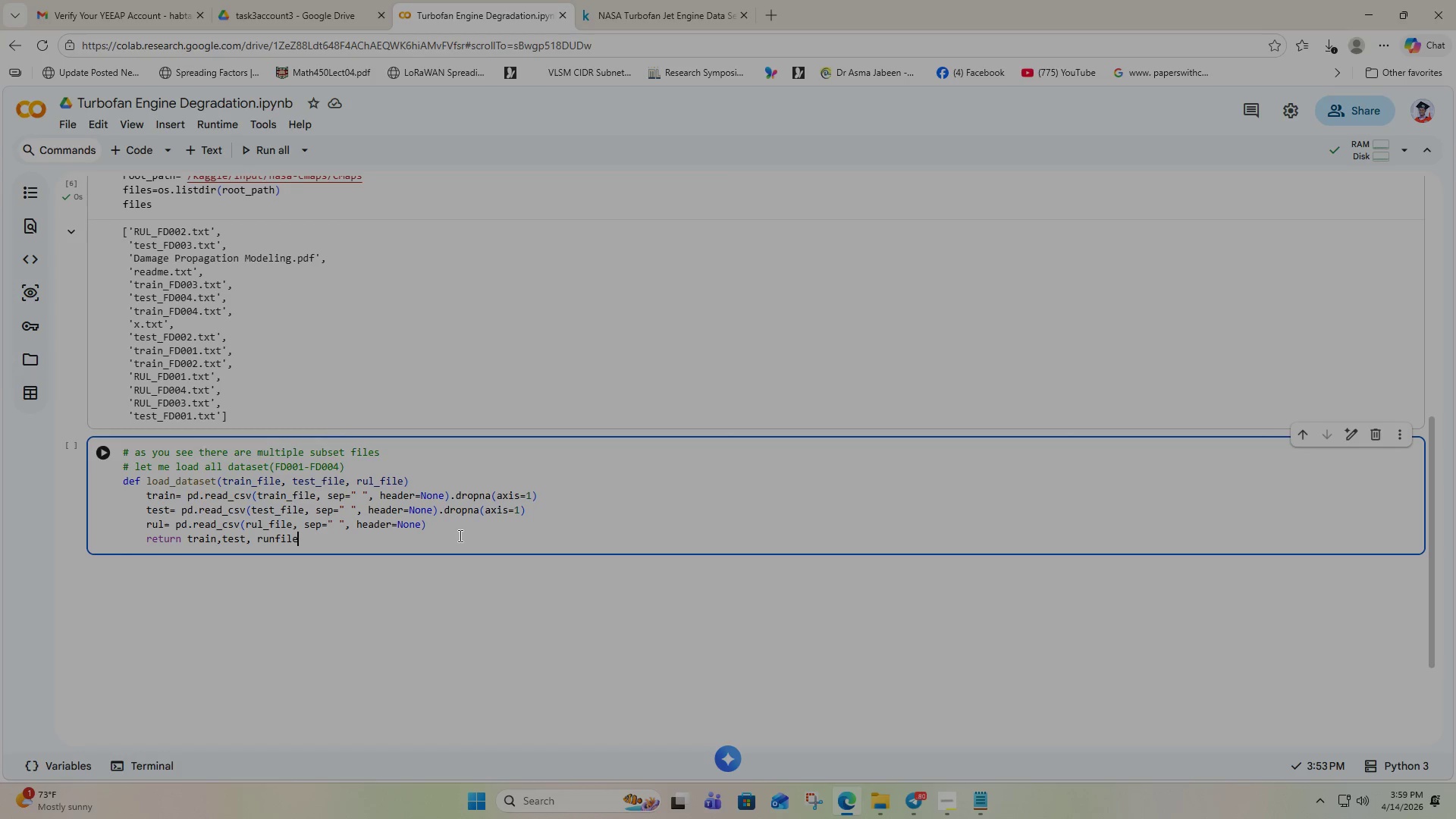 
key(Backspace)
key(Backspace)
key(Backspace)
key(Backspace)
key(Backspace)
key(Backspace)
key(Backspace)
type(rul )
 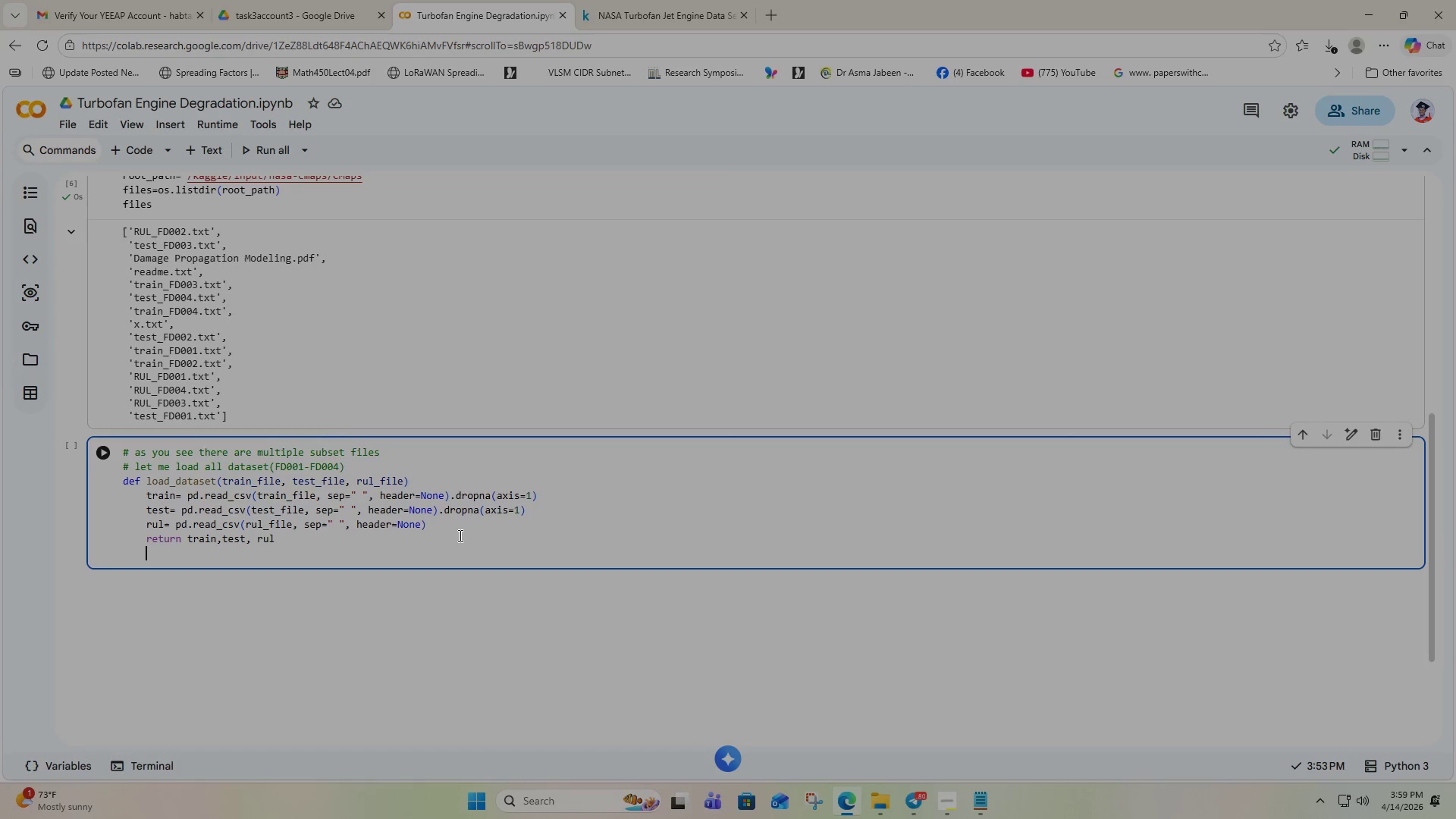 
key(Enter)
 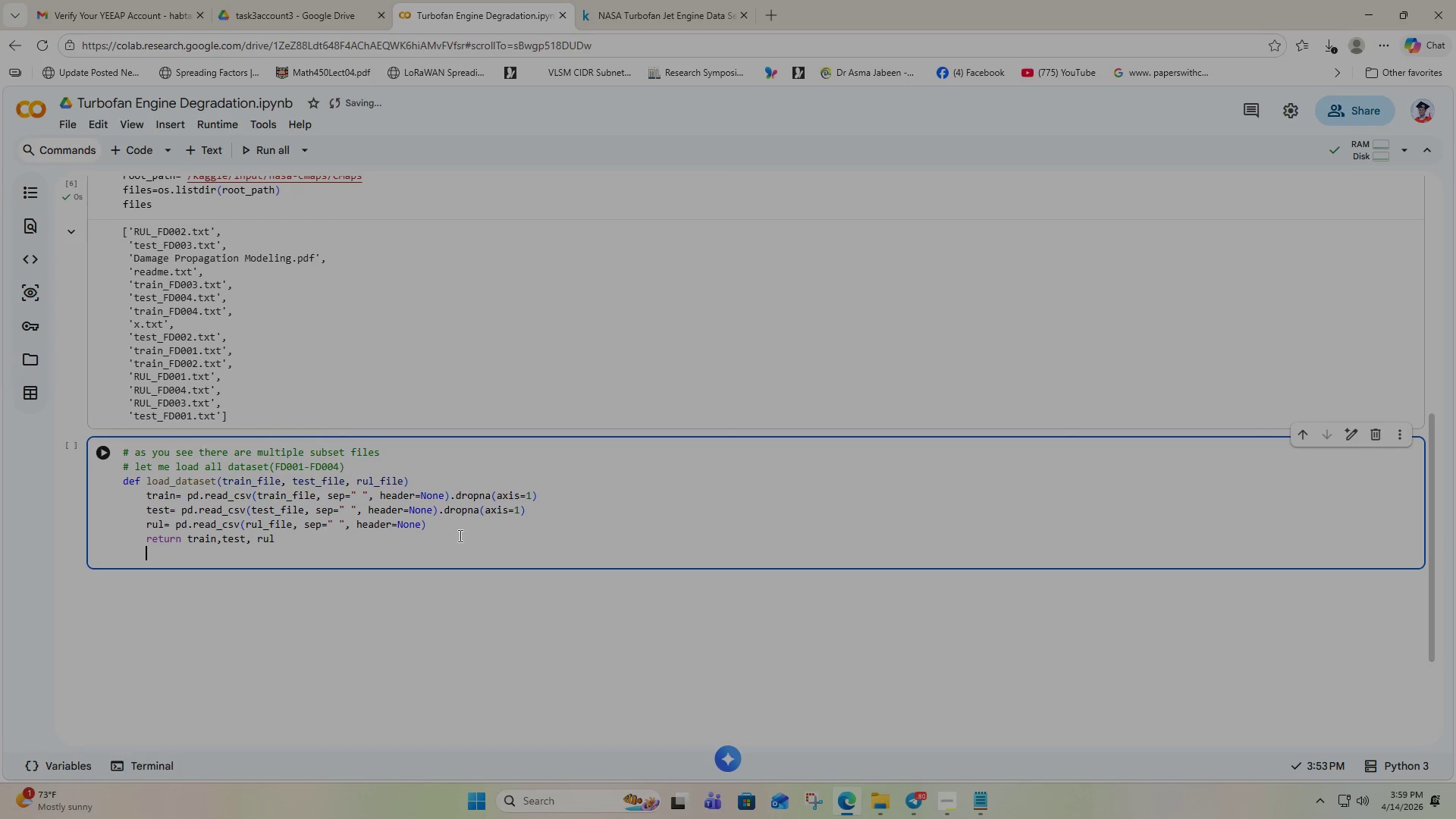 
key(Backspace)
 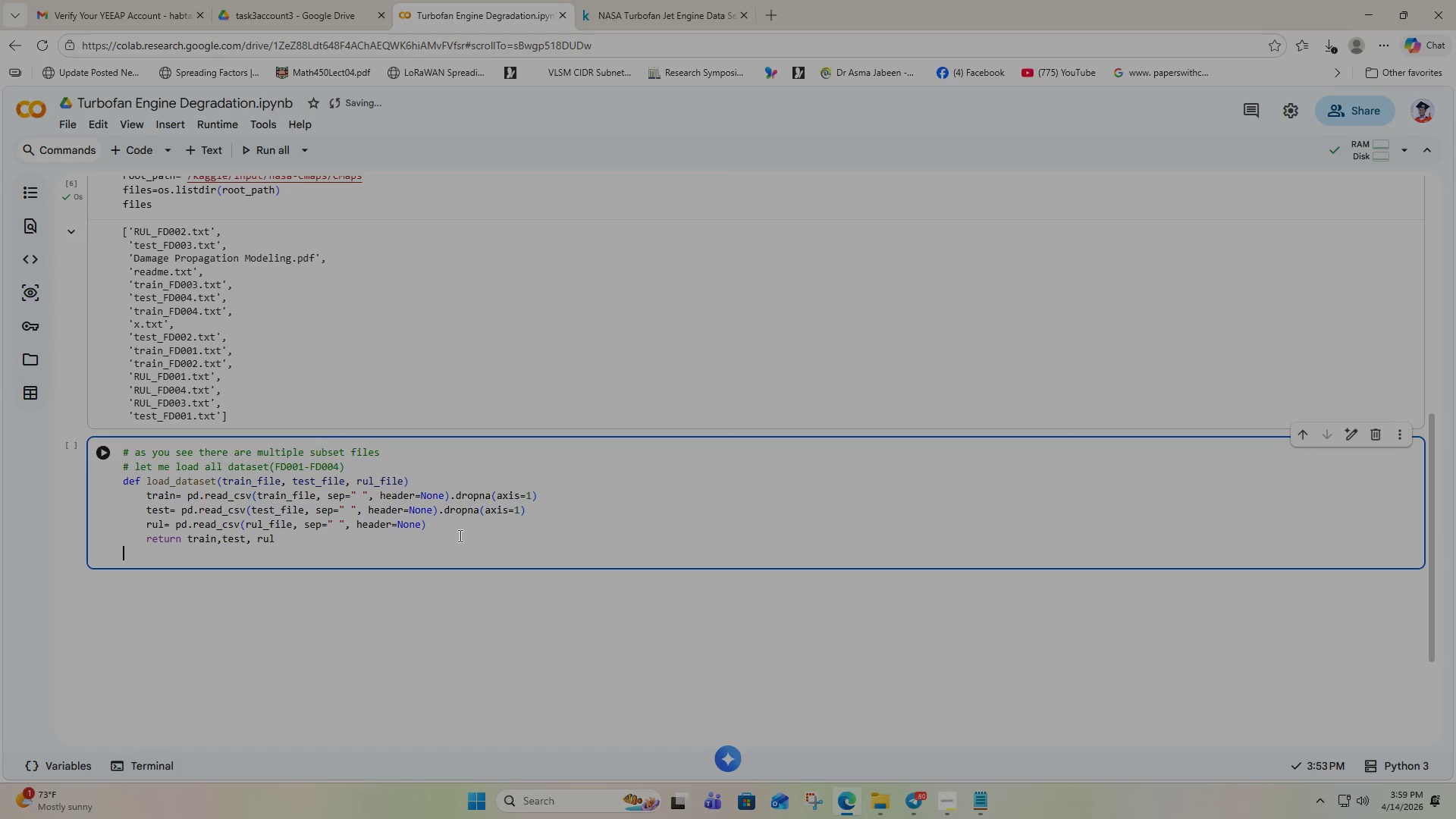 
key(Backspace)
 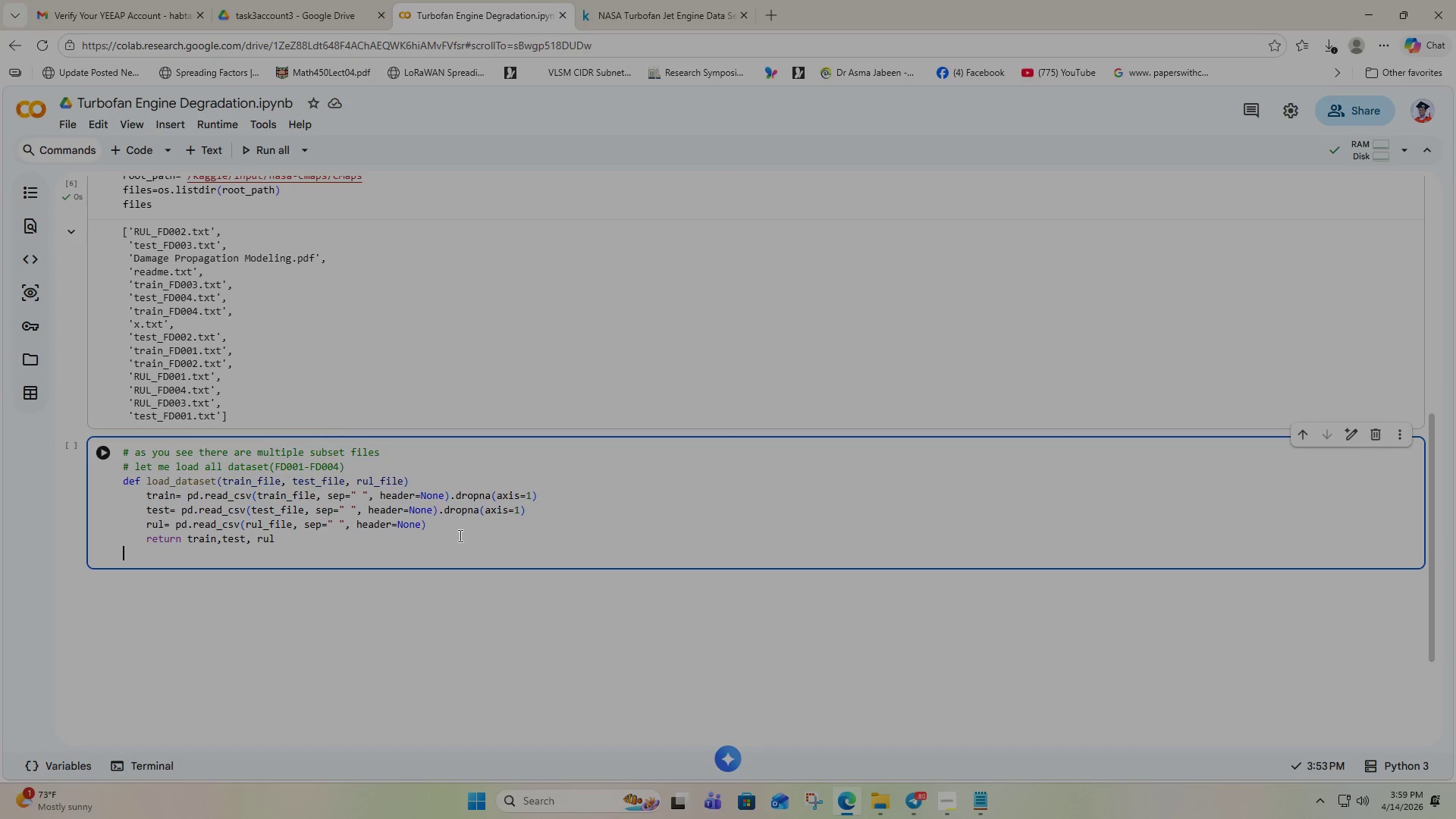 
key(Backspace)
 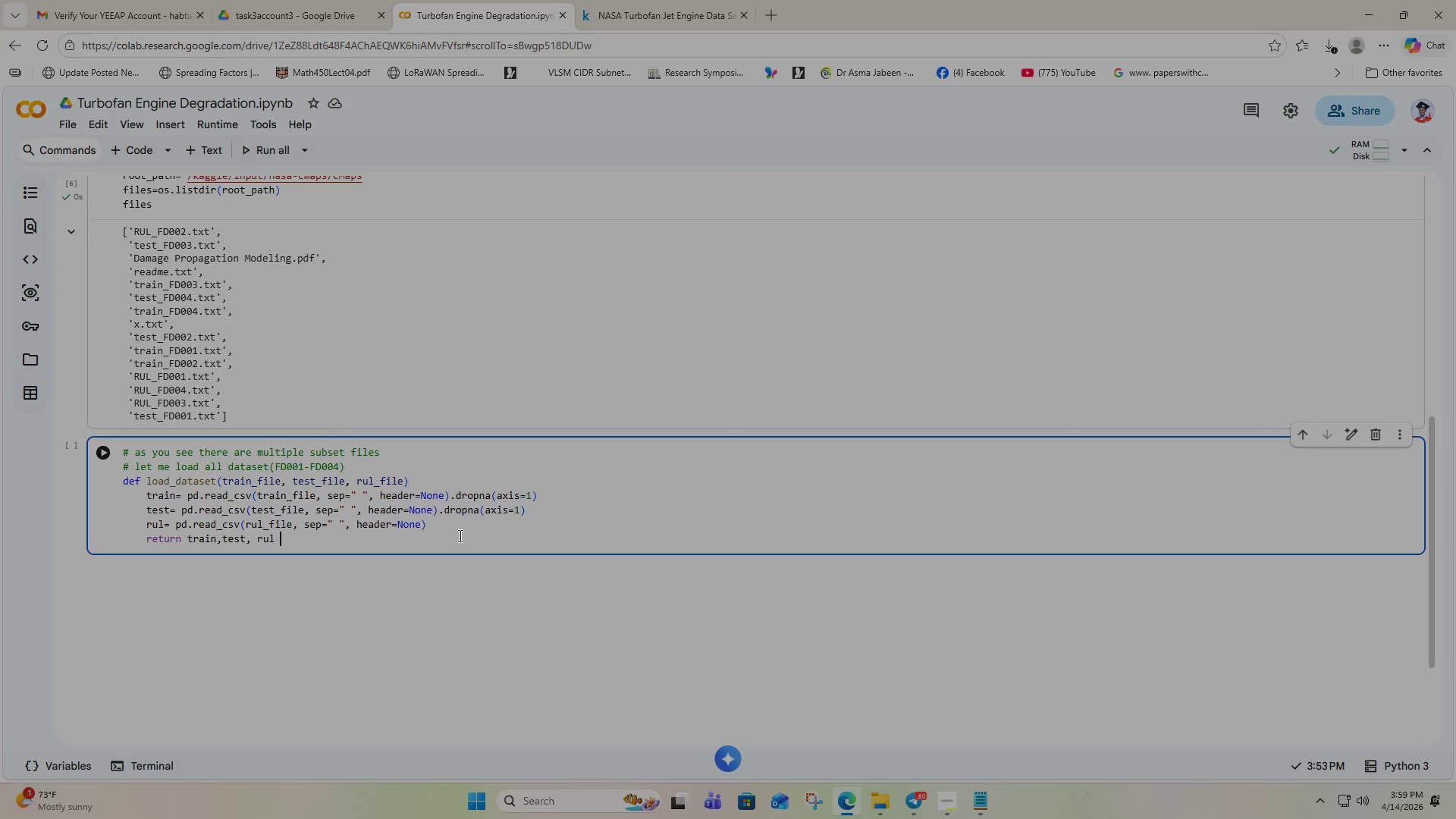 
key(Enter)
 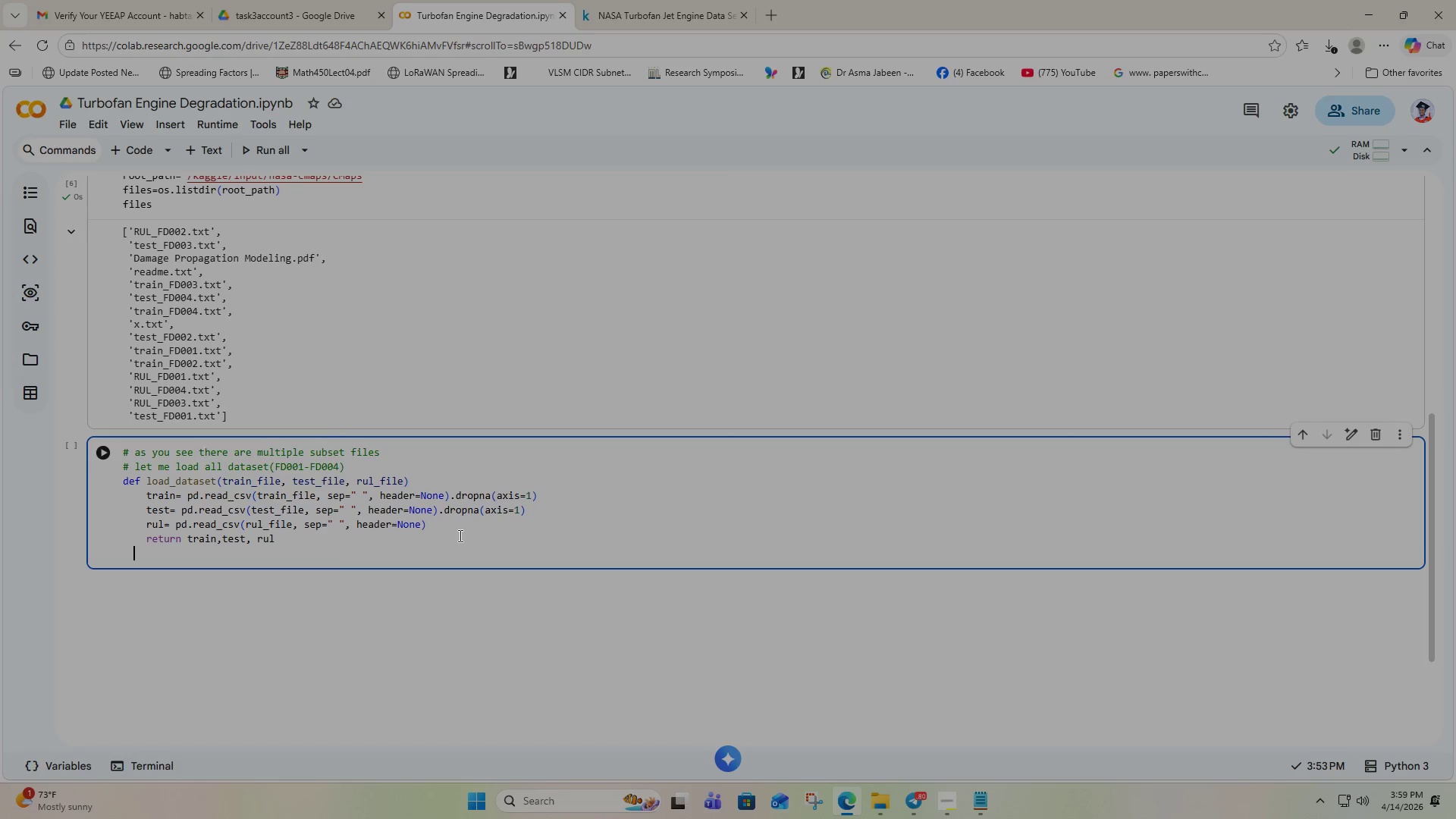 
key(Backspace)
 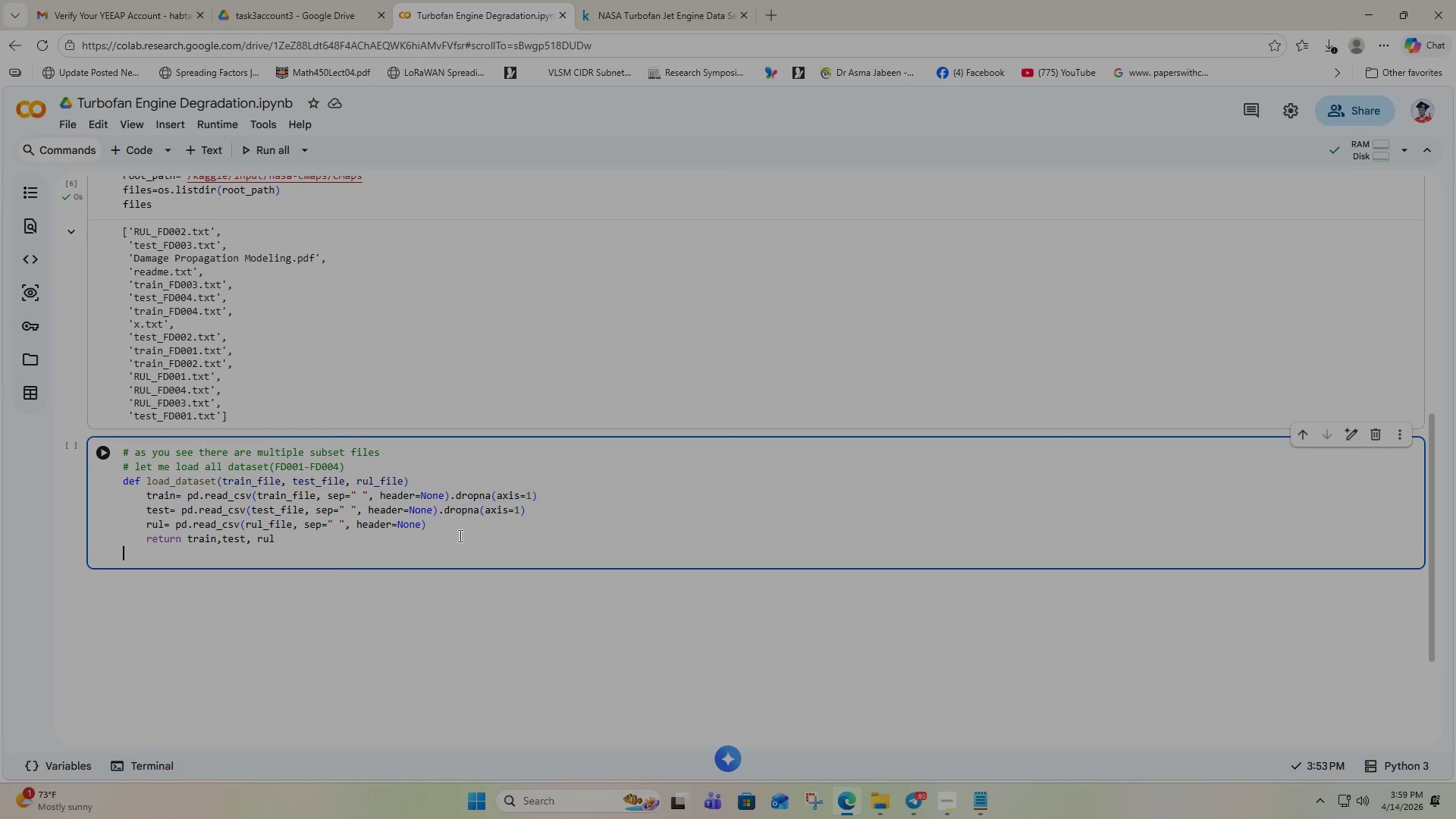 
key(Backspace)
 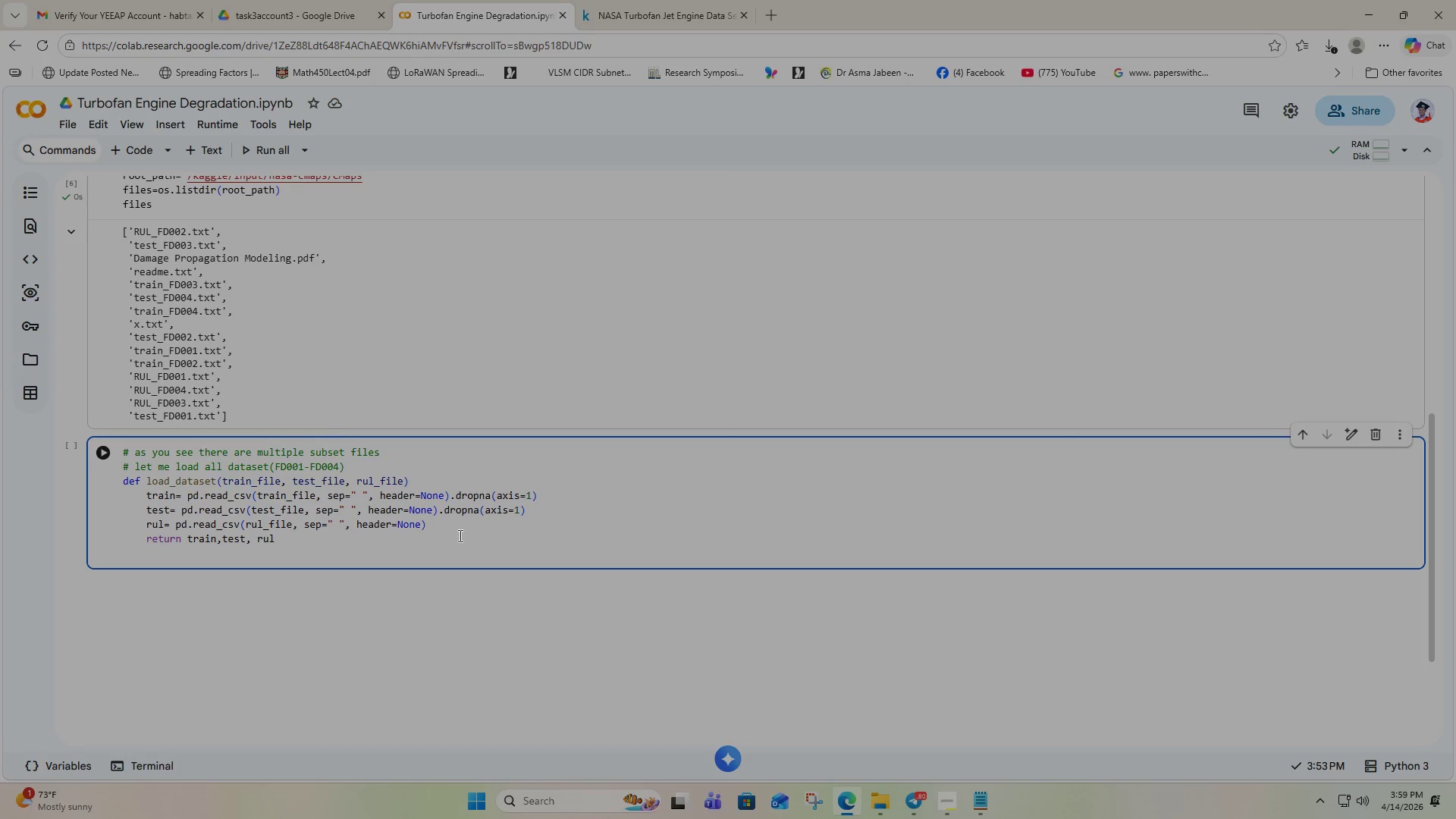 
type(dataset[)
 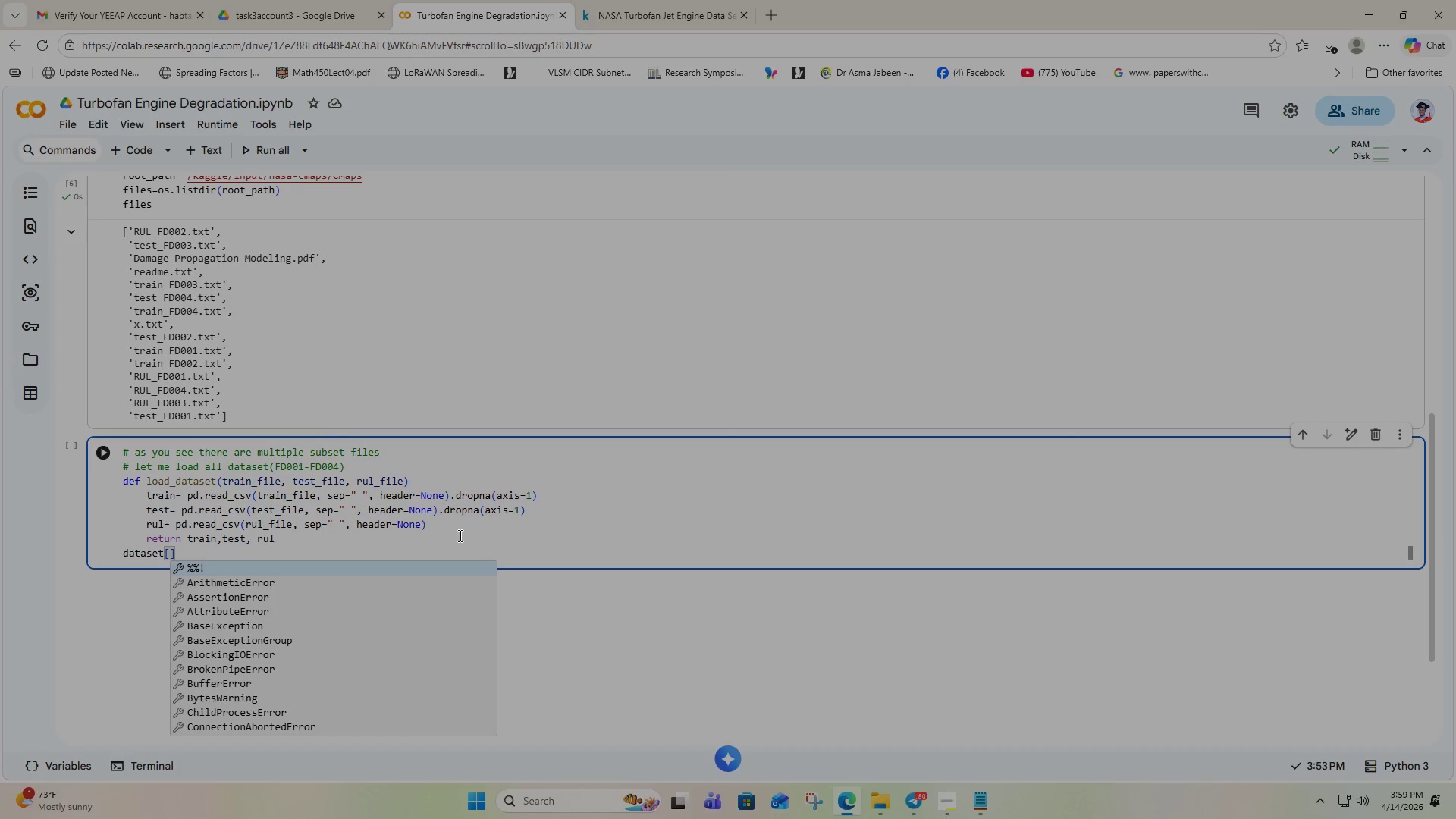 
key(ArrowLeft)
 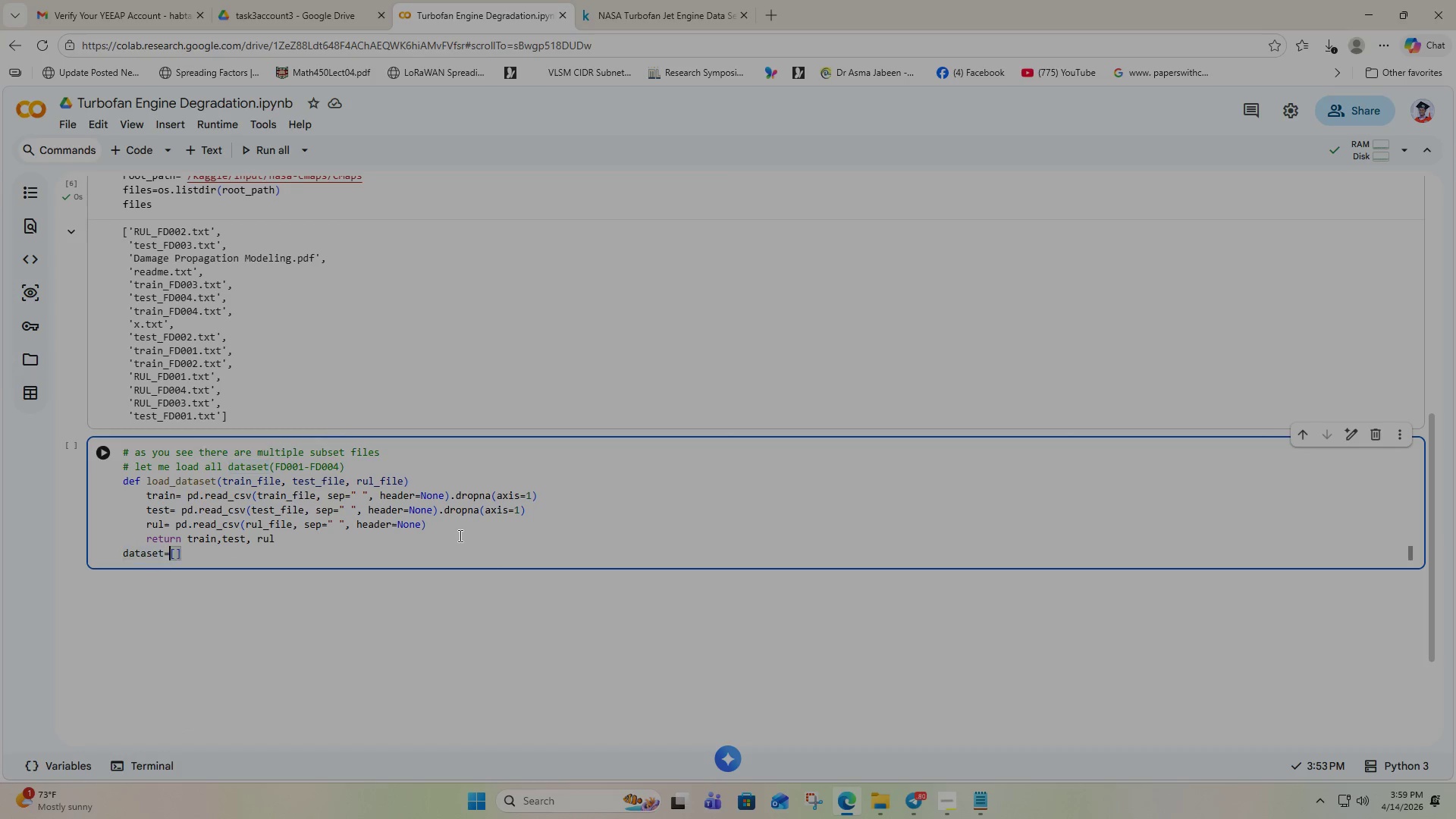 
key(Equal)
 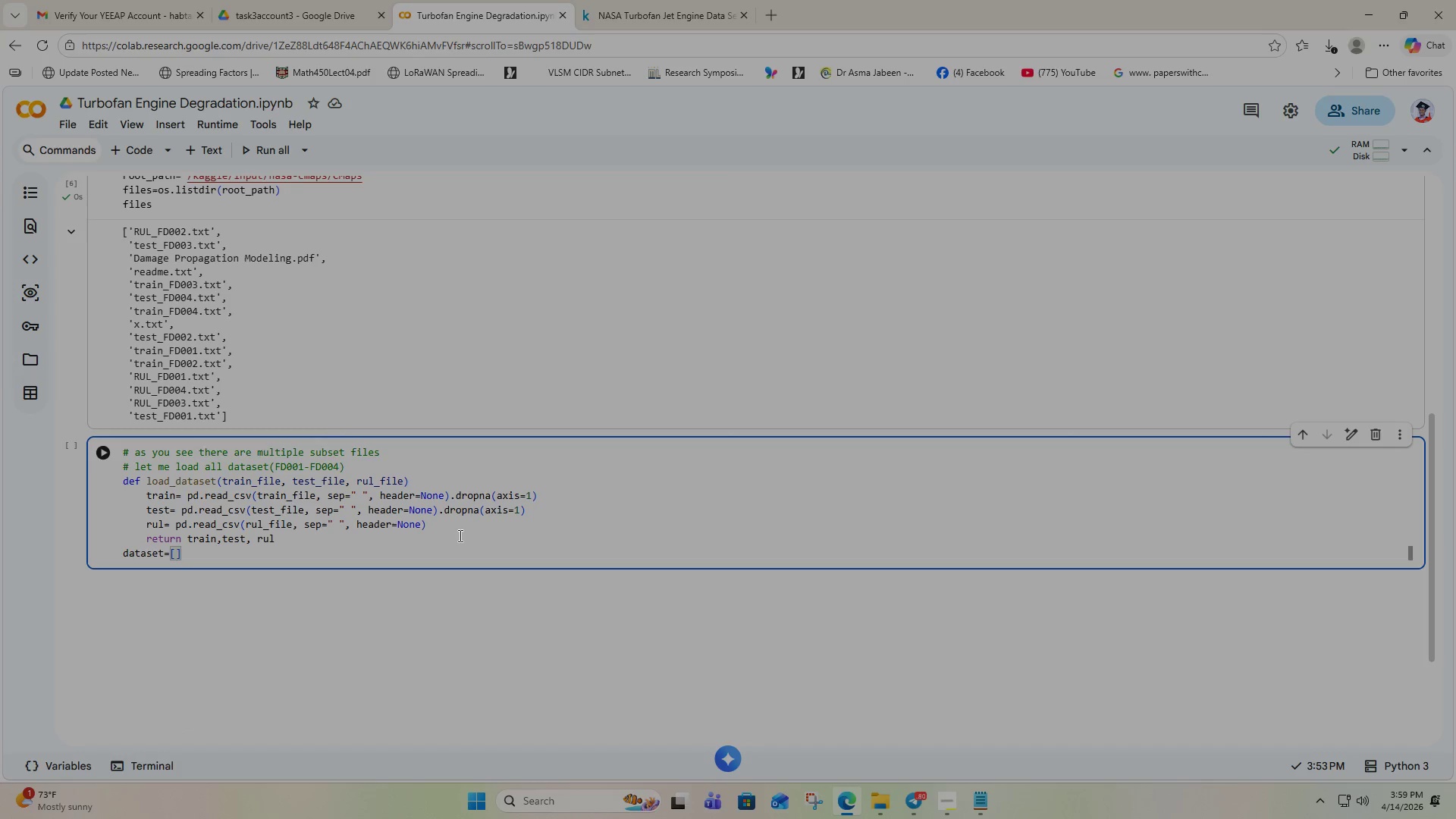 
key(ArrowRight)
 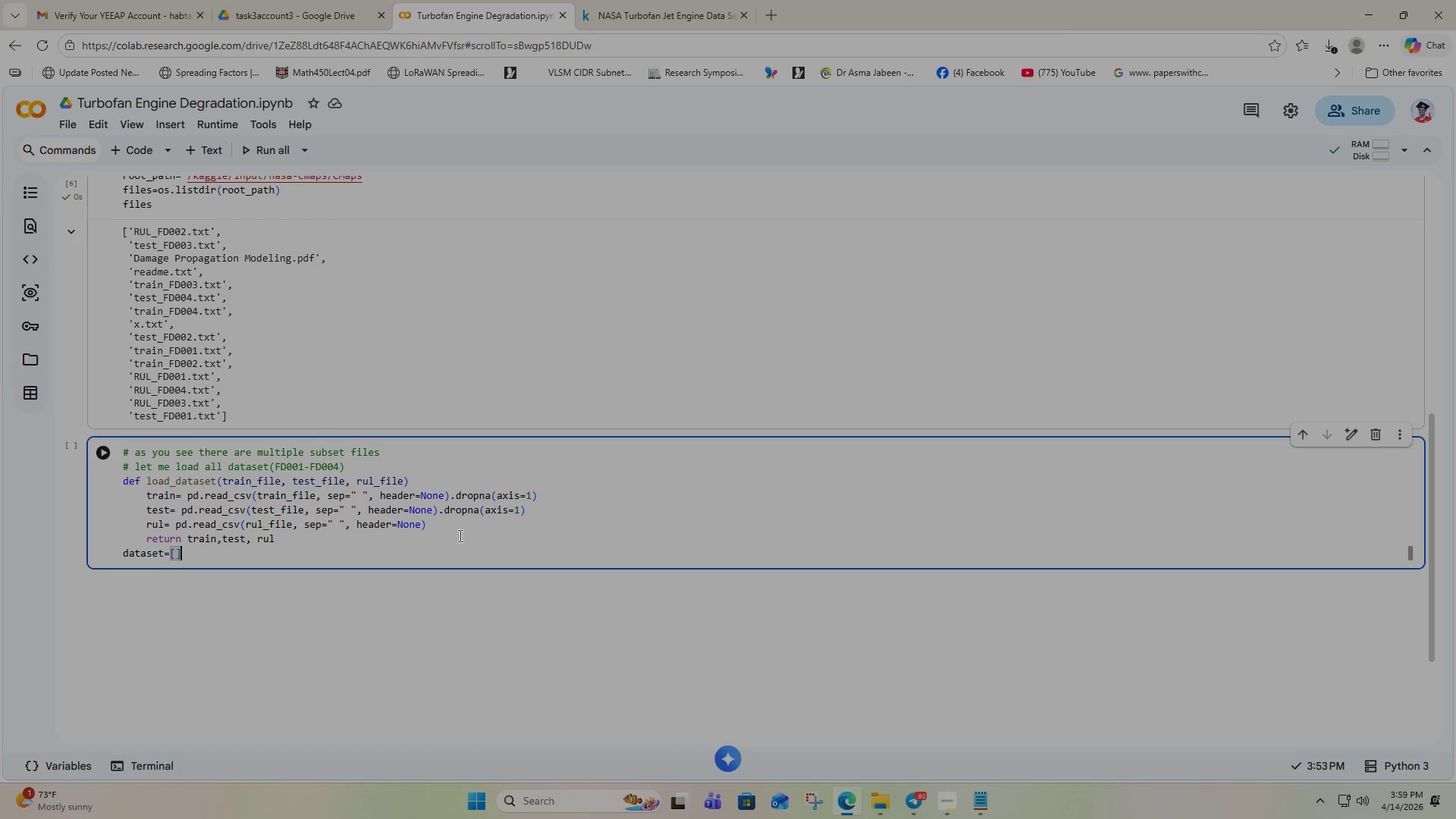 
key(ArrowRight)
 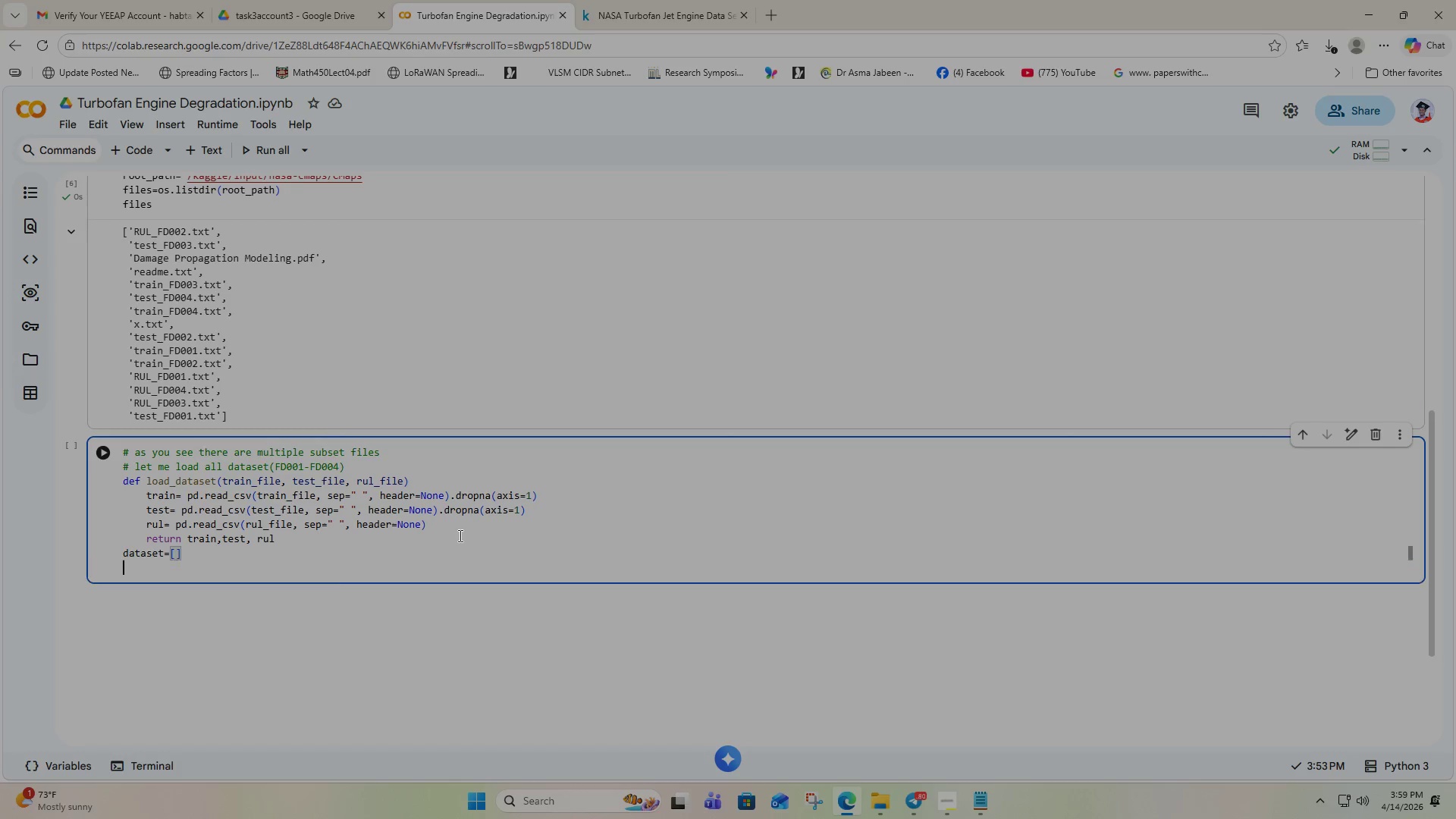 
key(Enter)
 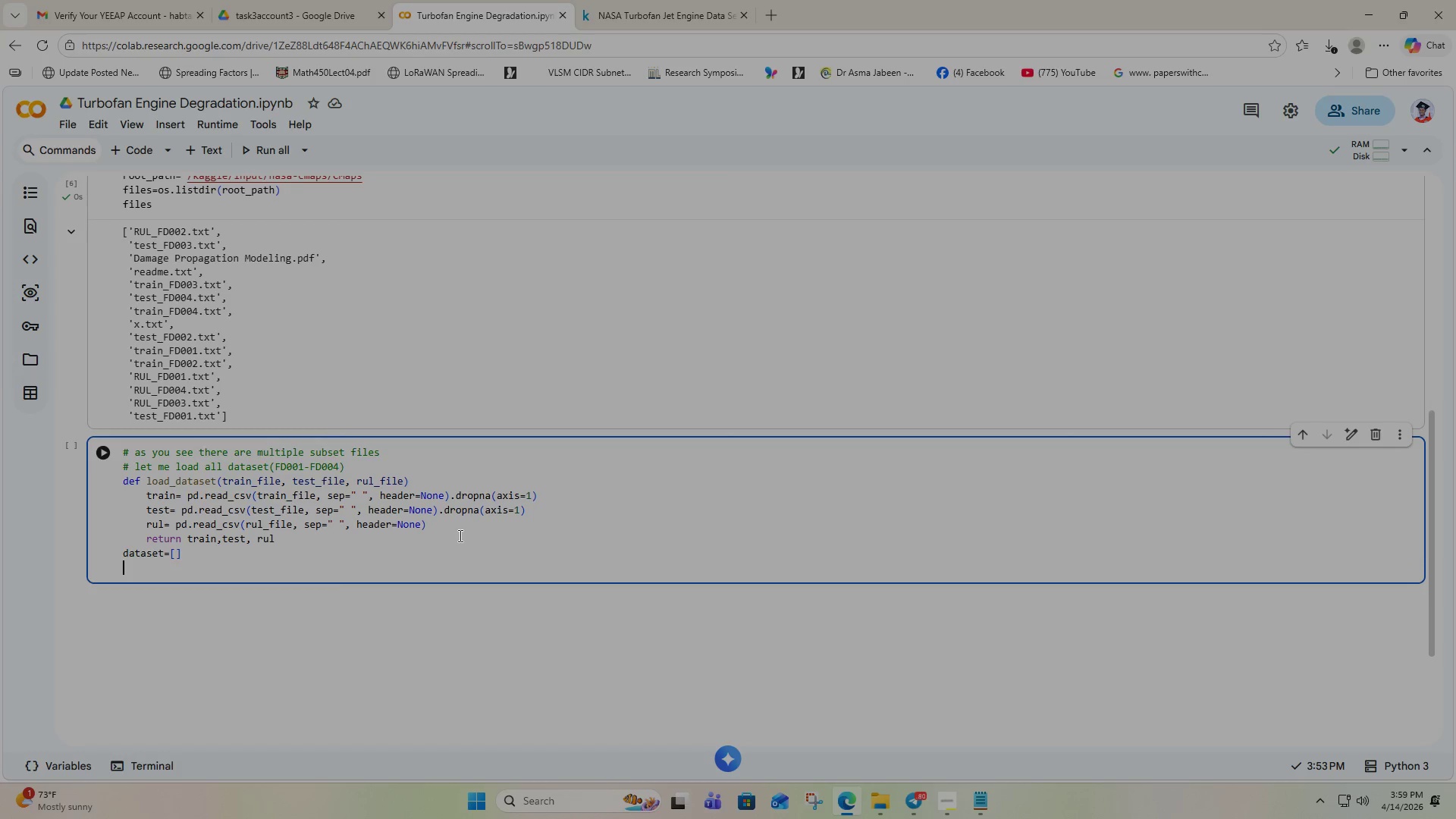 
type(for i in)
 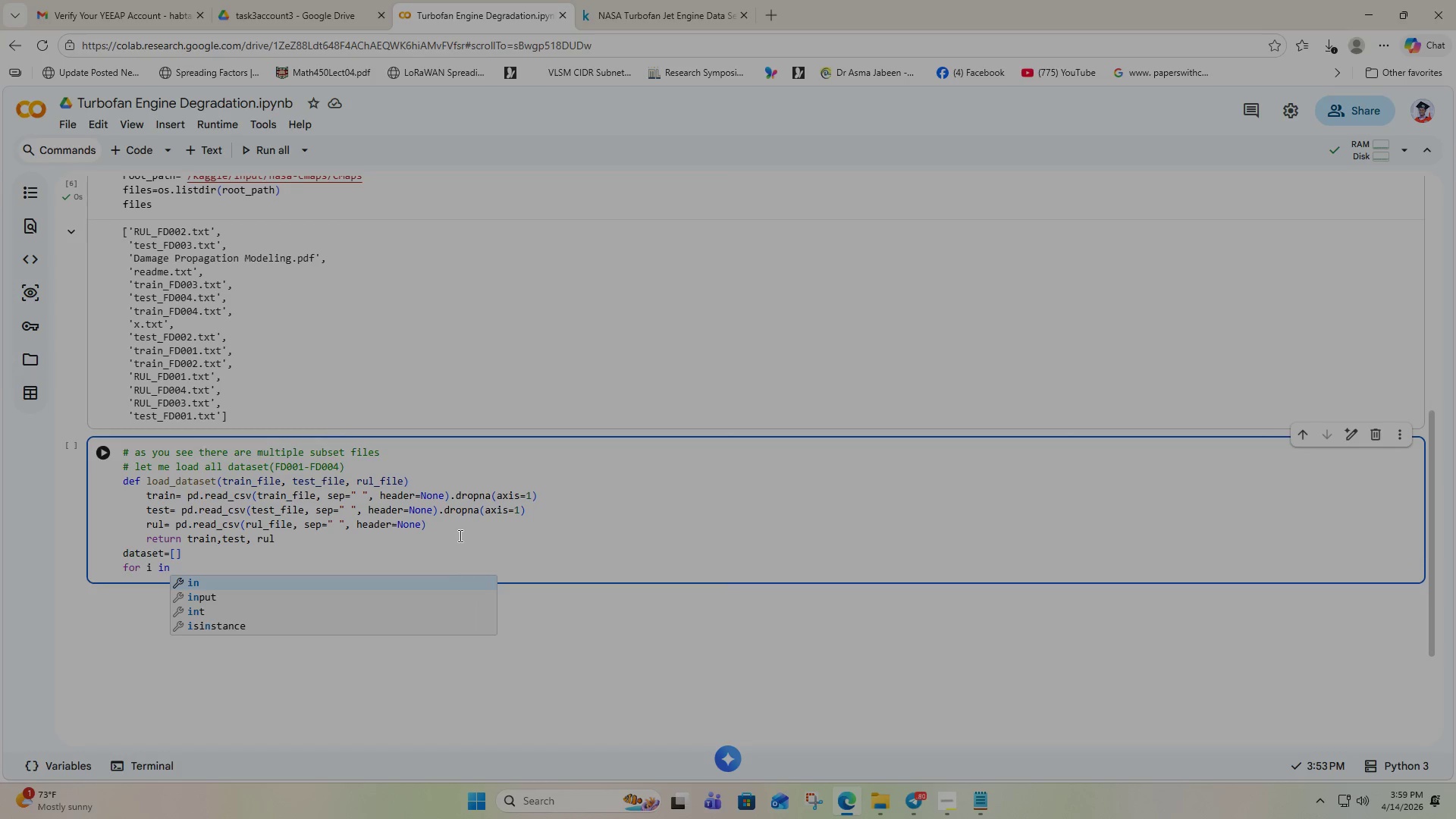 
type(range)
key(Backspace)
key(Backspace)
key(Backspace)
key(Backspace)
key(Backspace)
type( range(1,5)
 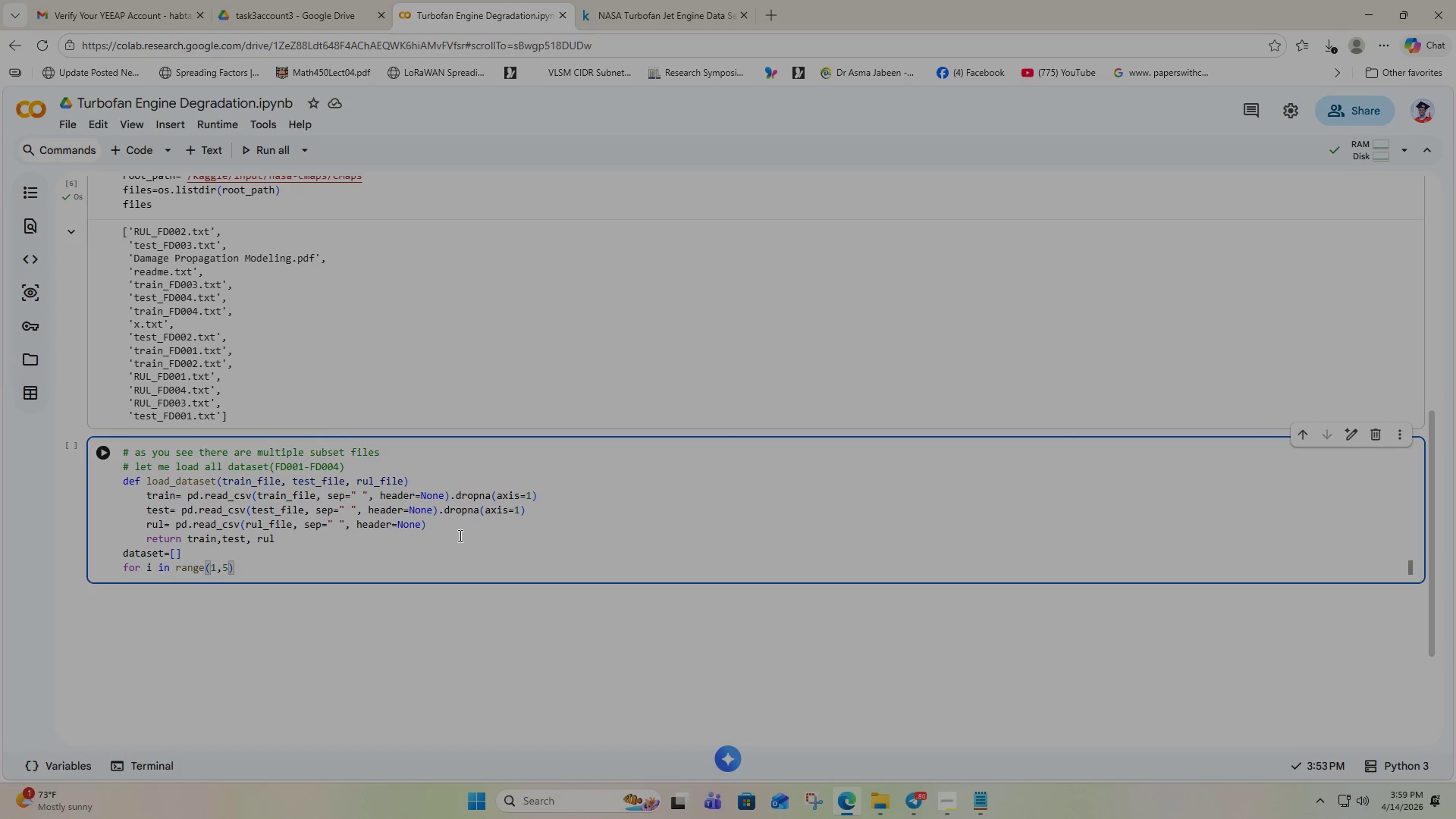 
key(ArrowRight)
 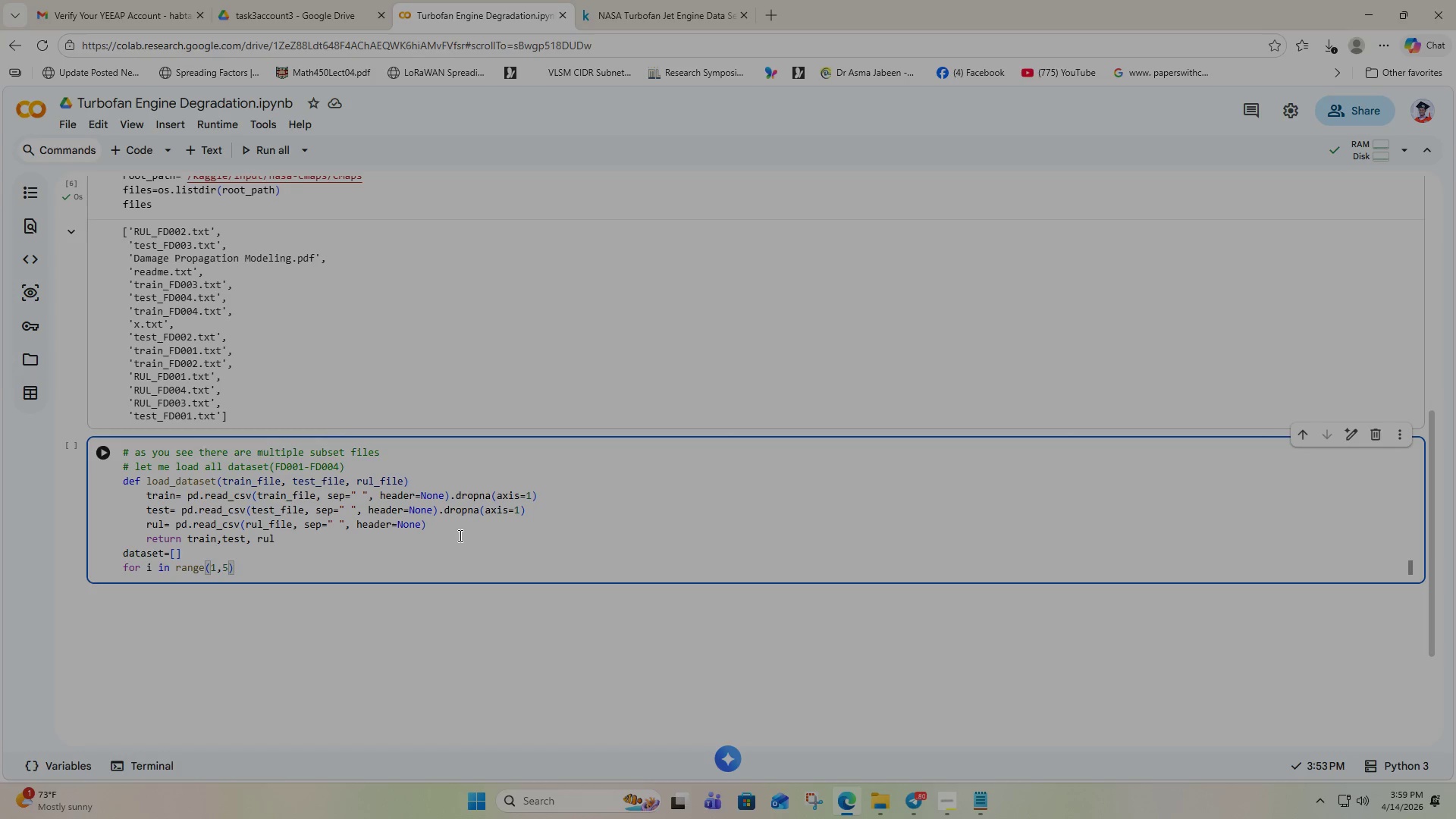 
key(Shift+ShiftRight)
 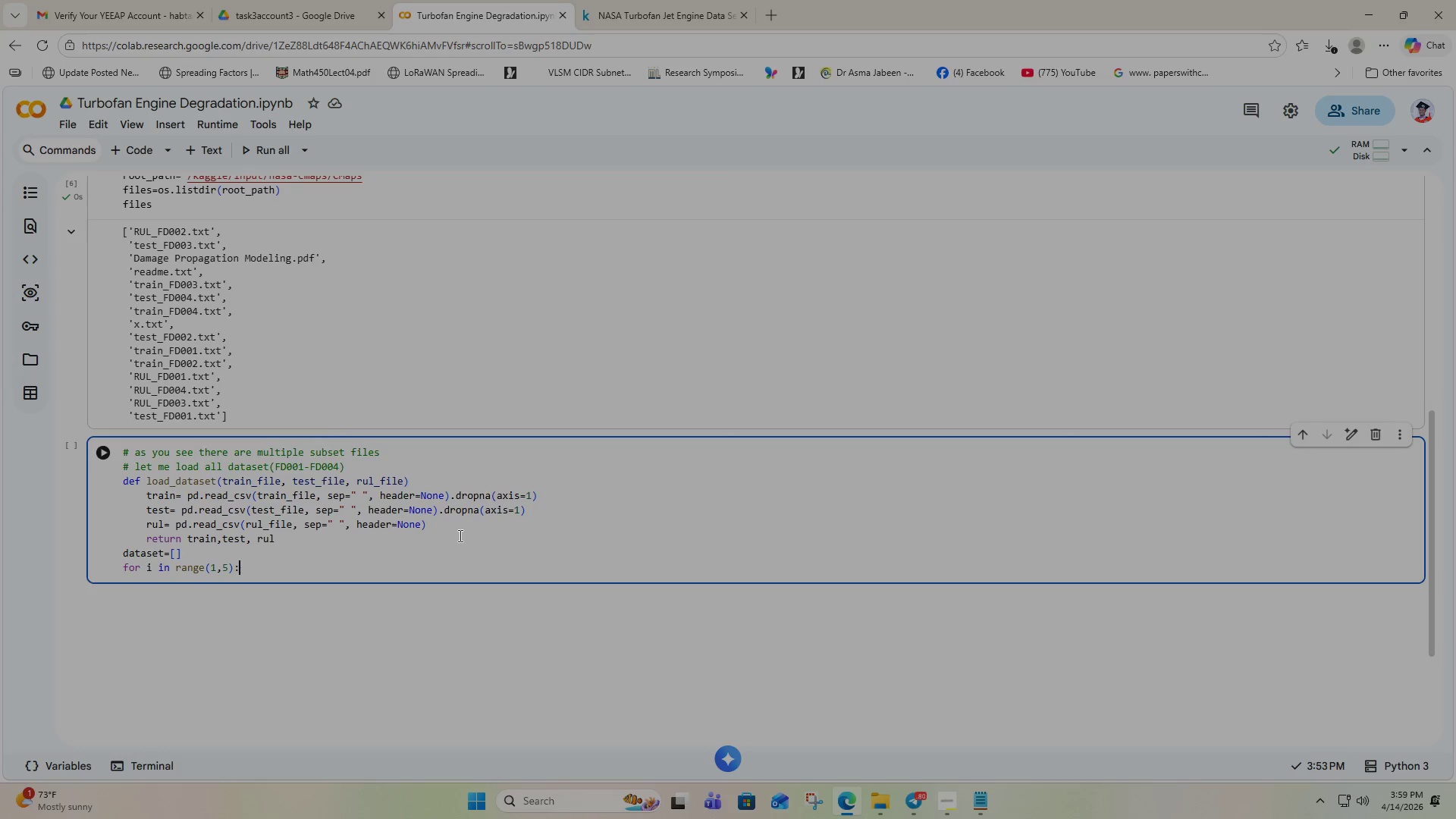 
key(Shift+Semicolon)
 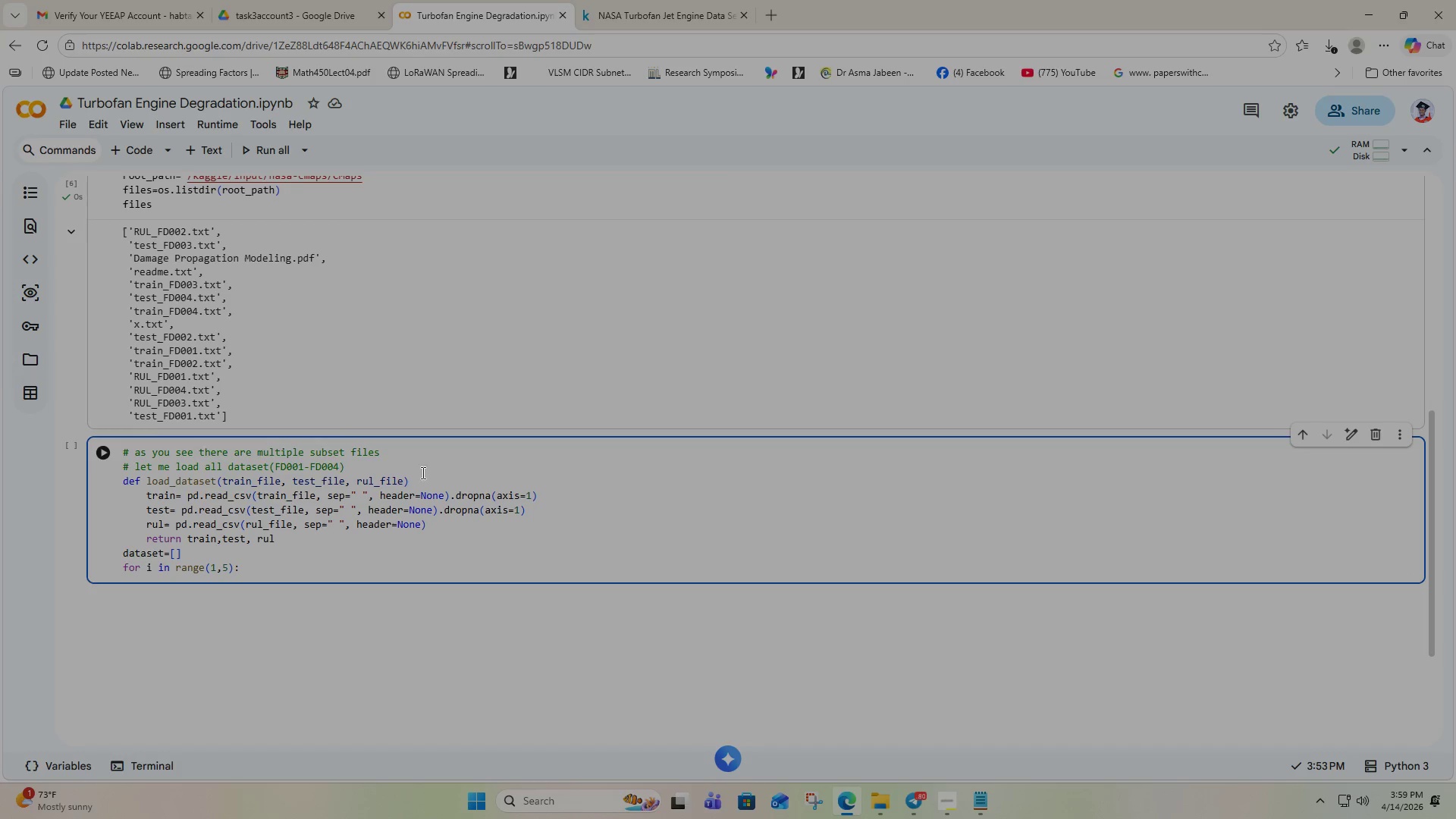 
left_click([413, 475])
 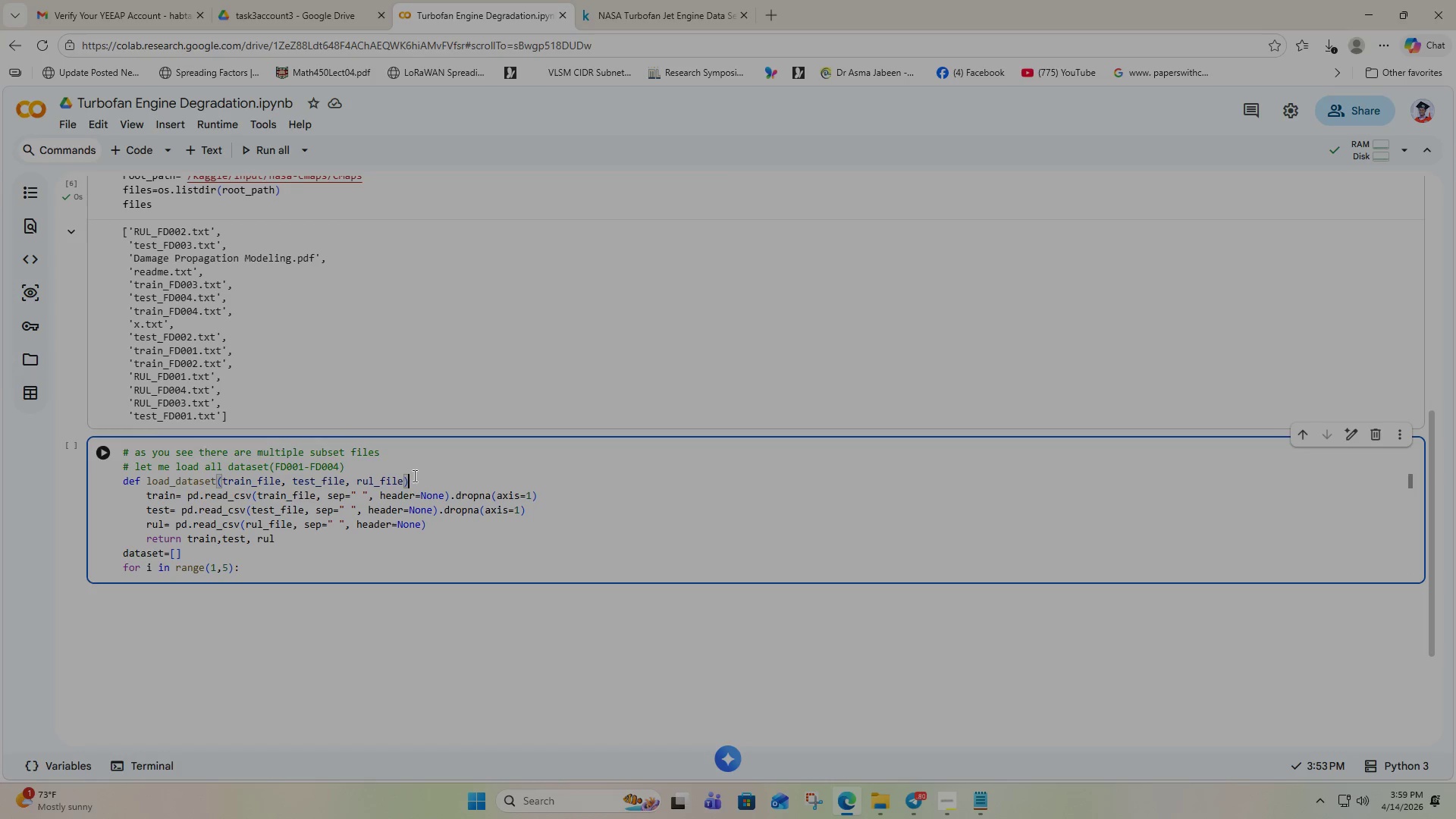 
key(Shift+Semicolon)
 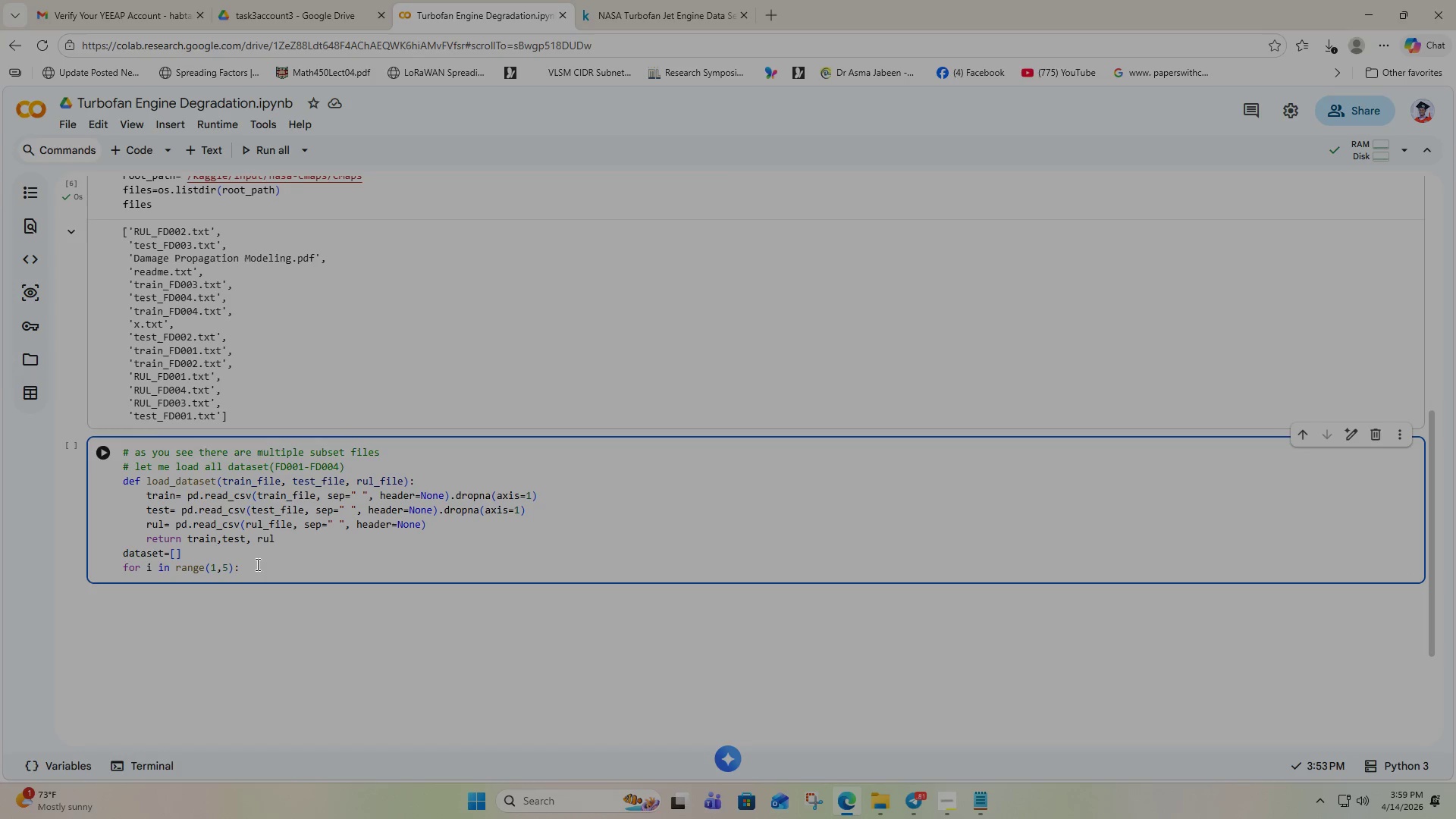 
key(Shift+Enter)
 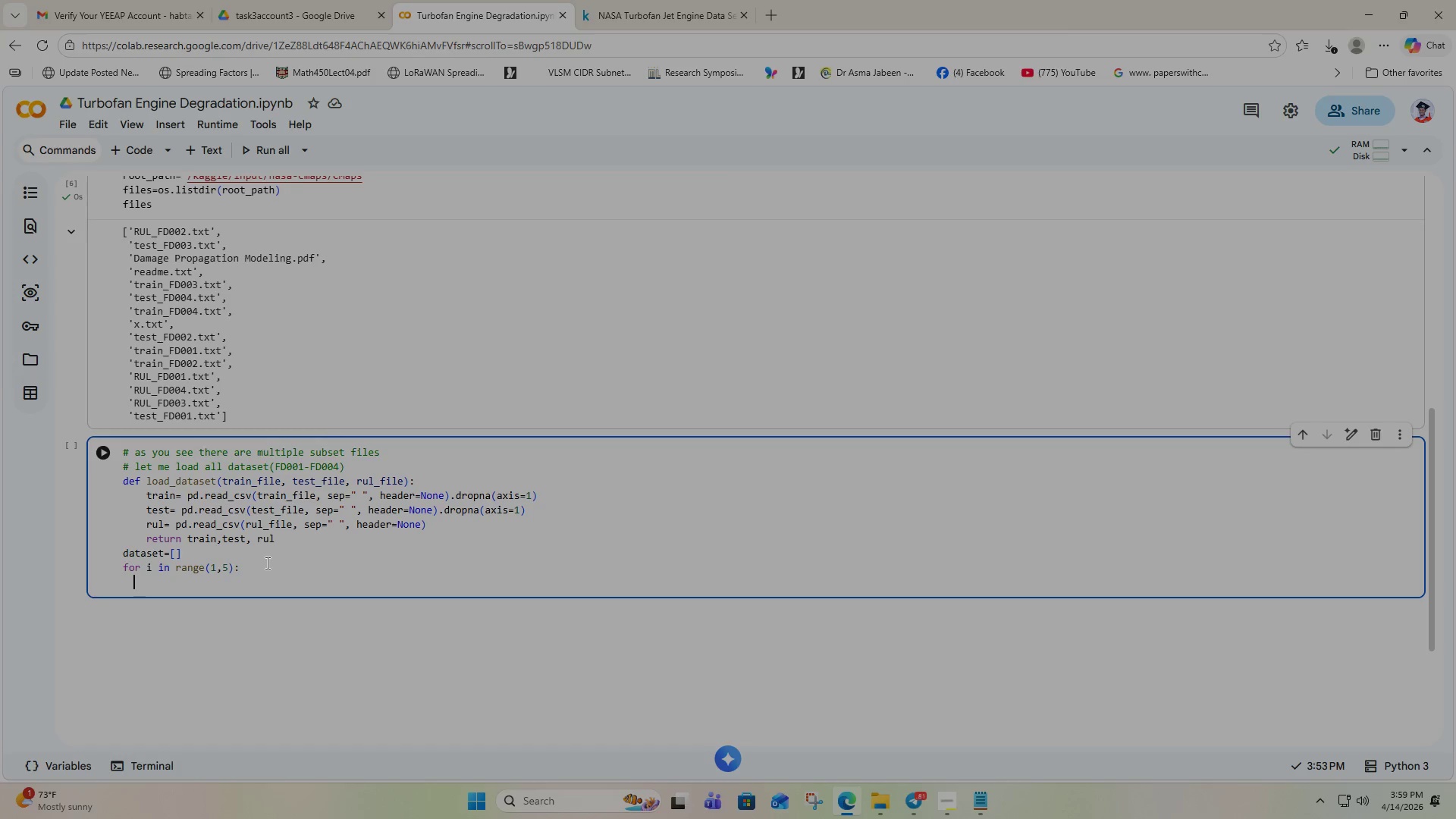 
key(Shift+Space)
 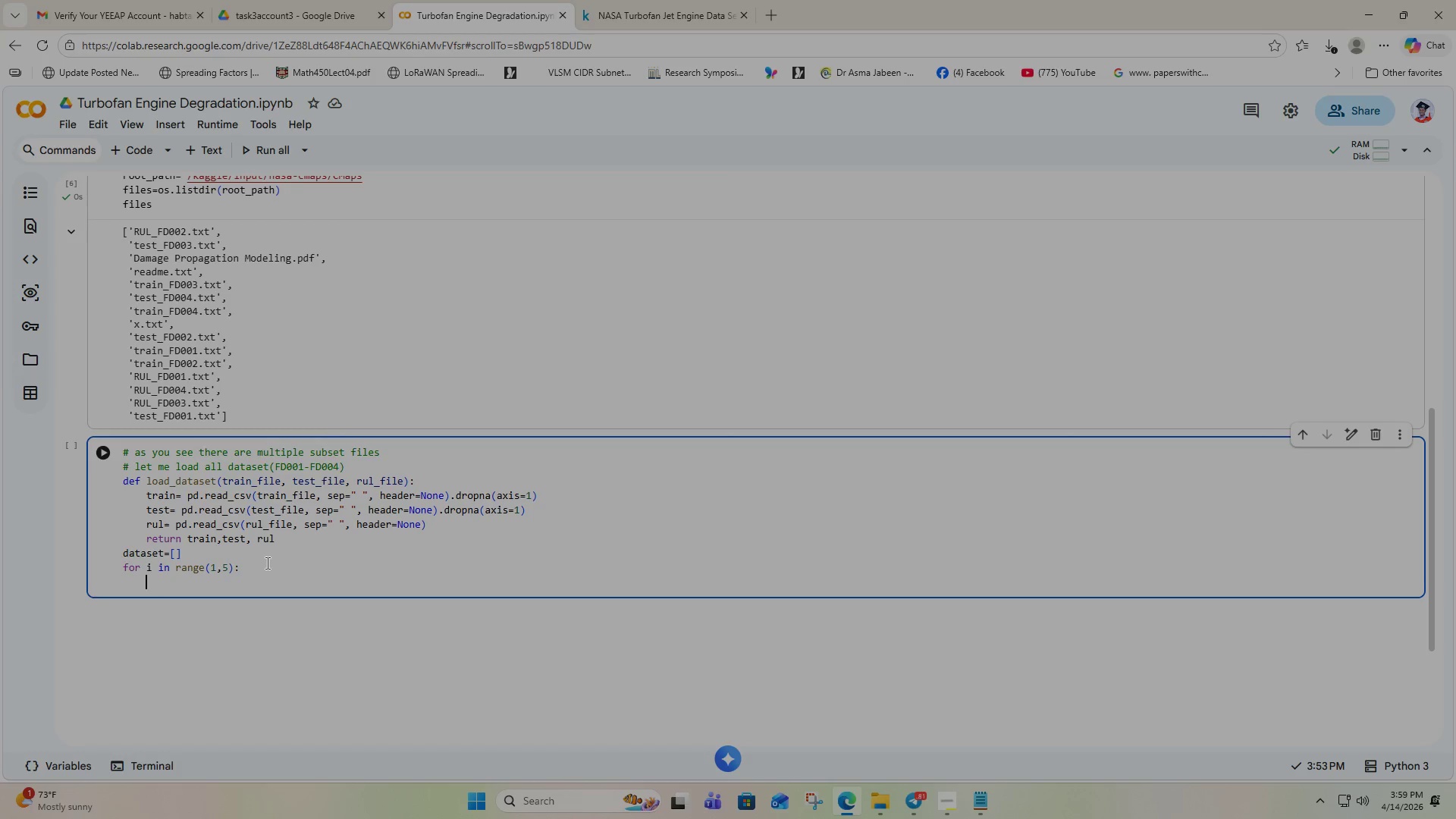 
key(Shift+Space)
 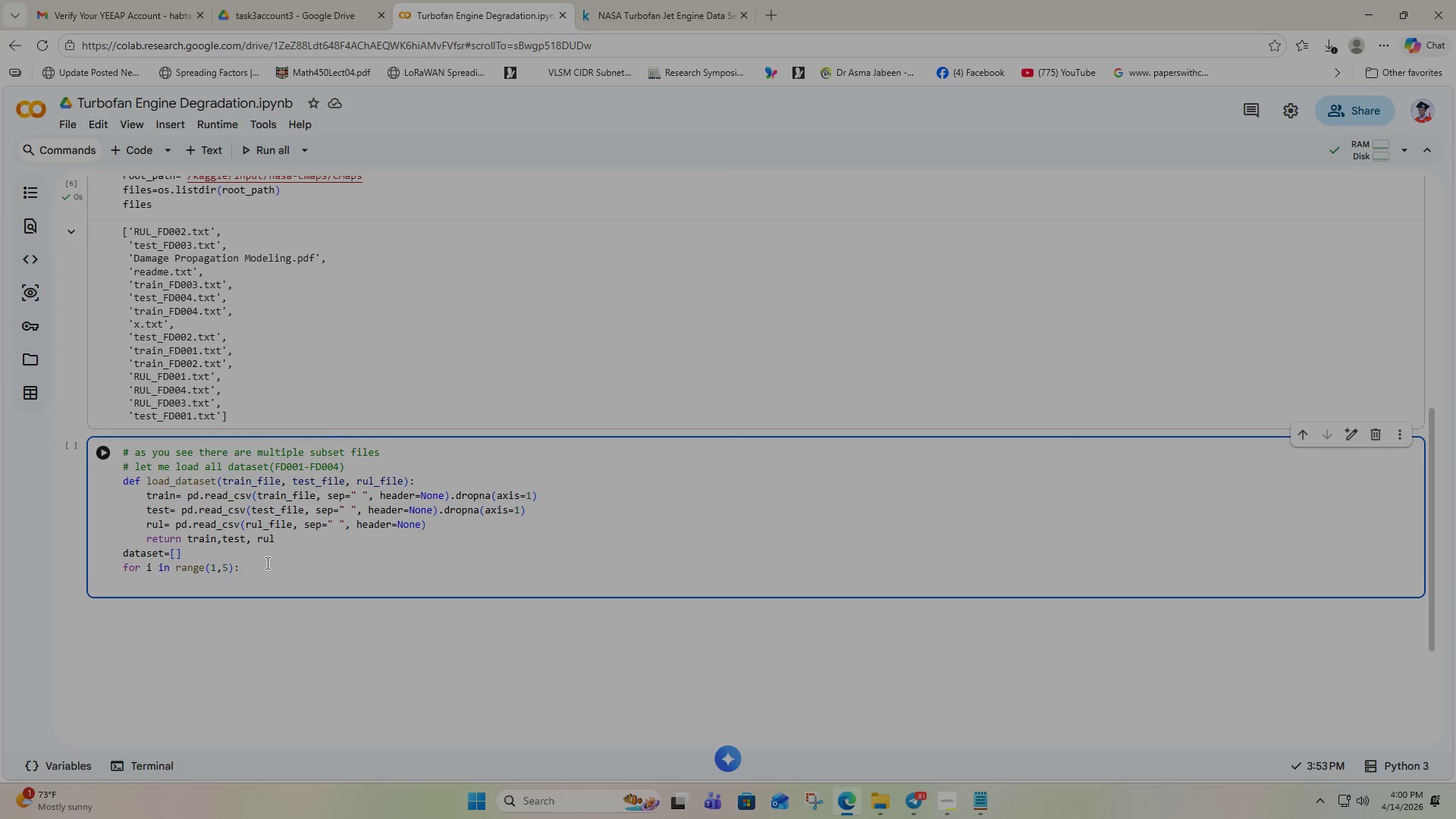 
type(TRAIn)
 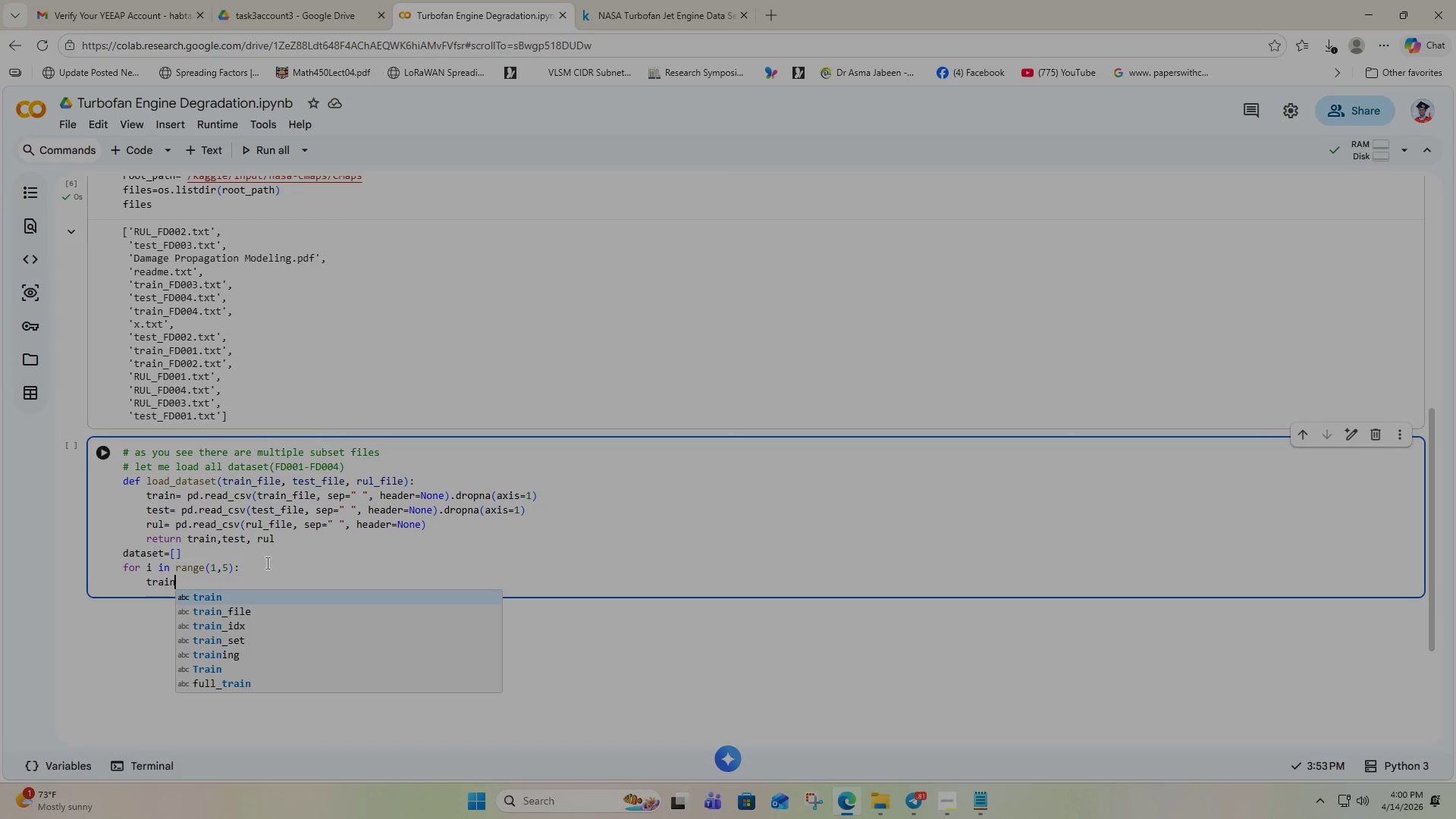 
key(ArrowDown)
 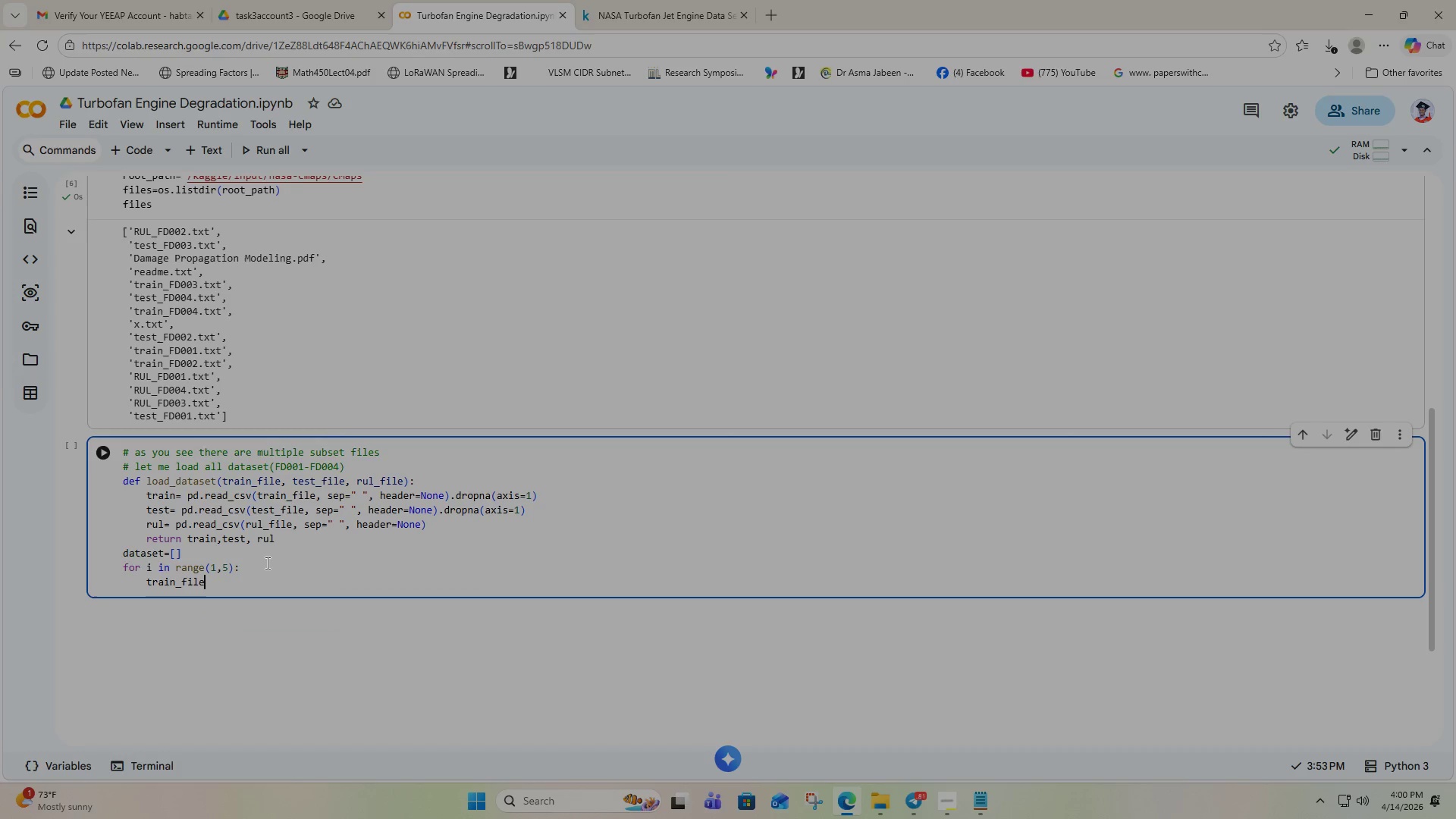 
key(Enter)
 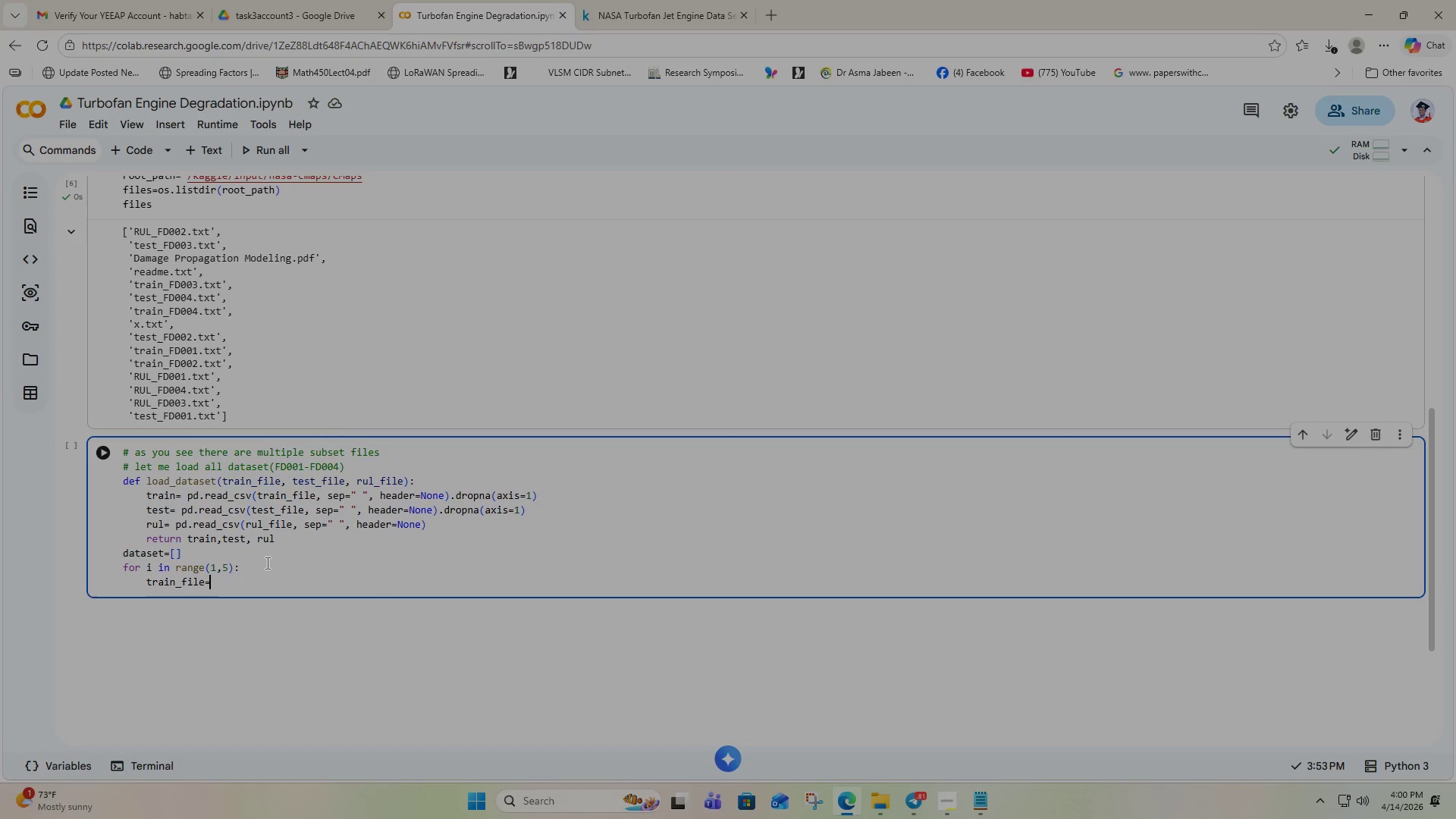 
key(Equal)
 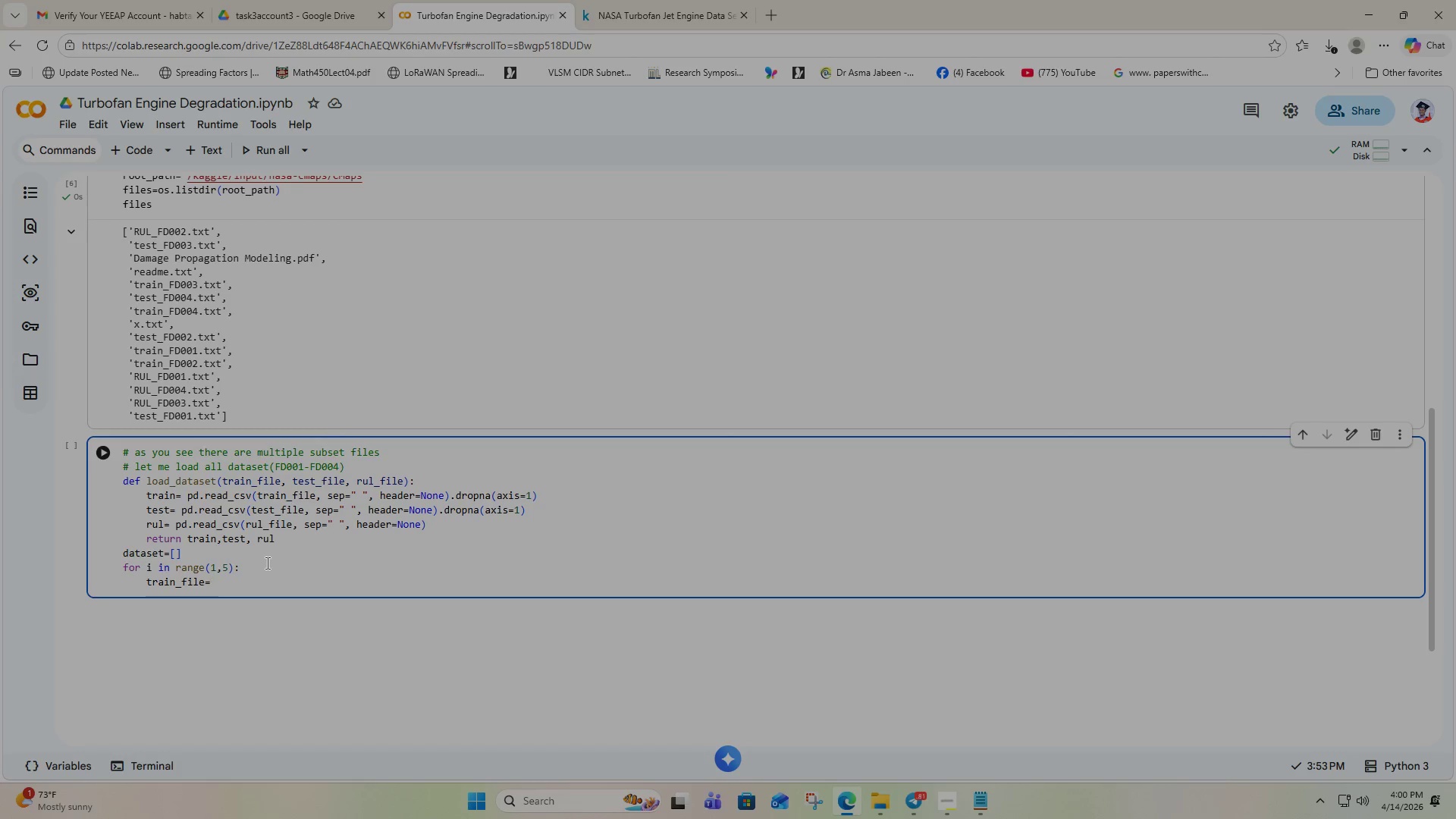 
wait(7.11)
 